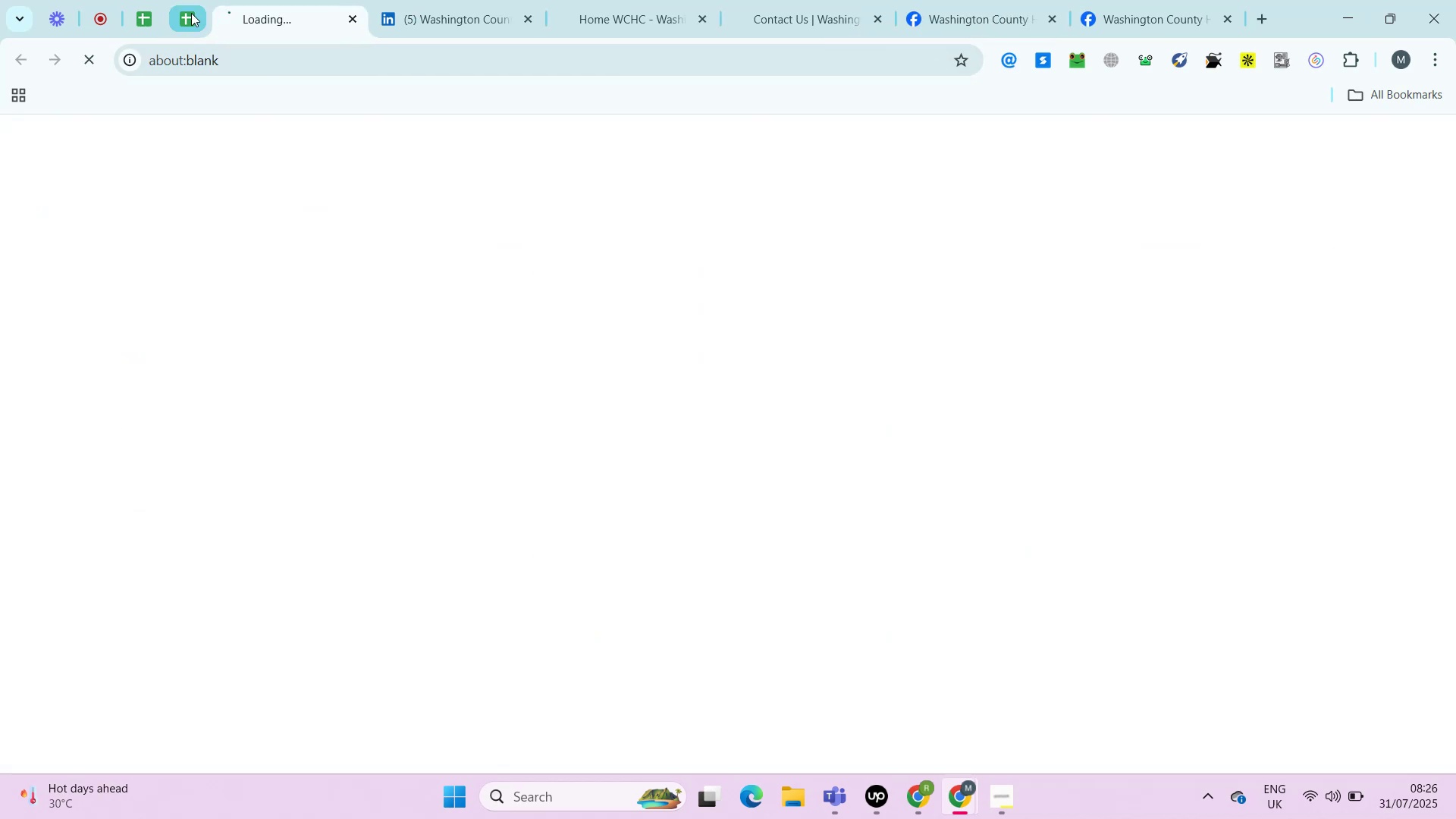 
key(ArrowLeft)
 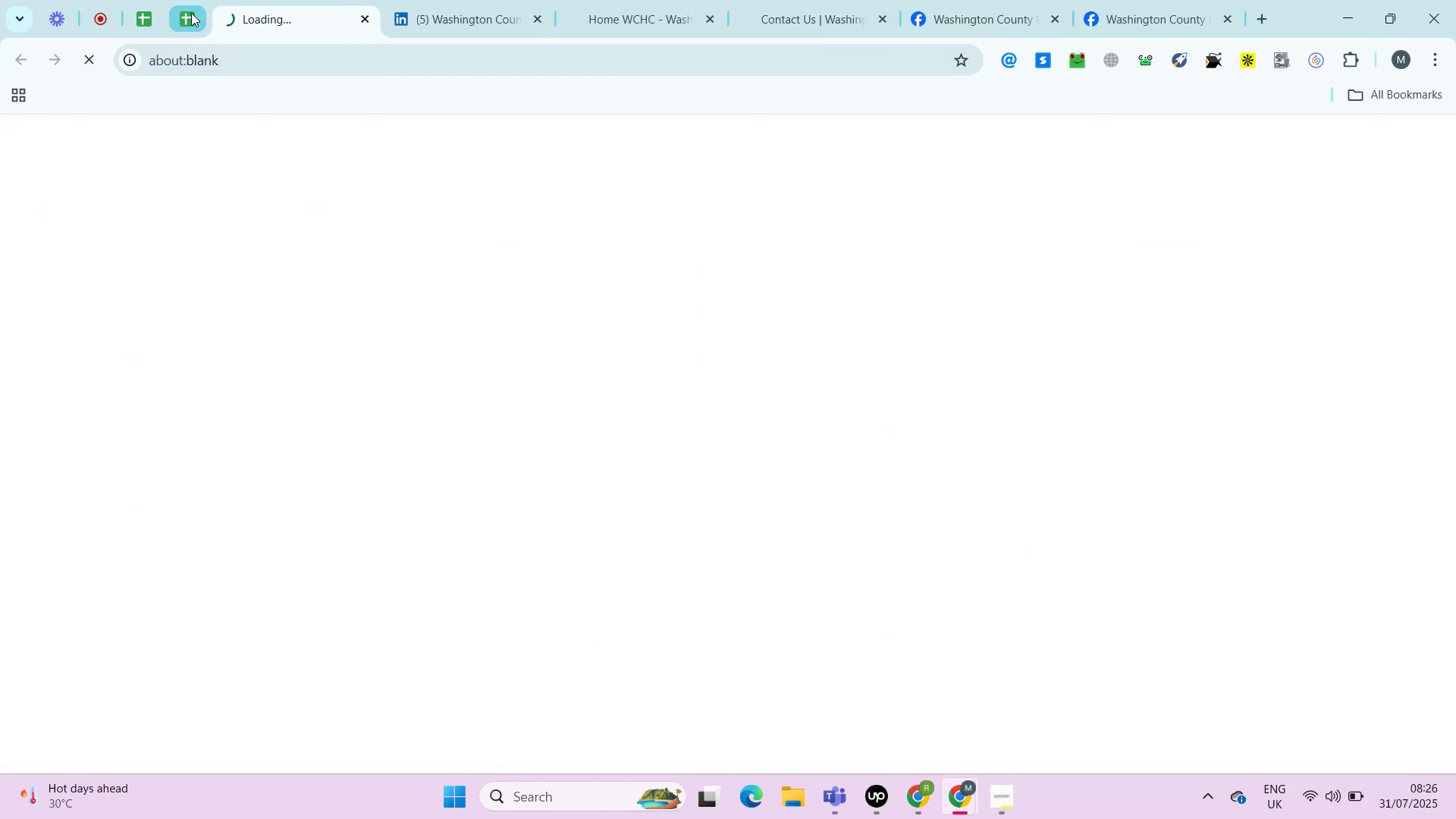 
key(ArrowLeft)
 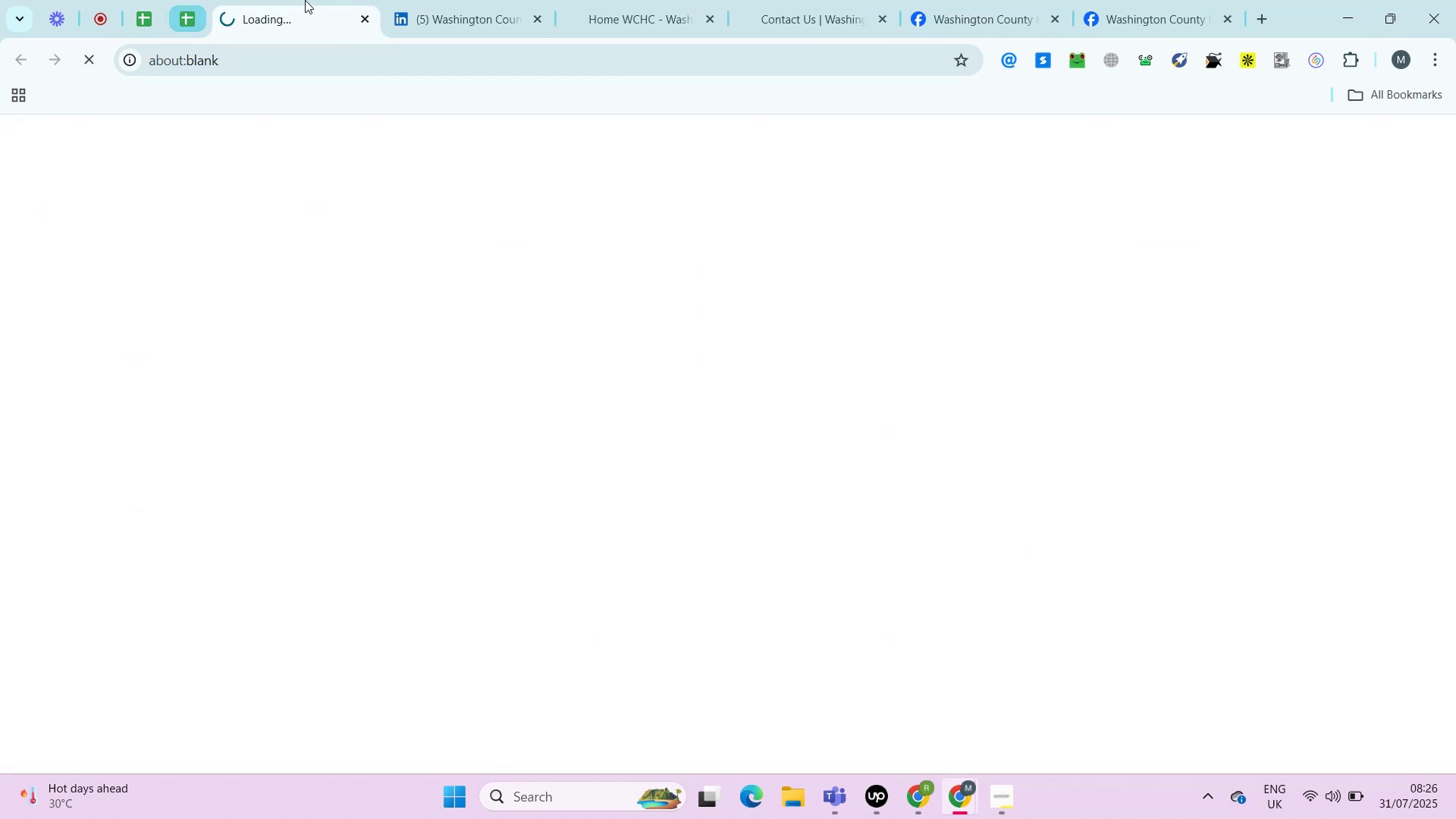 
key(ArrowLeft)
 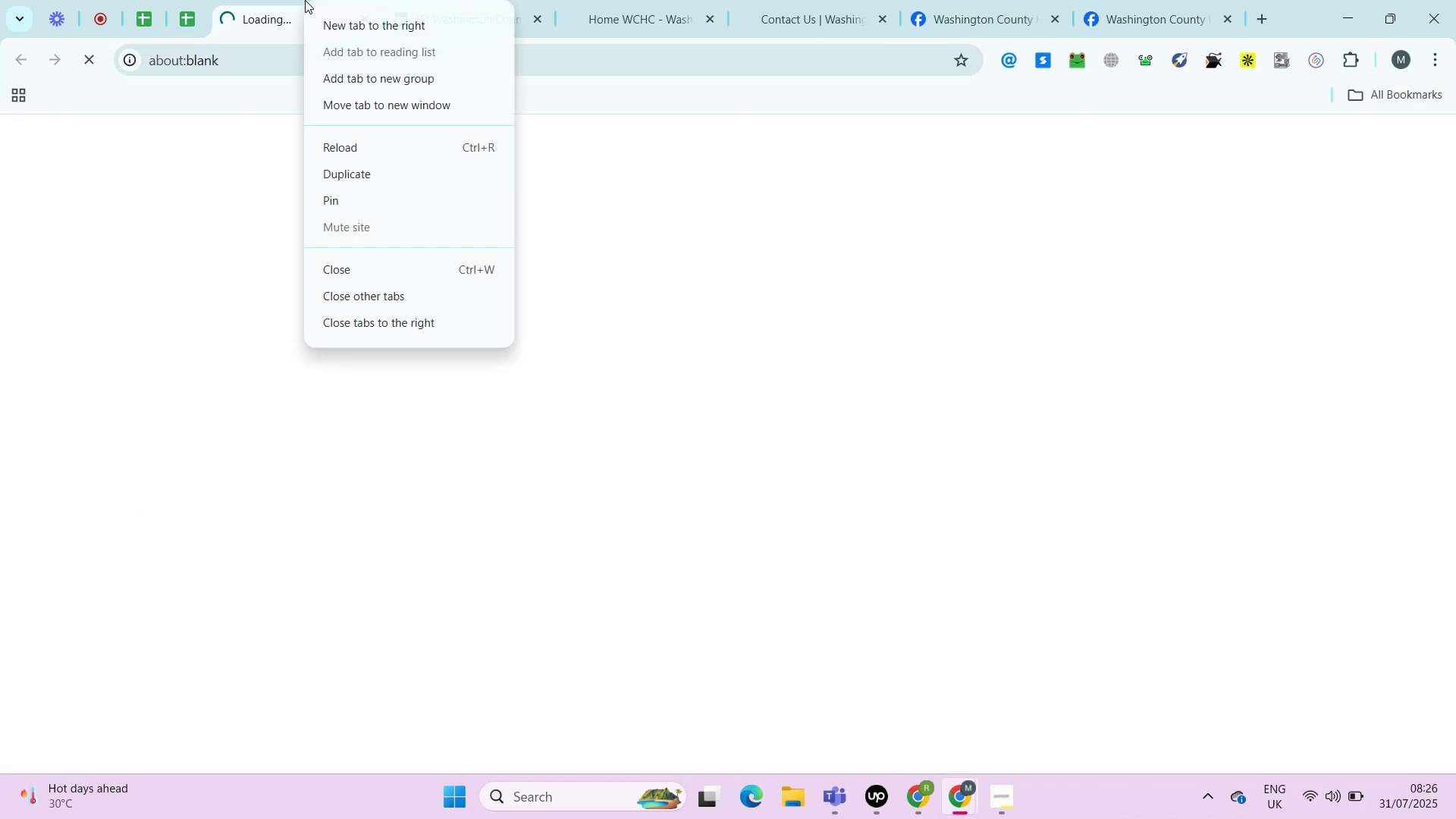 
key(ArrowRight)
 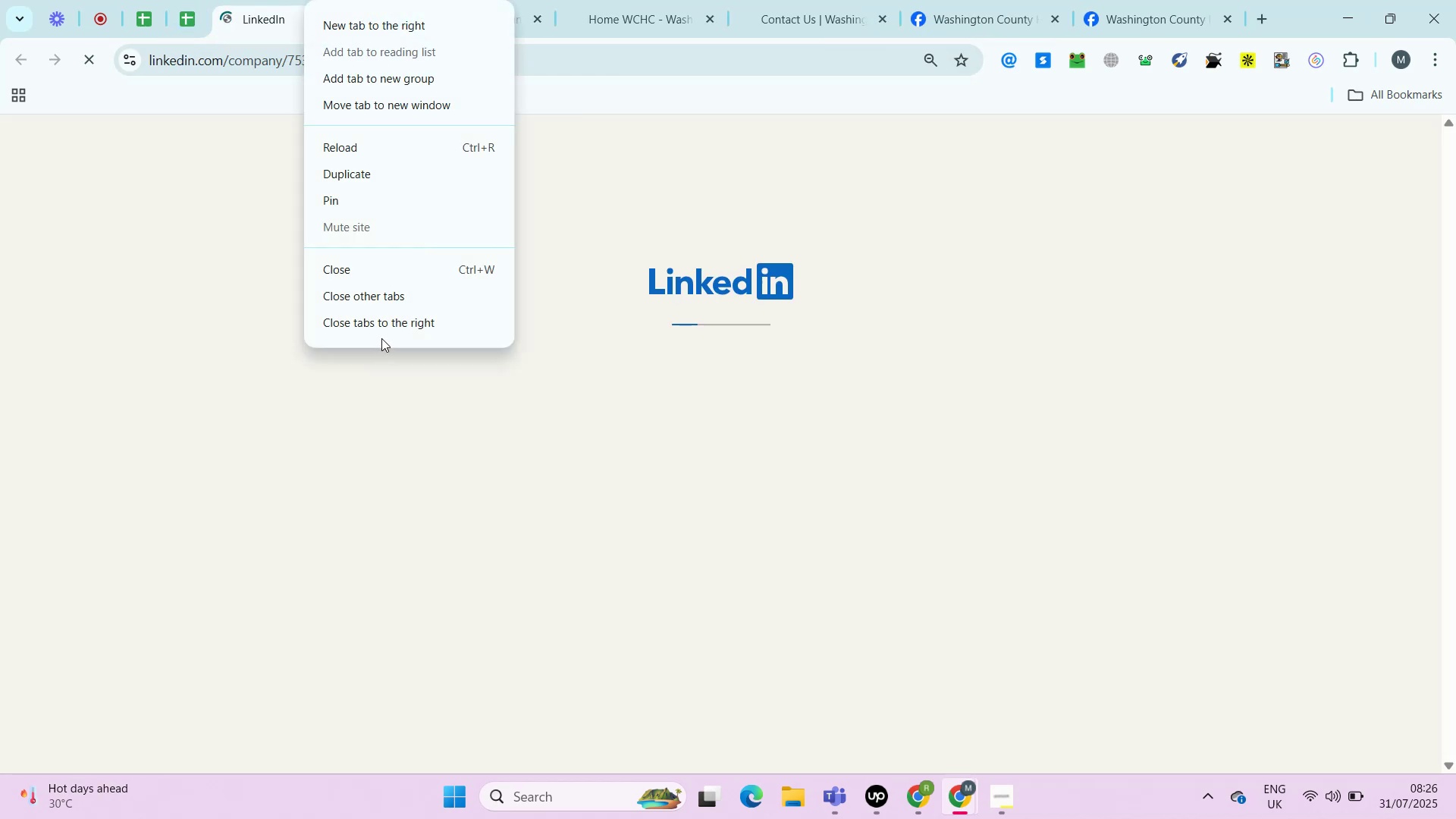 
key(Alt+AltLeft)
 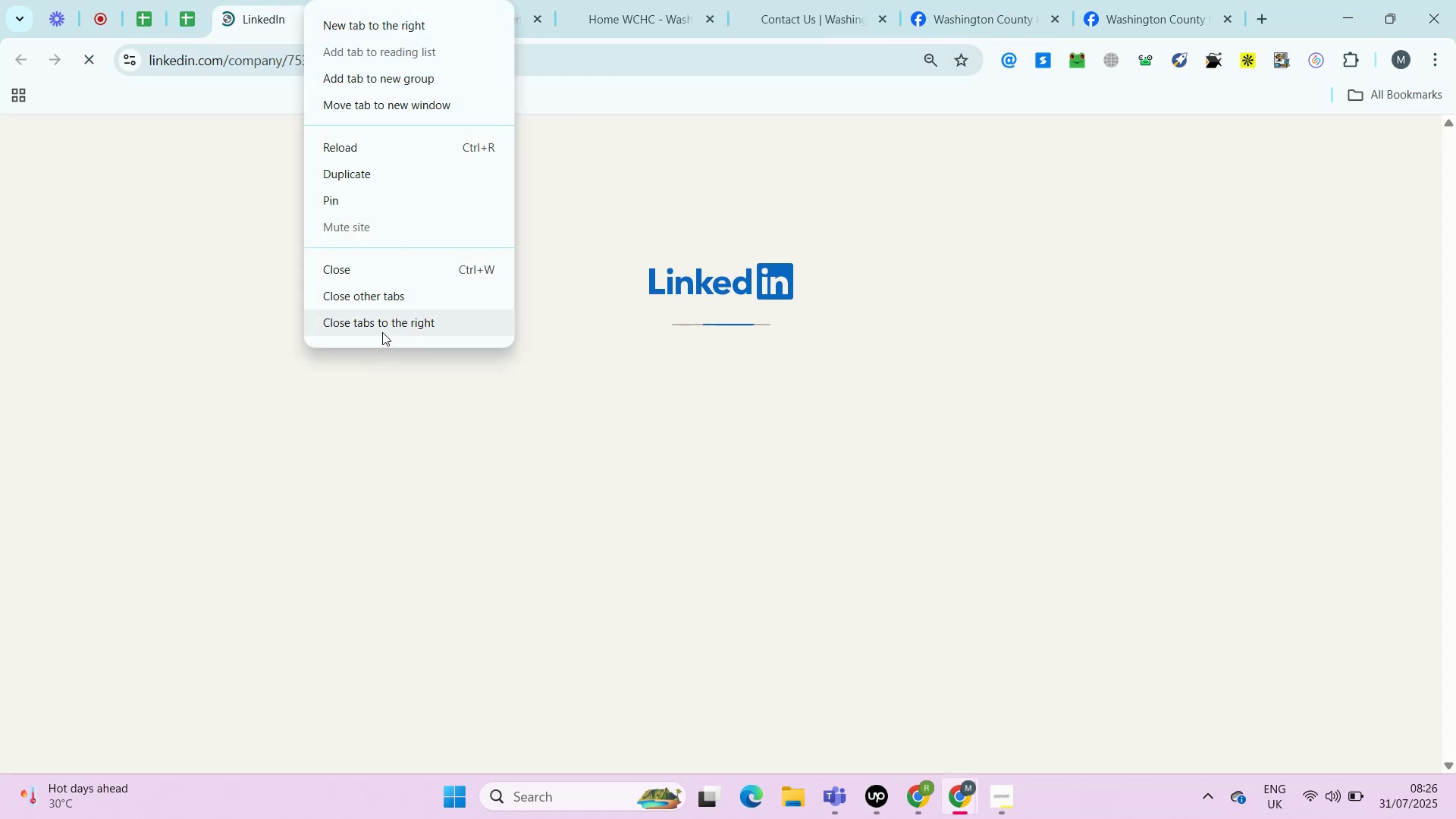 
key(Alt+Enter)
 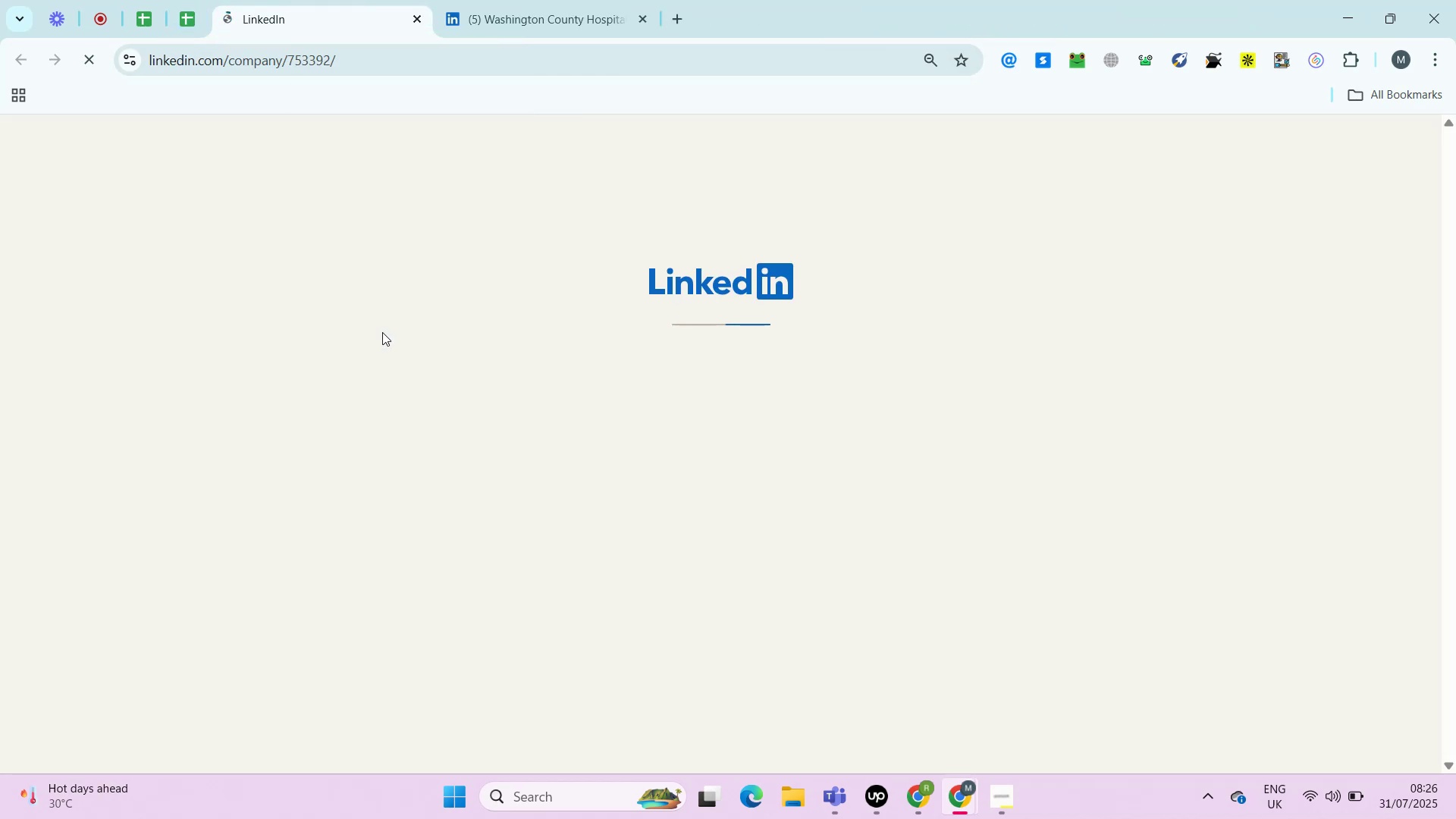 
right_click([305, 0])
 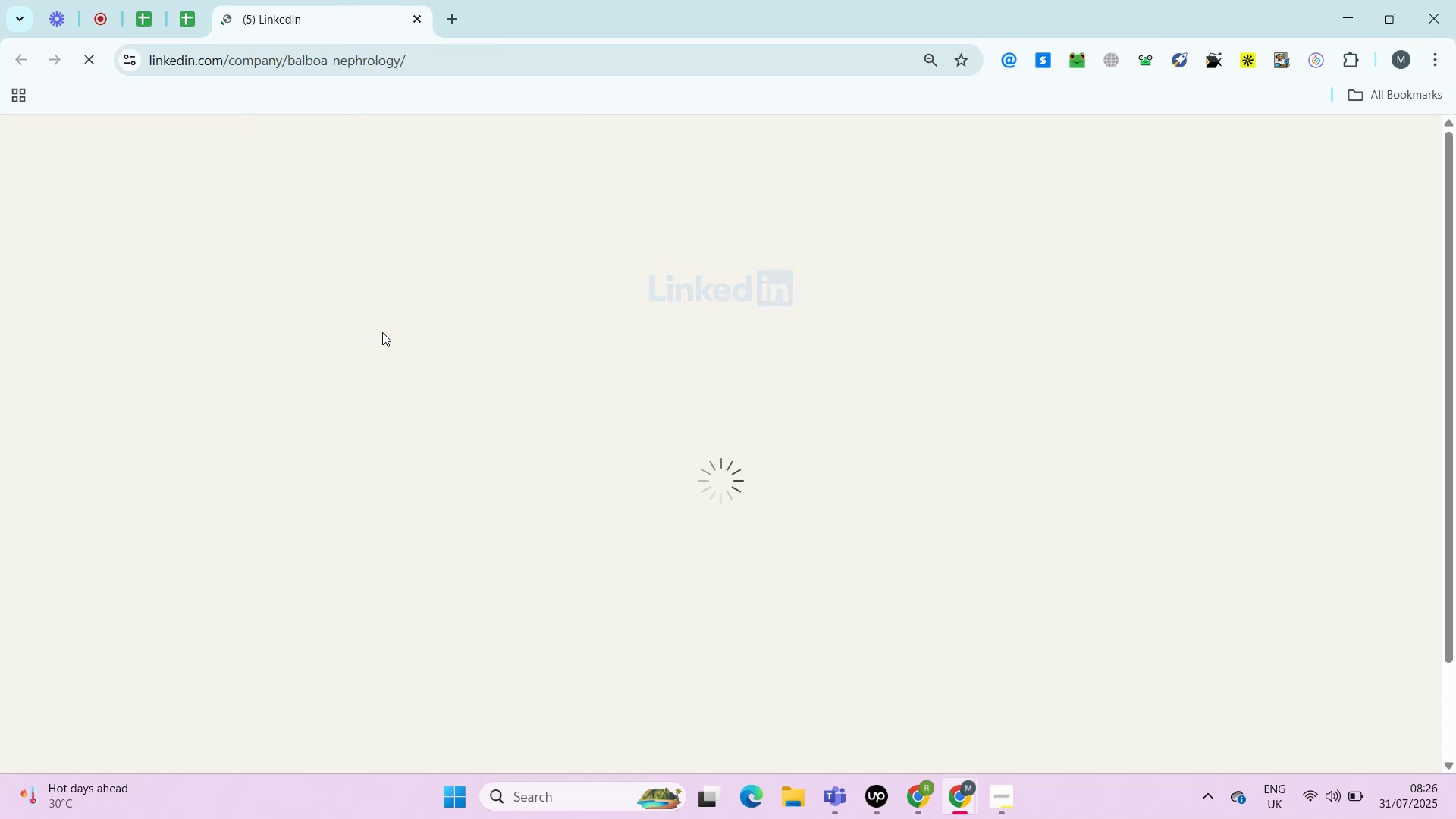 
left_click([382, 332])
 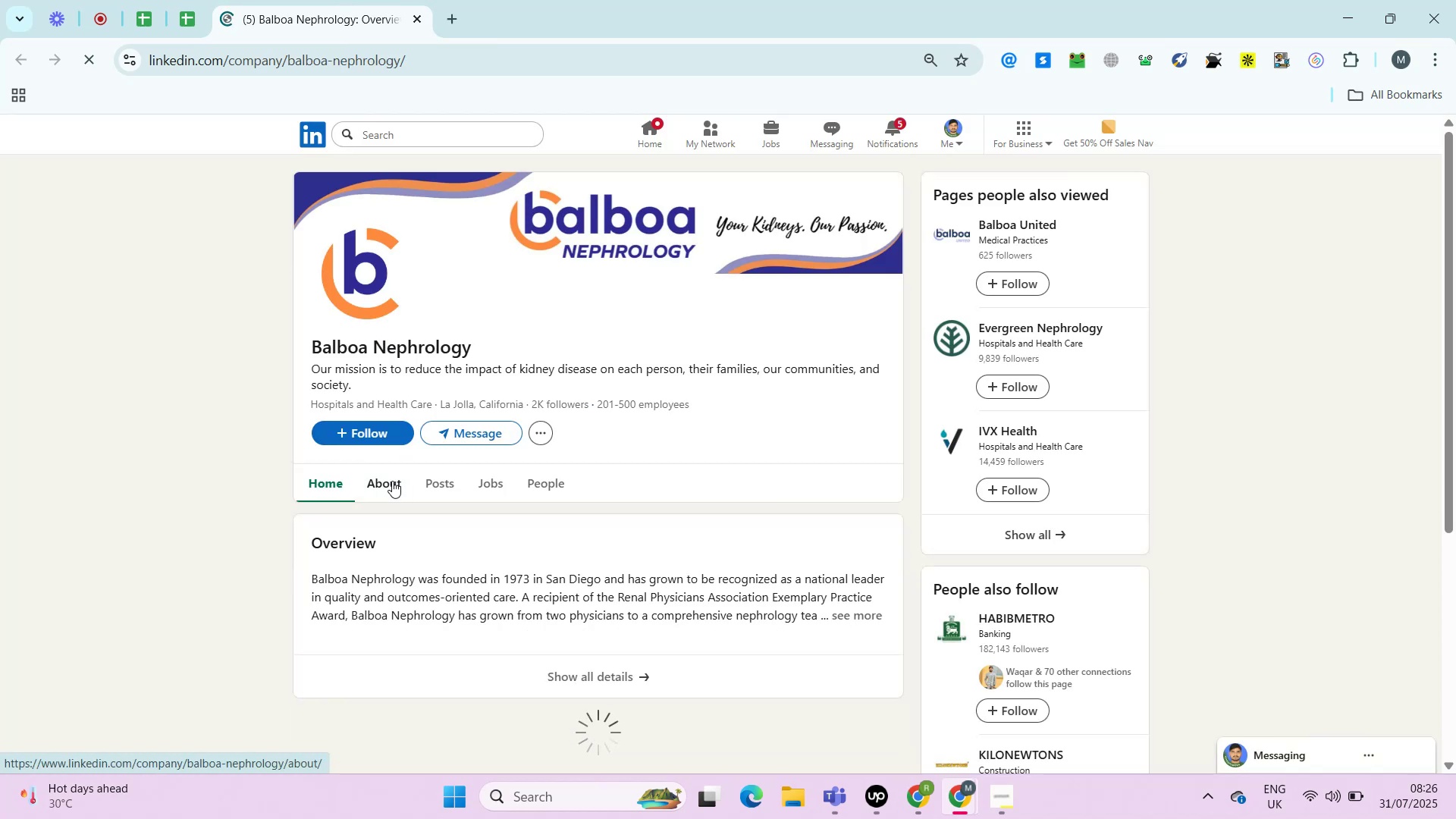 
left_click([392, 481])
 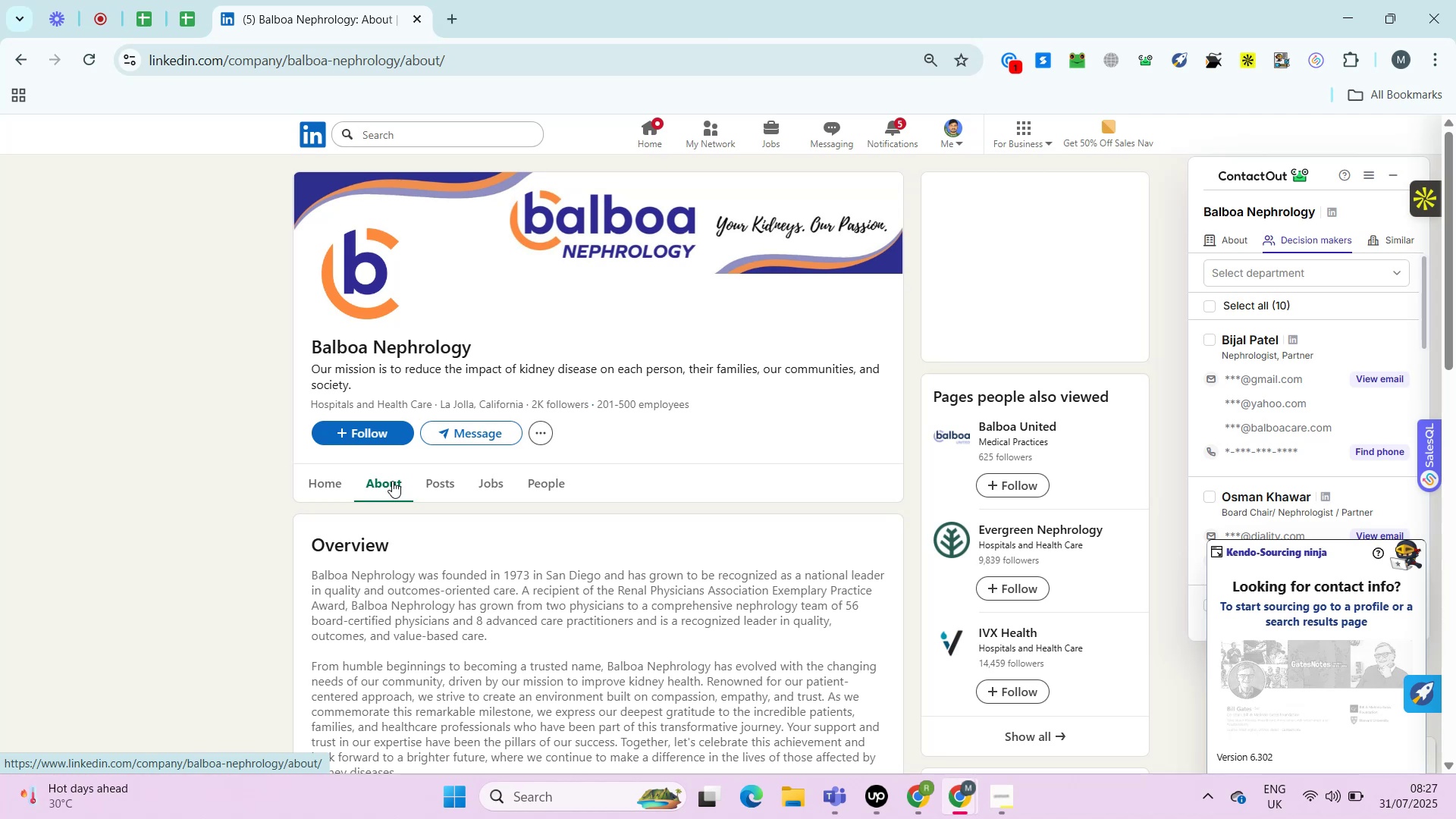 
wait(31.52)
 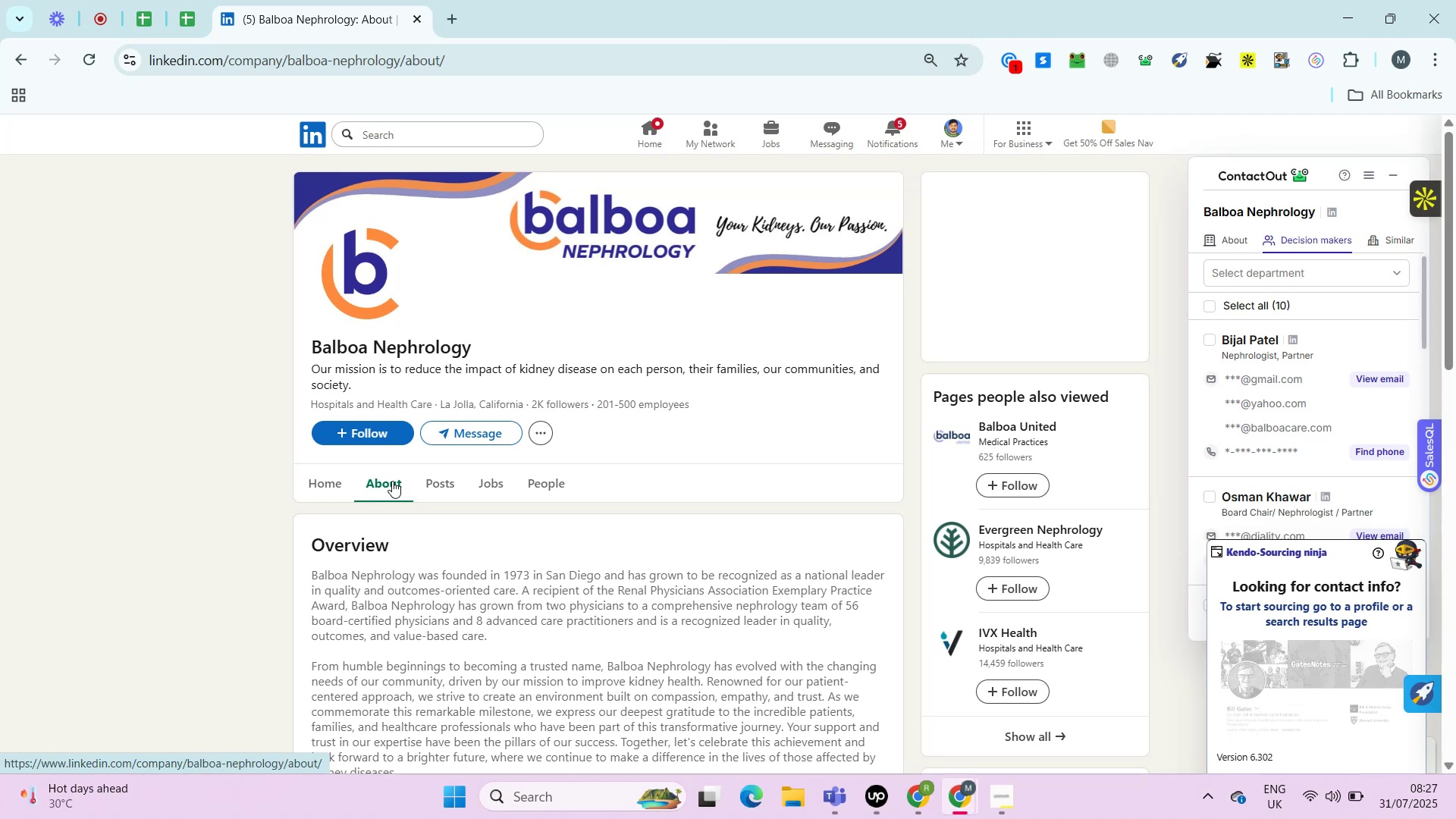 
hold_key(key=ControlLeft, duration=0.56)
left_click([406, 381])
 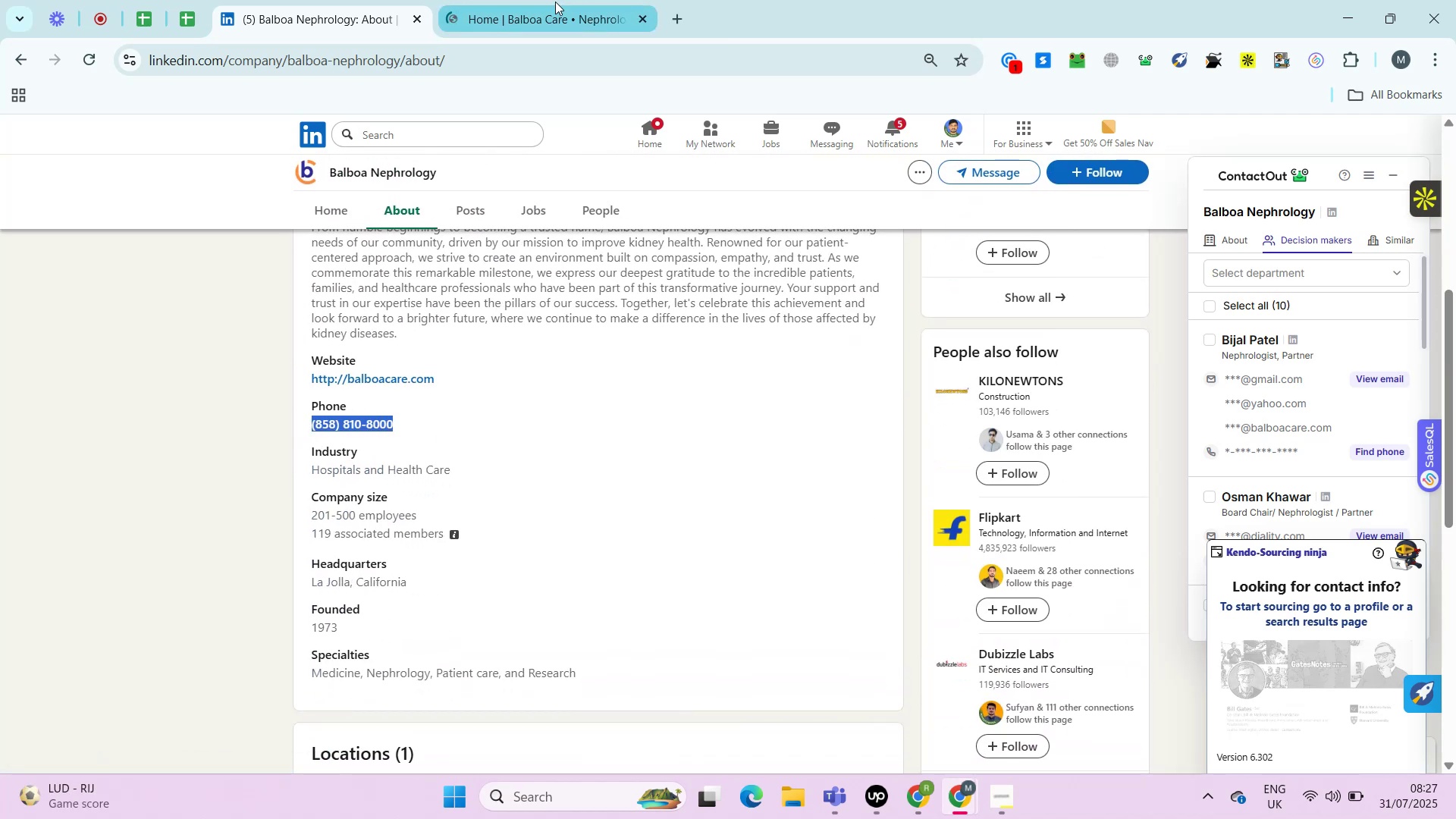 
left_click_drag(start_coordinate=[406, 431], to_coordinate=[309, 428])
 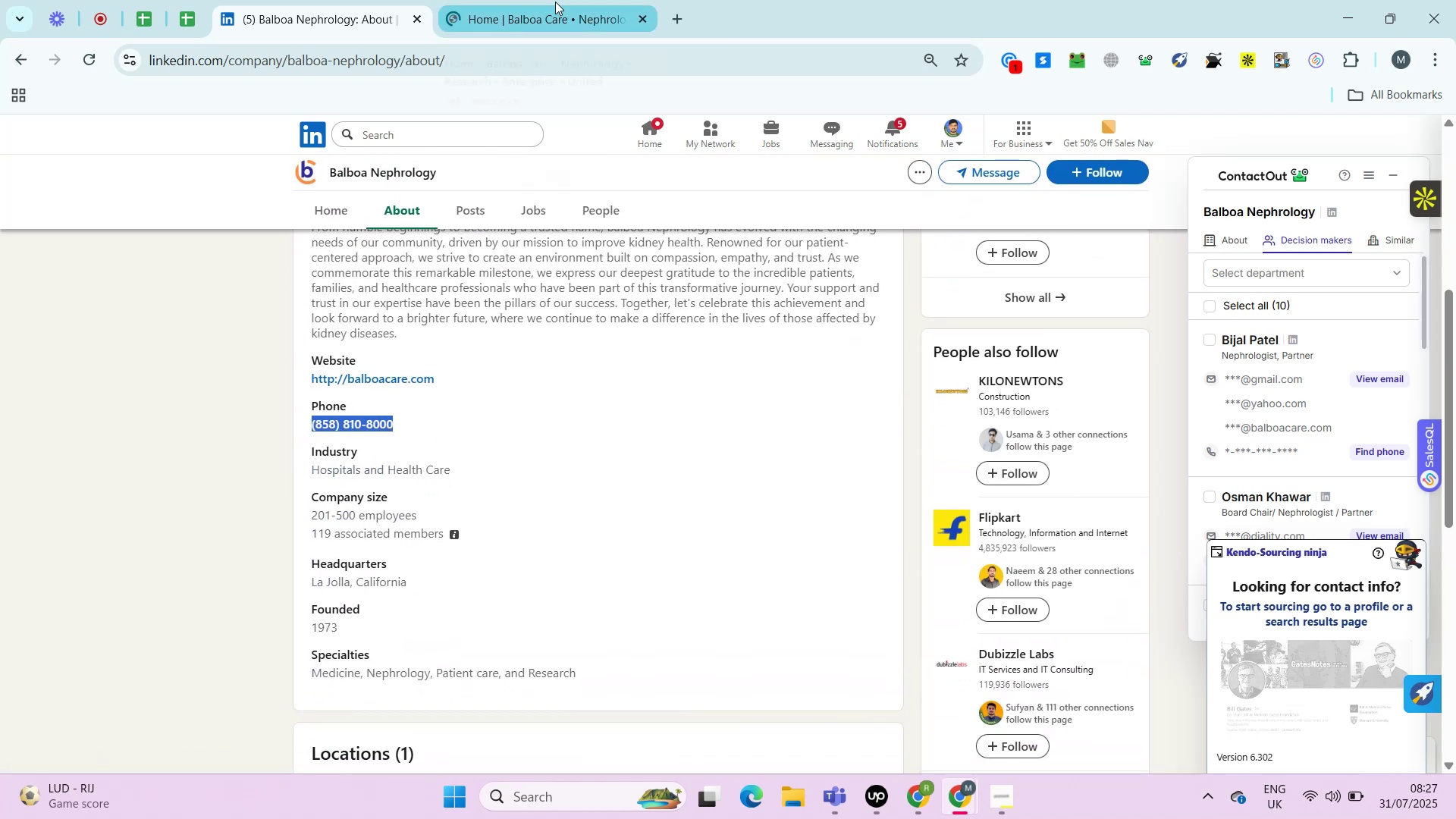 
key(Control+C)
 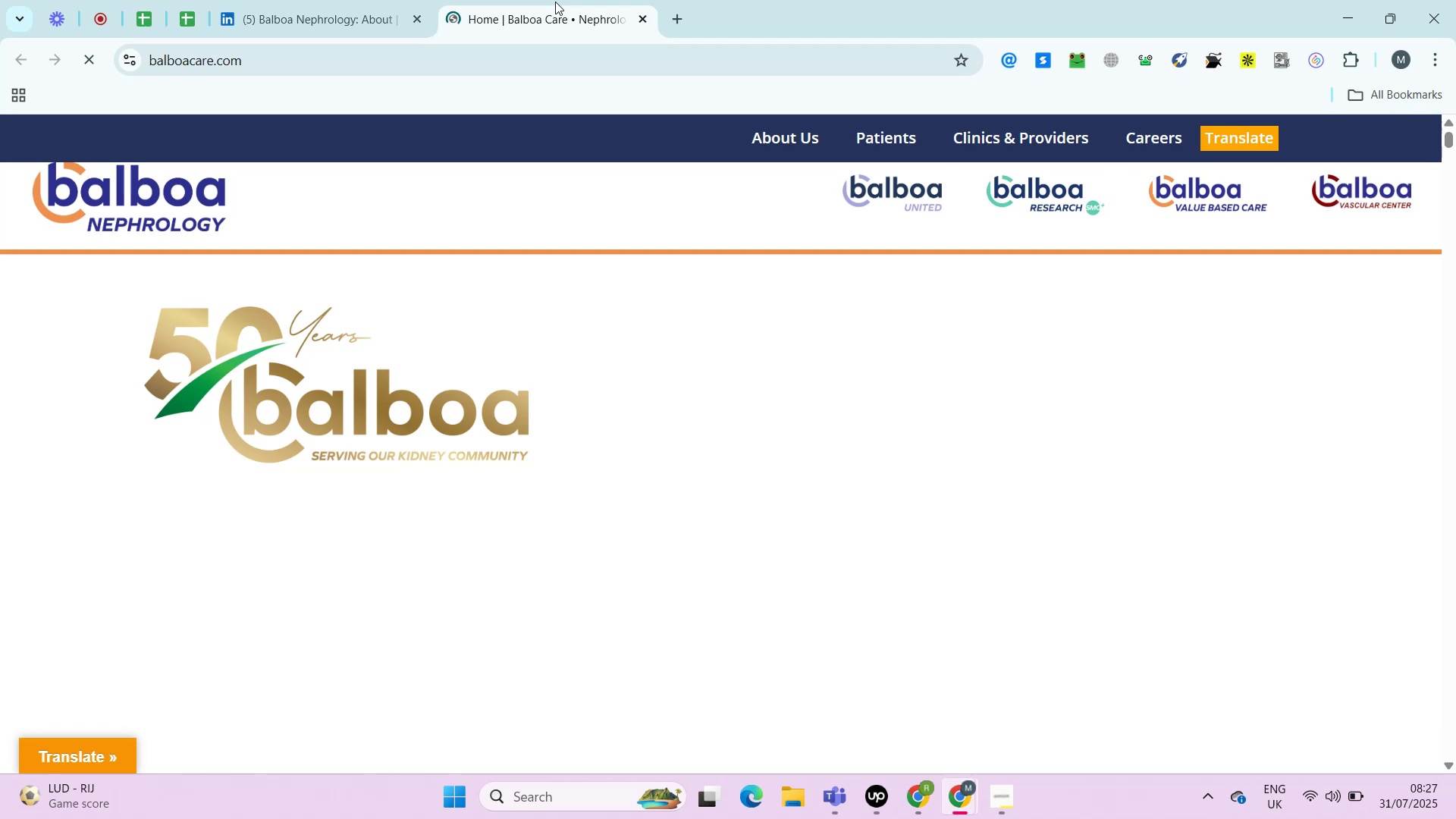 
left_click([555, 2])
 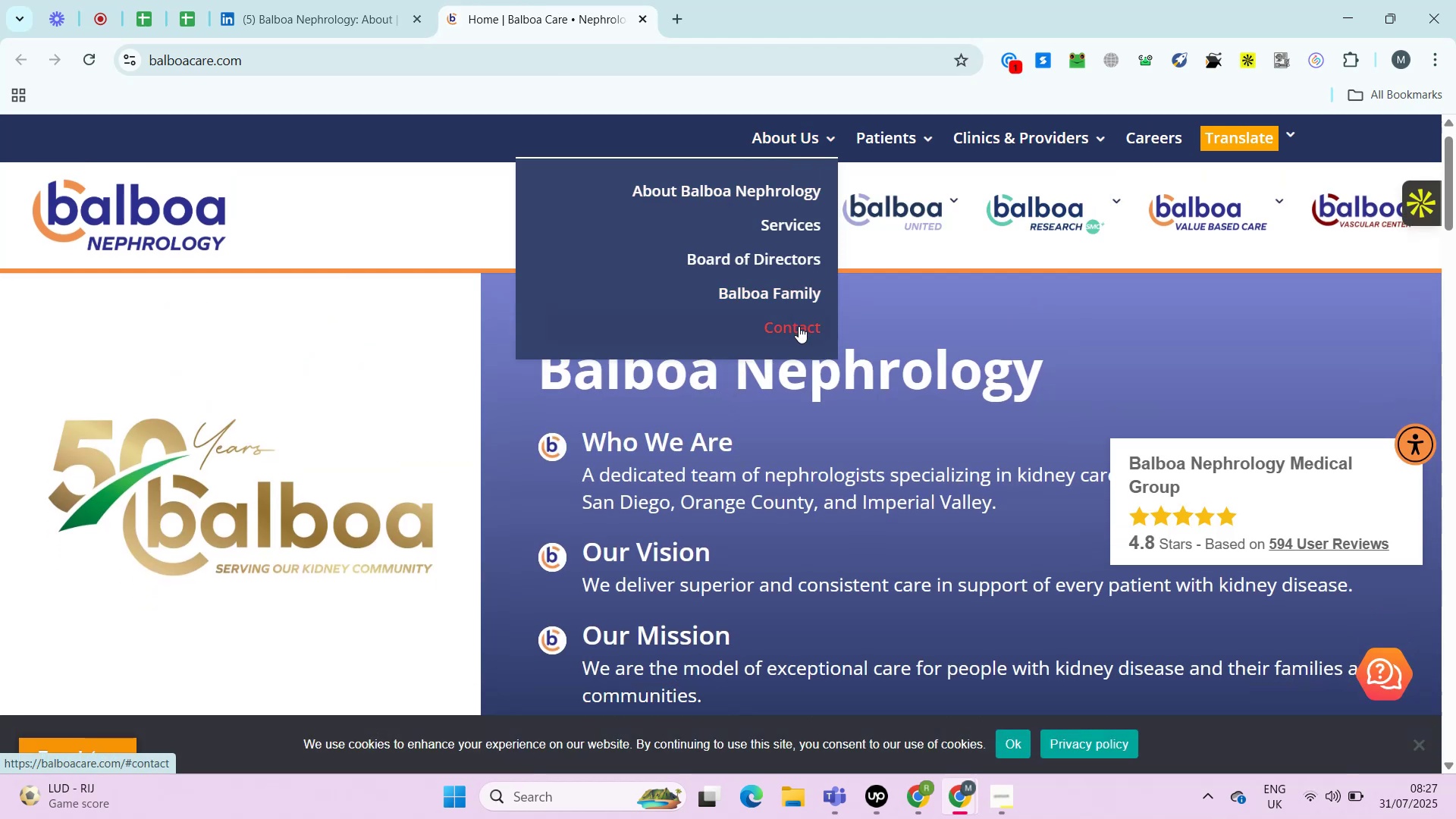 
wait(6.01)
 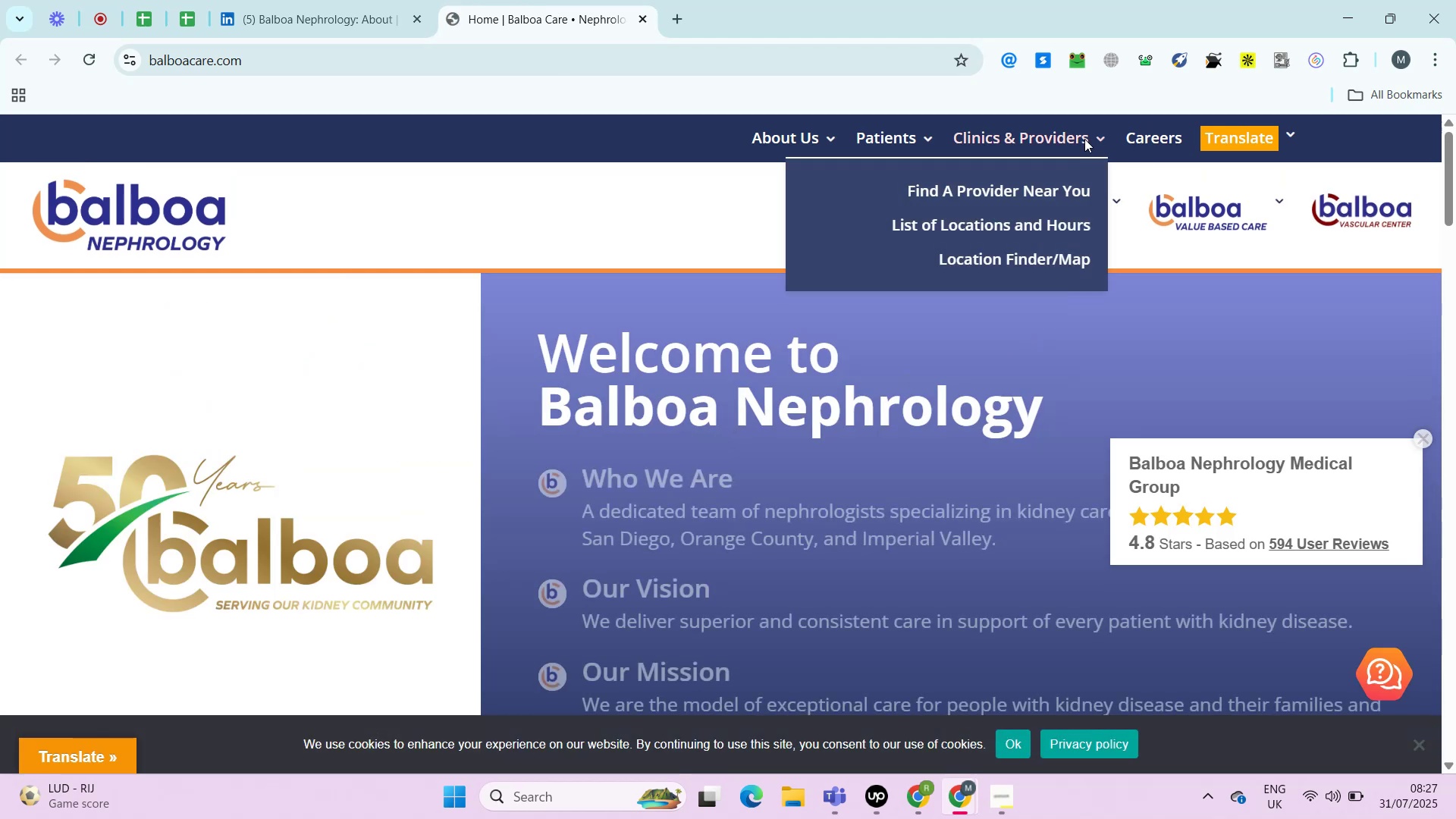 
hold_key(key=ControlLeft, duration=0.6)
left_click([799, 326])
 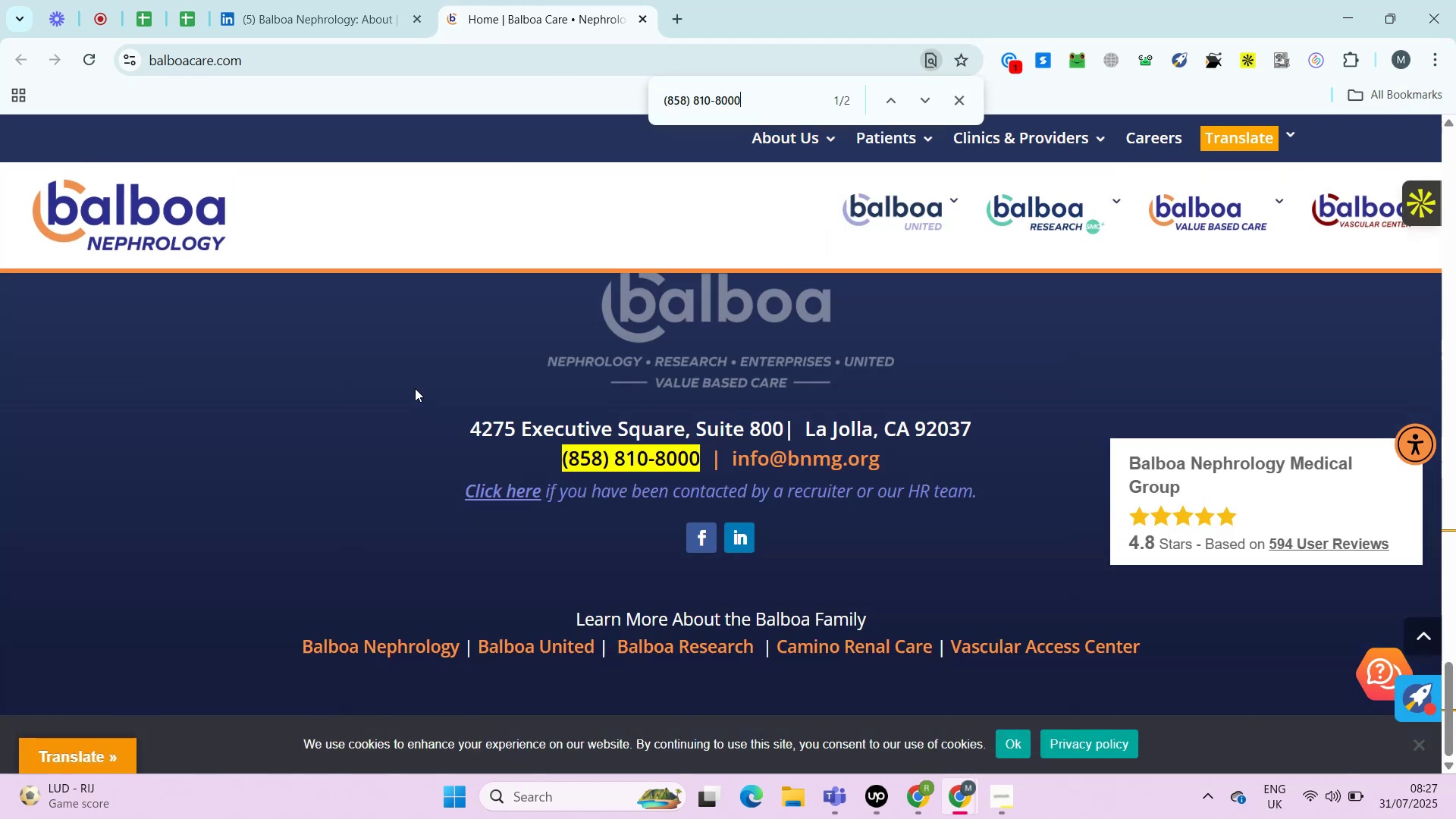 
key(Control+F)
 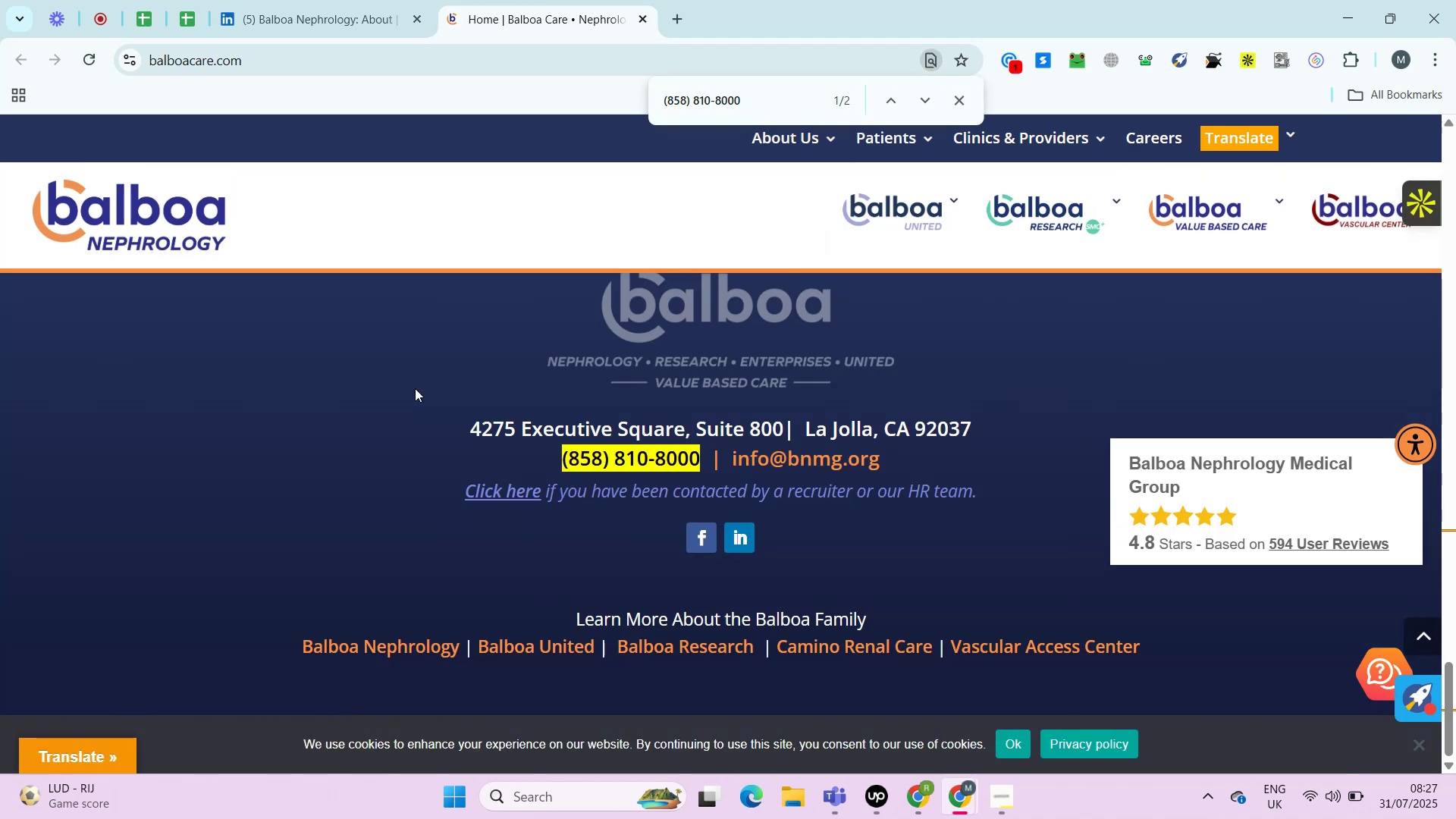 
key(Control+V)
 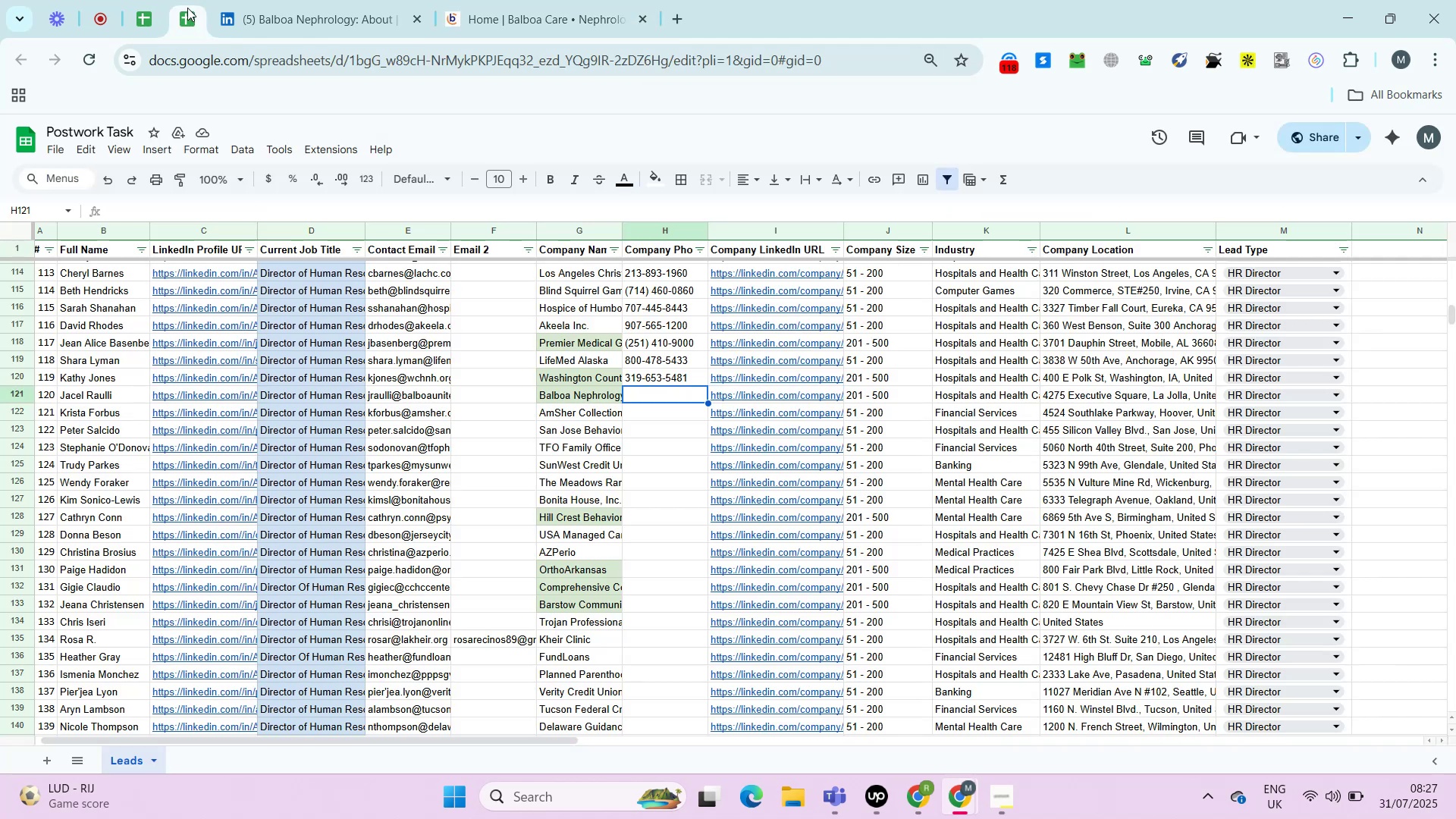 
left_click([187, 8])
 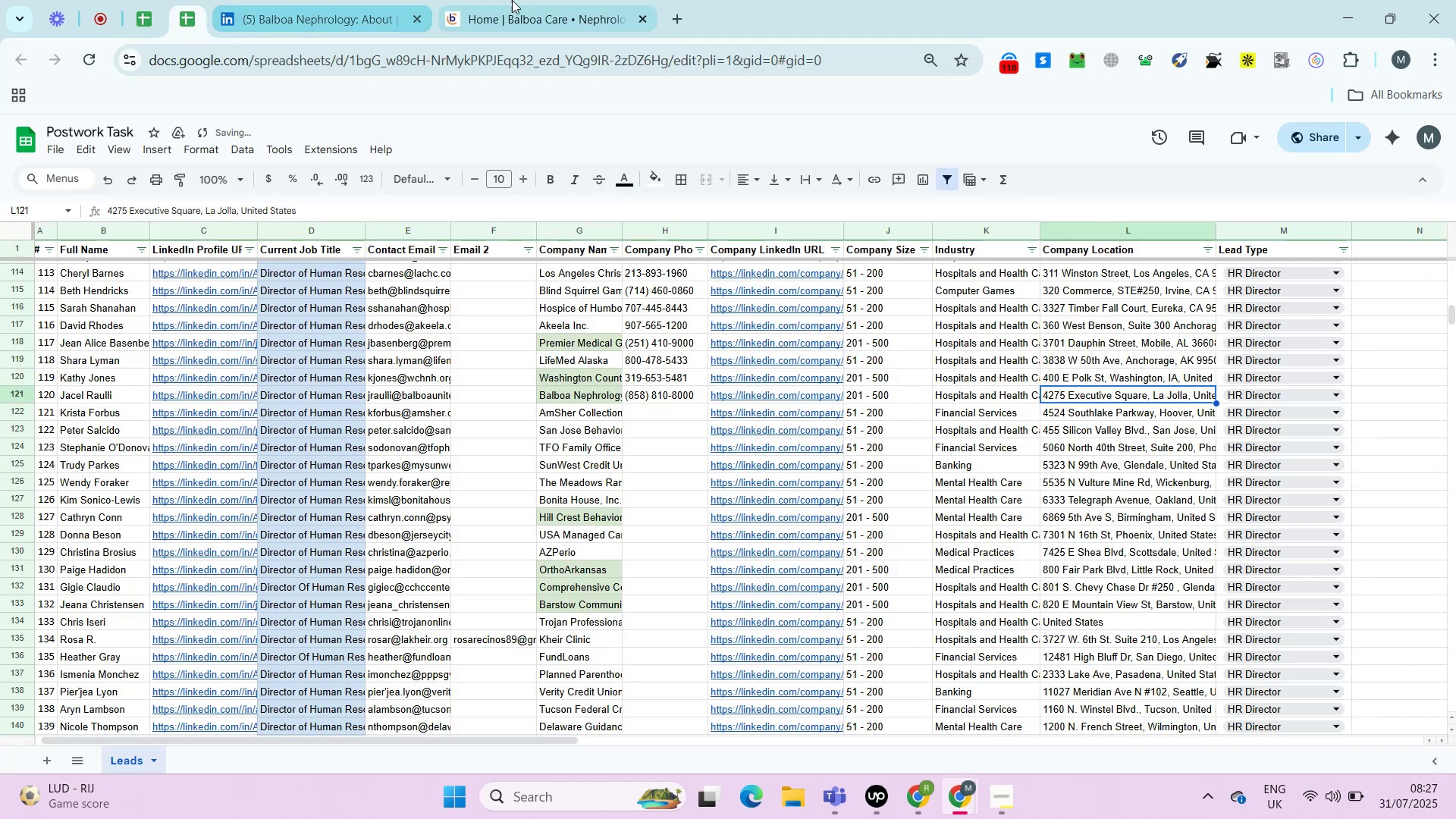 
key(ArrowLeft)
 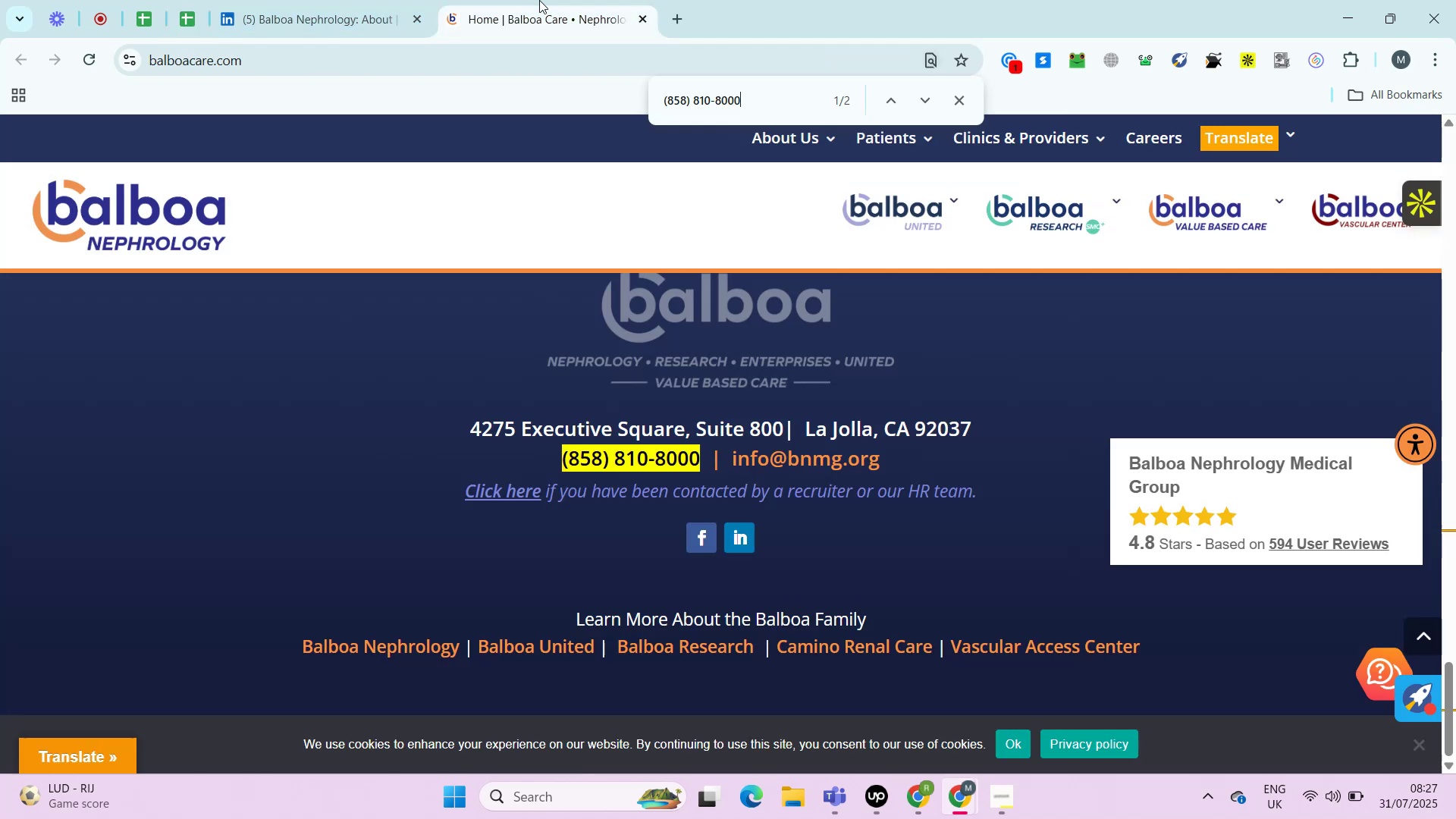 
key(Control+ControlLeft)
 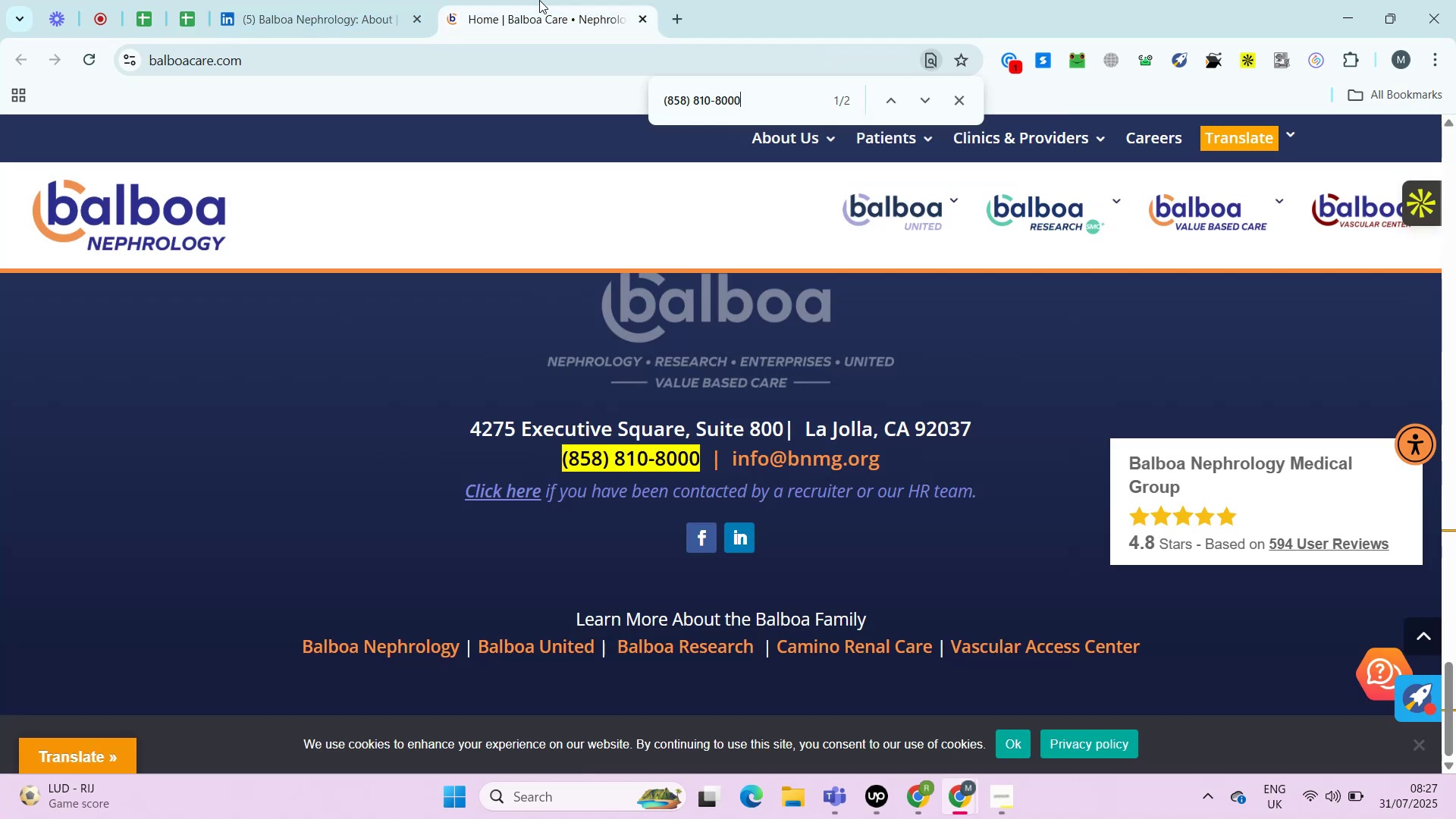 
key(Control+Shift+ShiftLeft)
 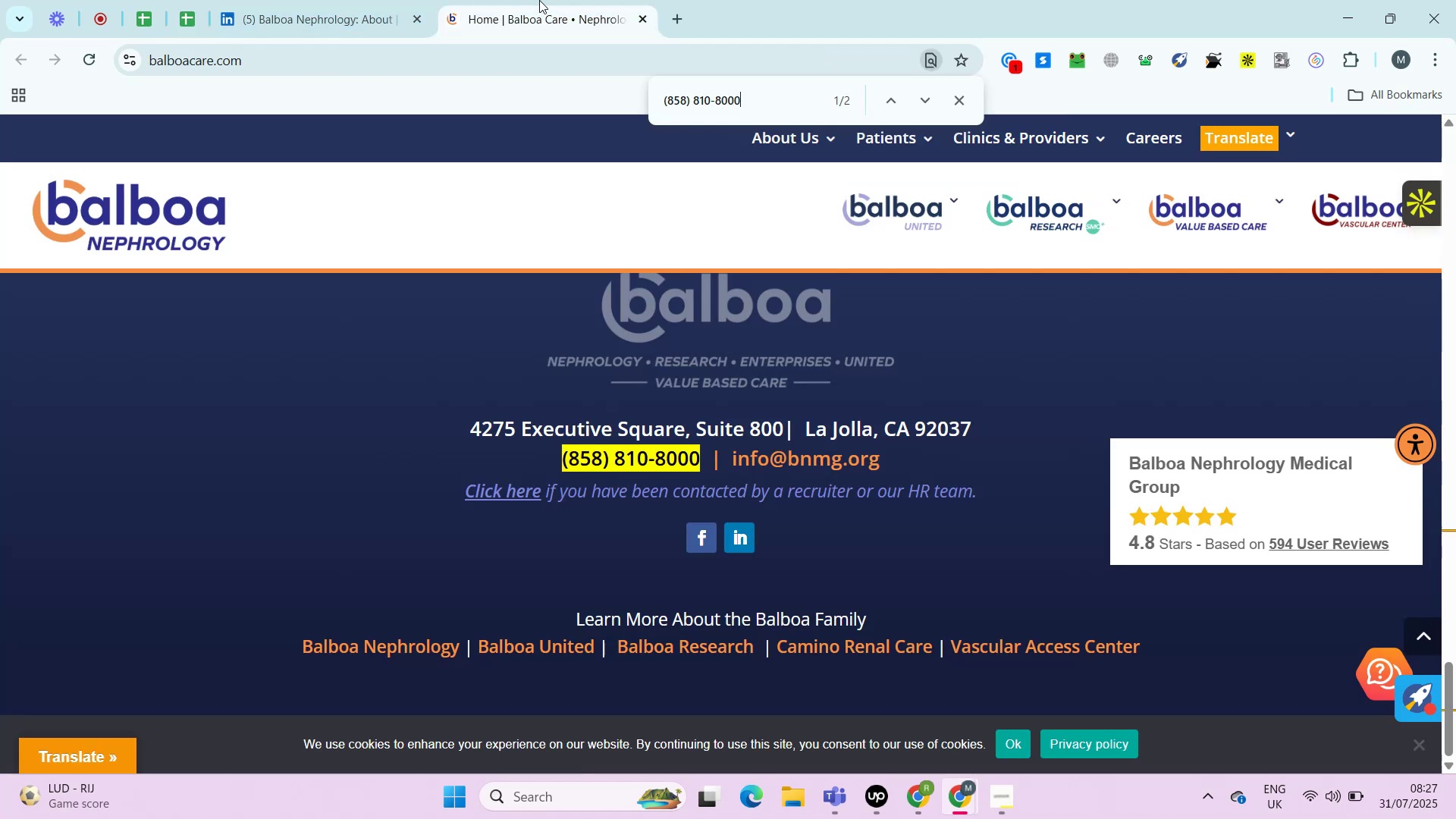 
key(Control+Shift+V)
 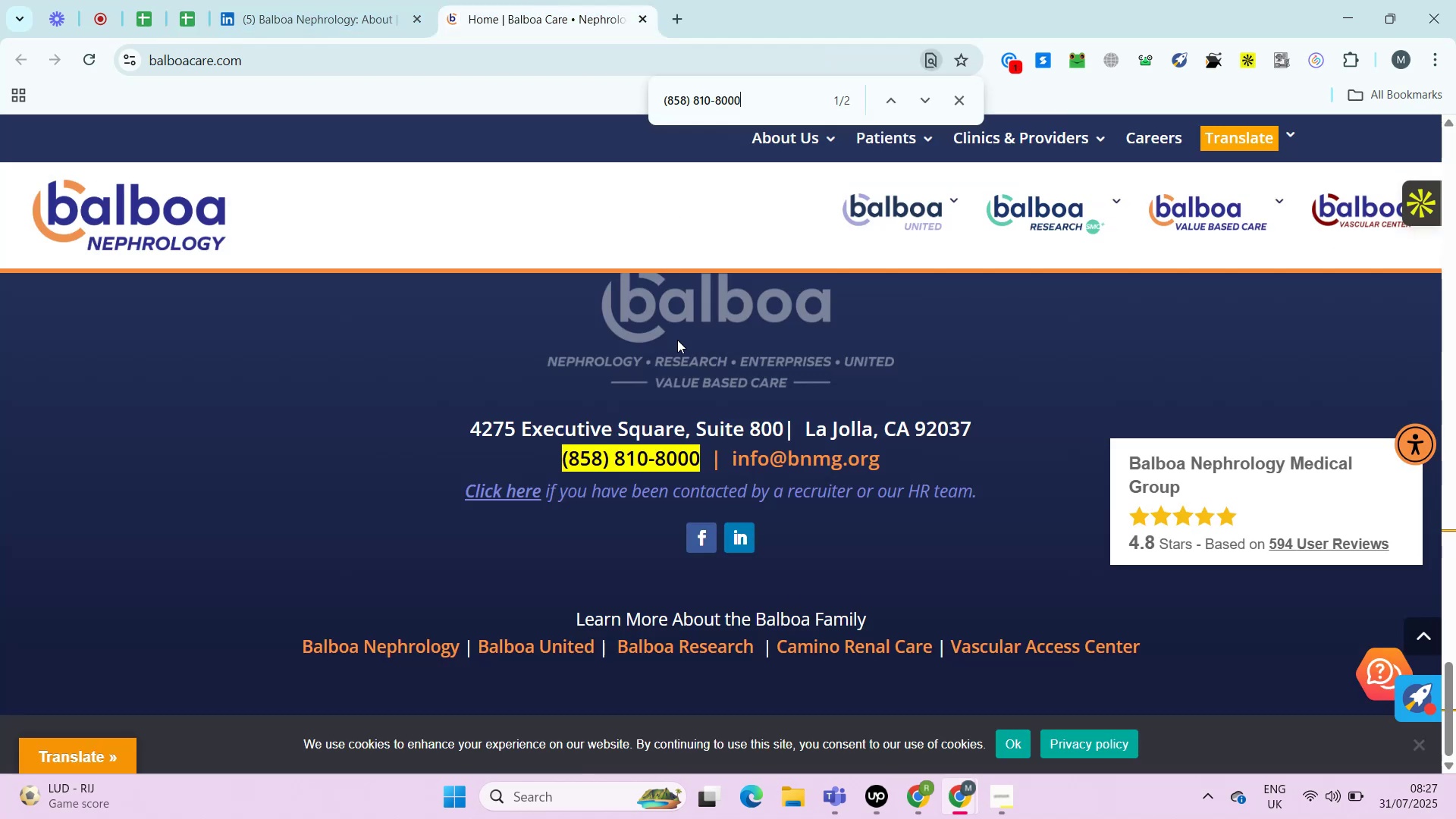 
key(ArrowRight)
 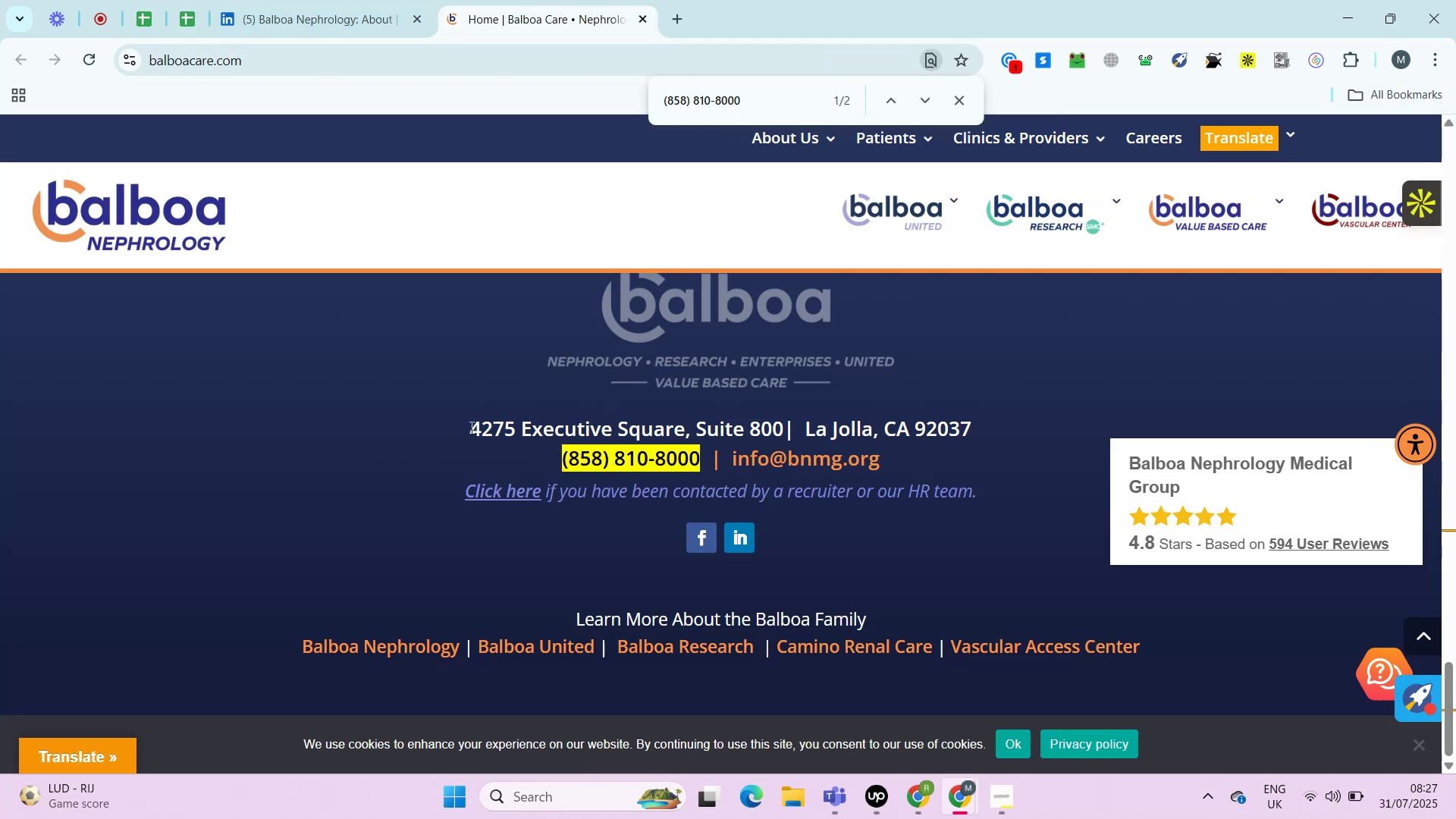 
key(ArrowRight)
 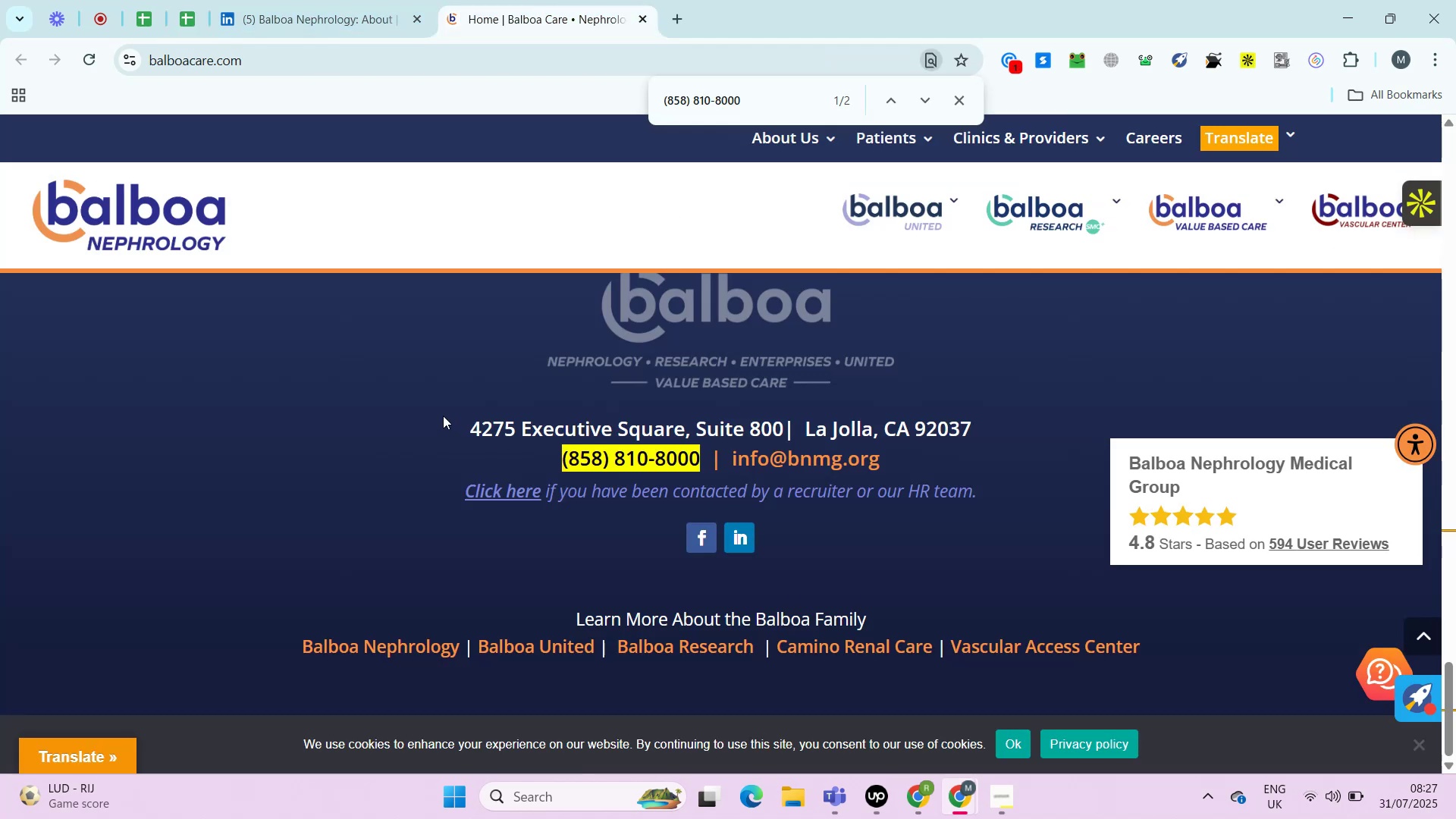 
key(ArrowRight)
 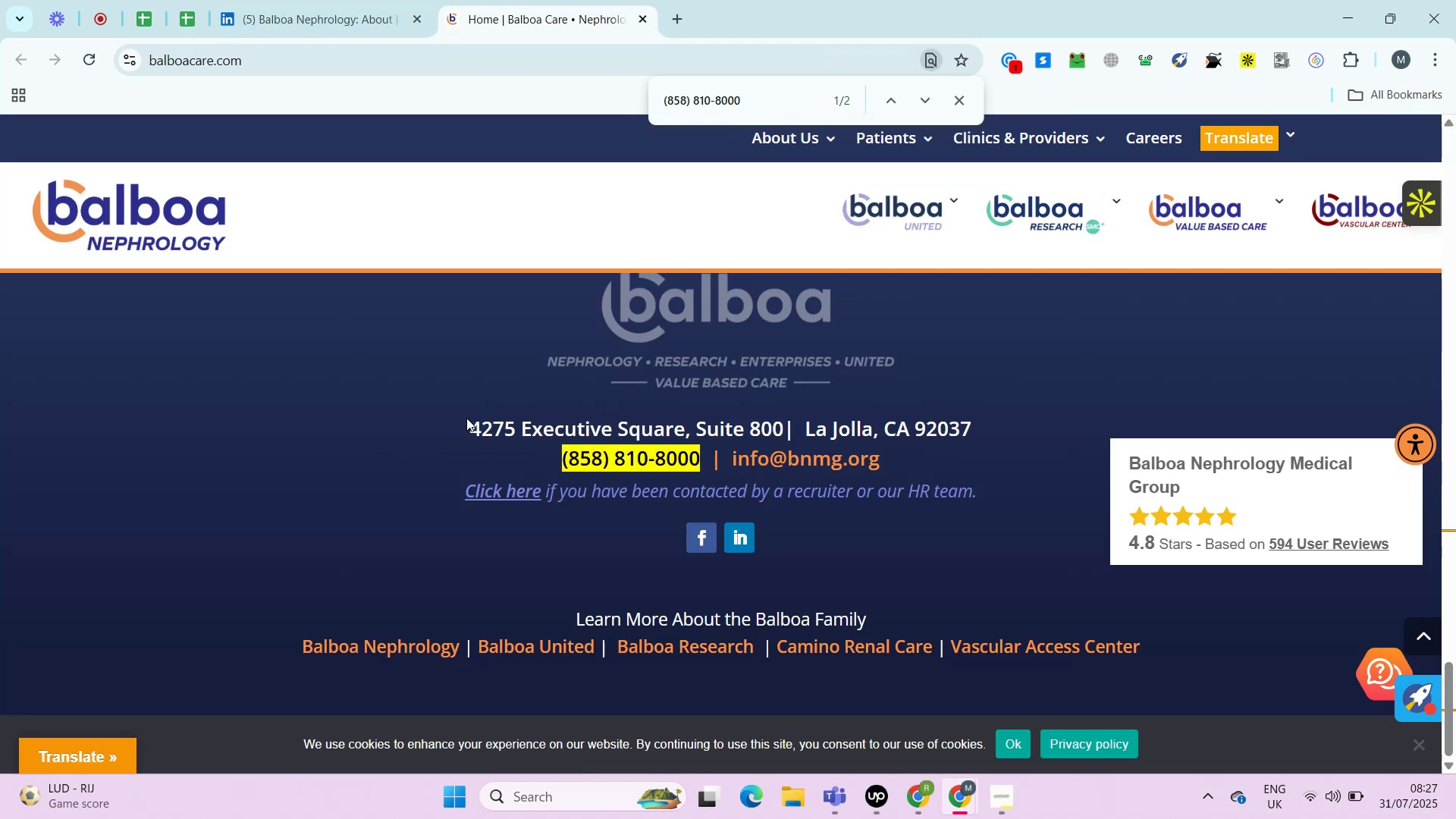 
key(ArrowRight)
 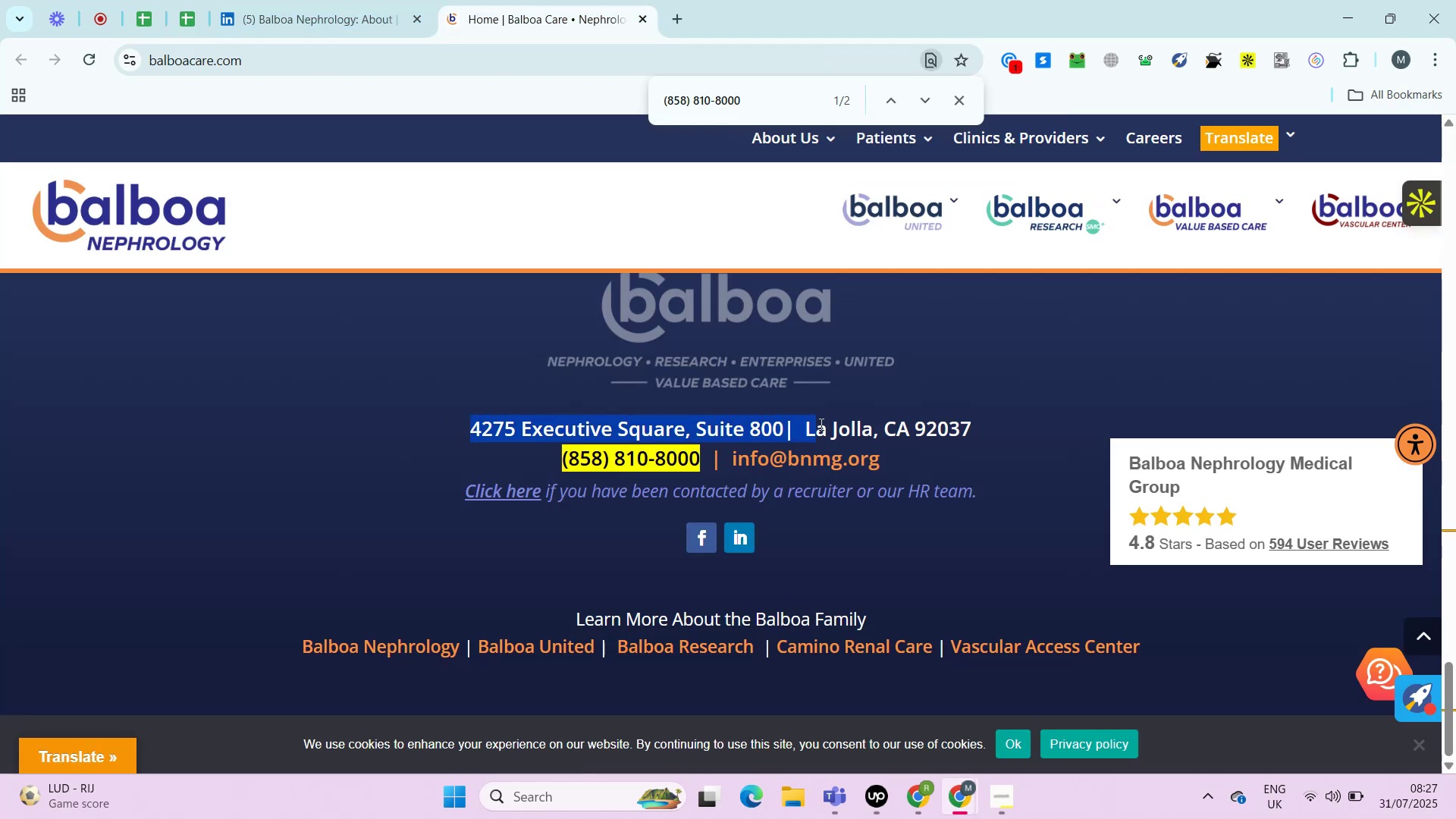 
left_click([539, 0])
 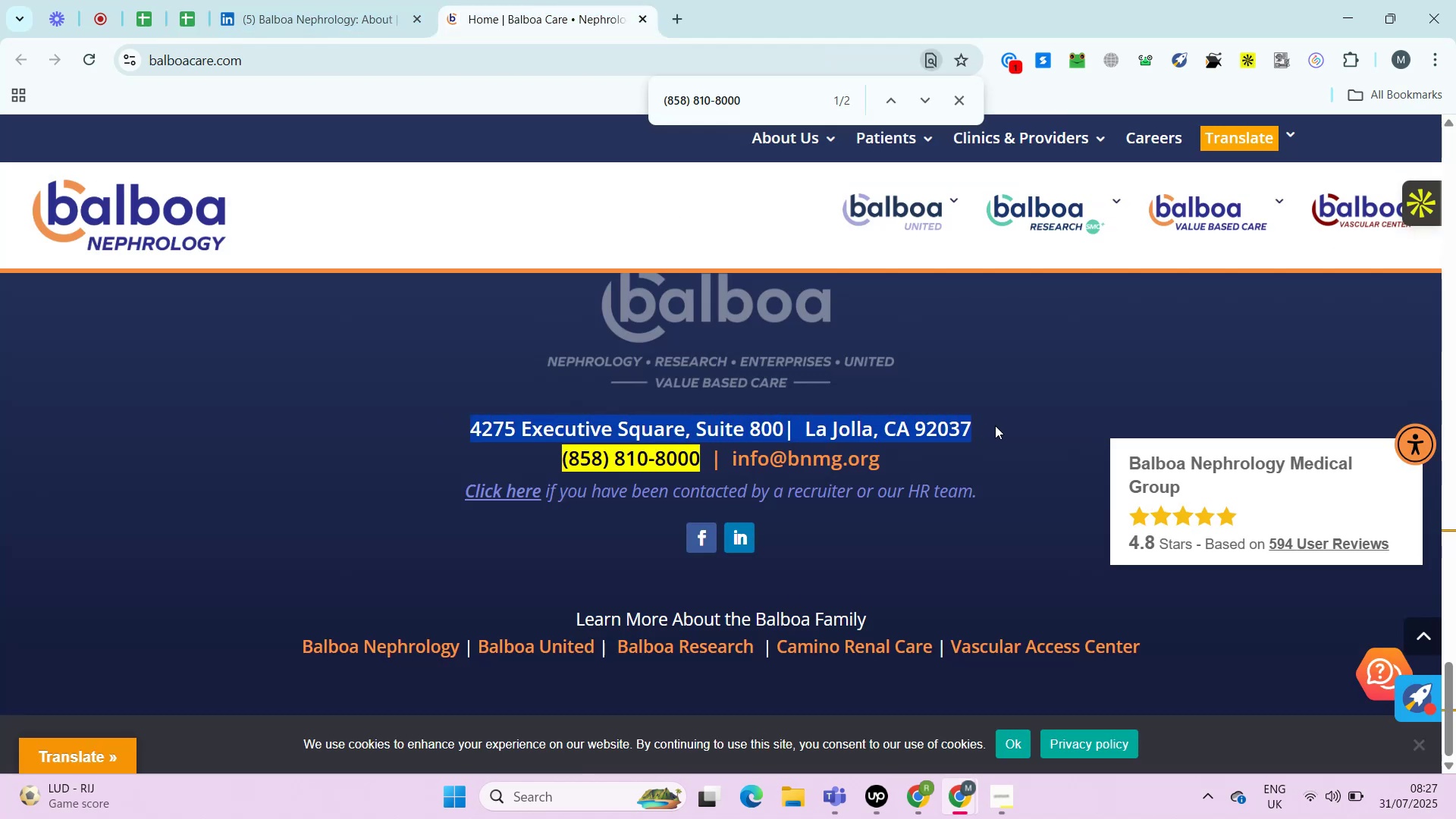 
left_click_drag(start_coordinate=[444, 415], to_coordinate=[995, 425])
 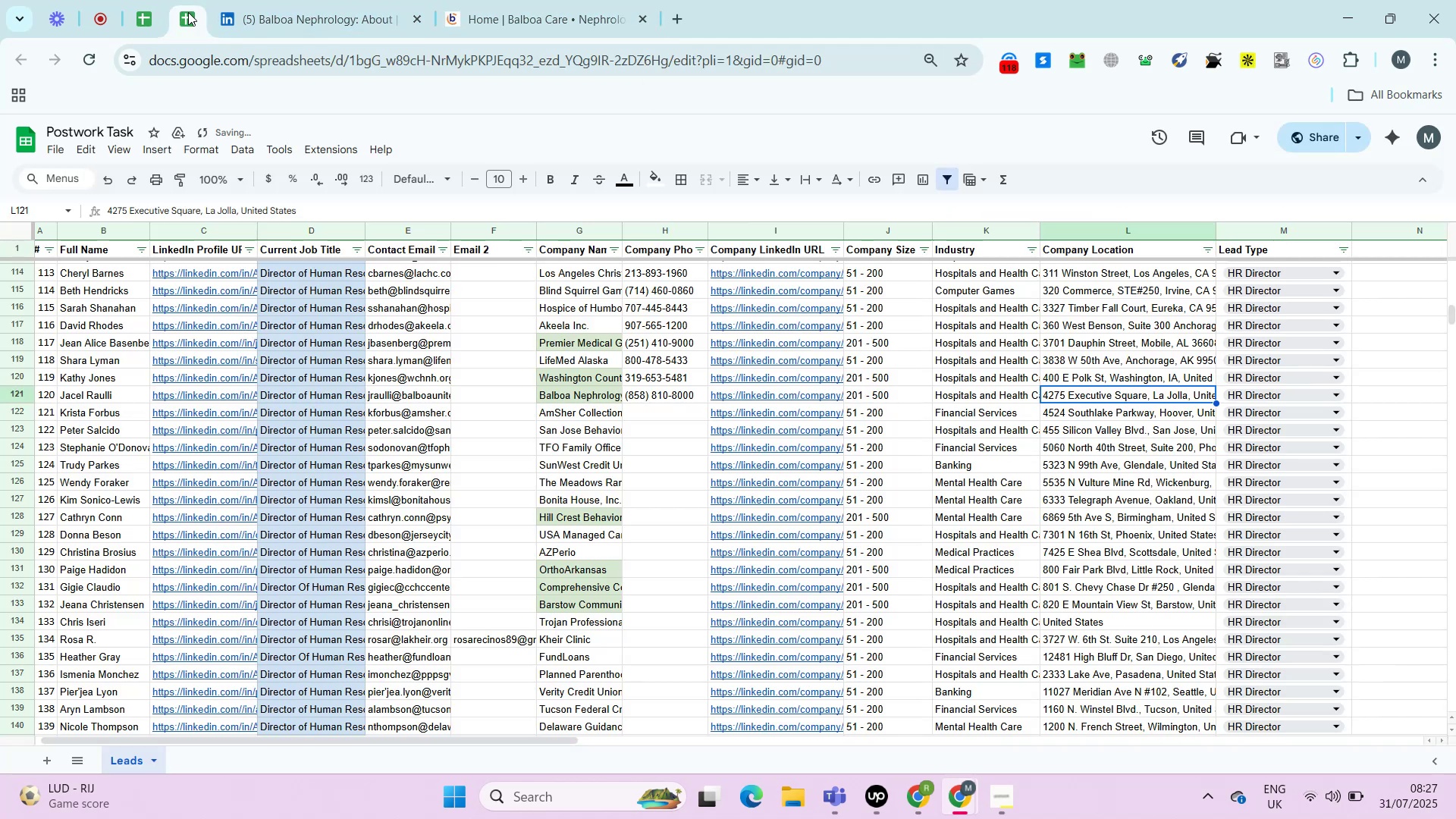 
key(Control+C)
 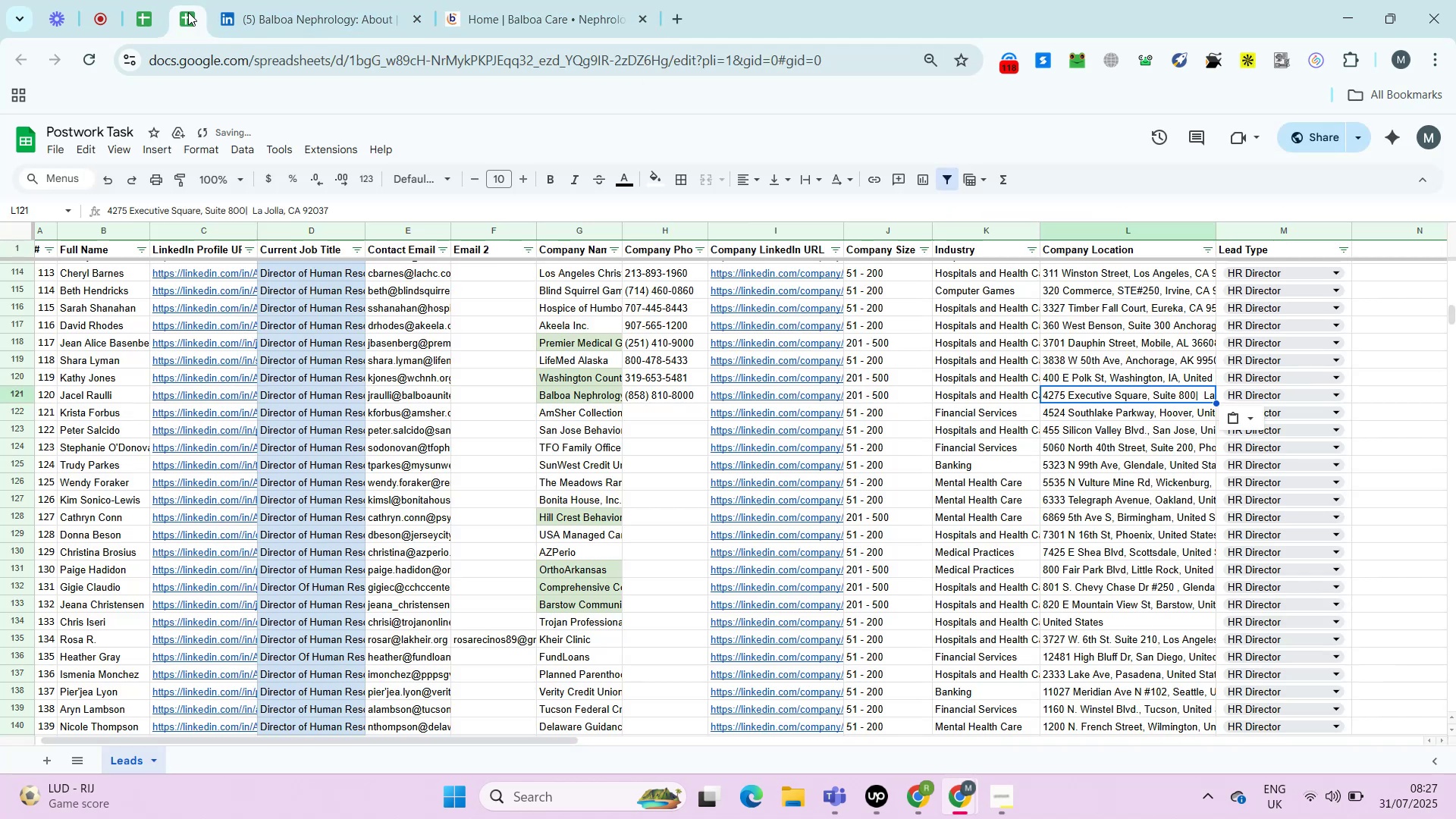 
key(Control+C)
 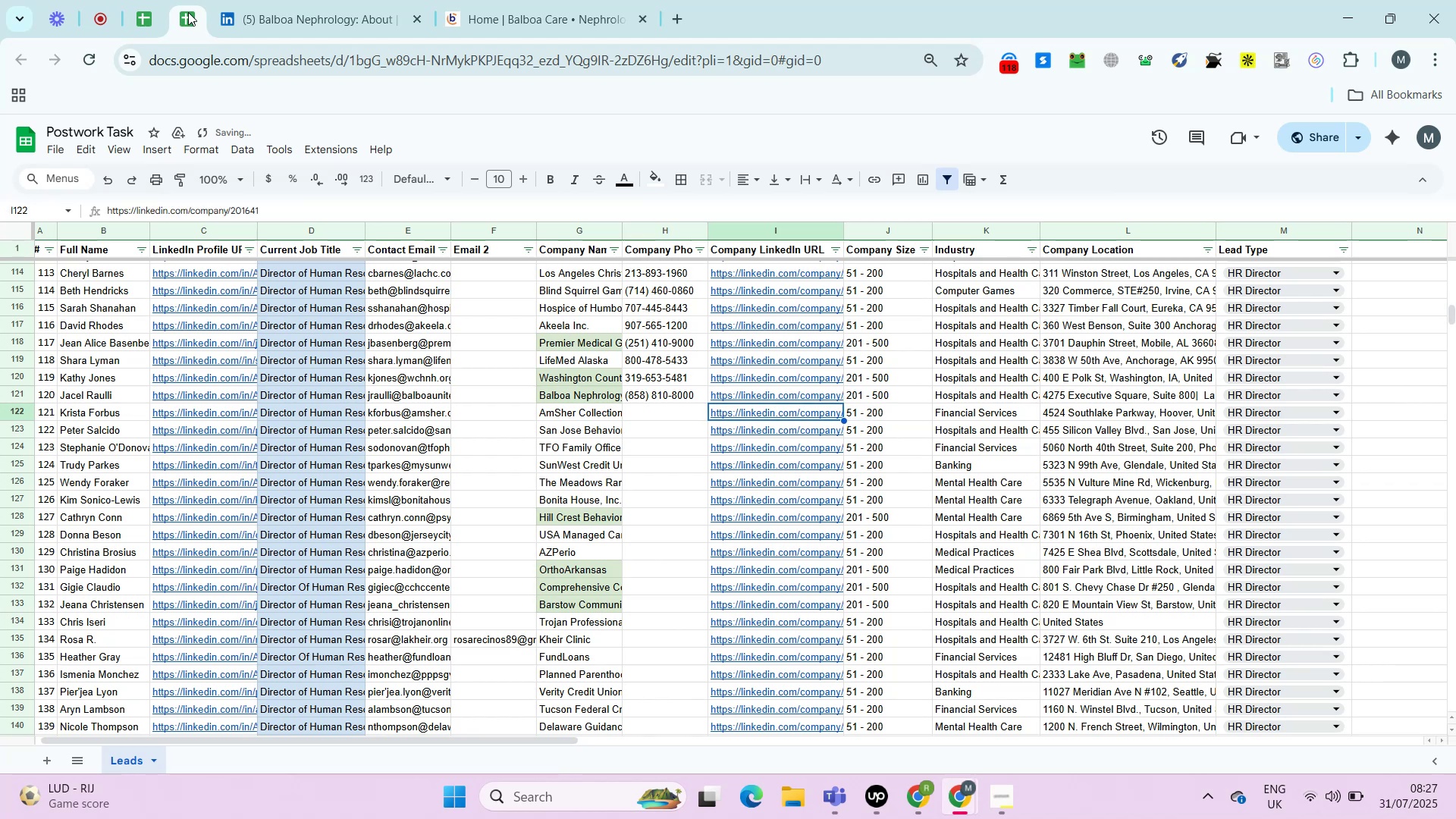 
left_click([188, 12])
 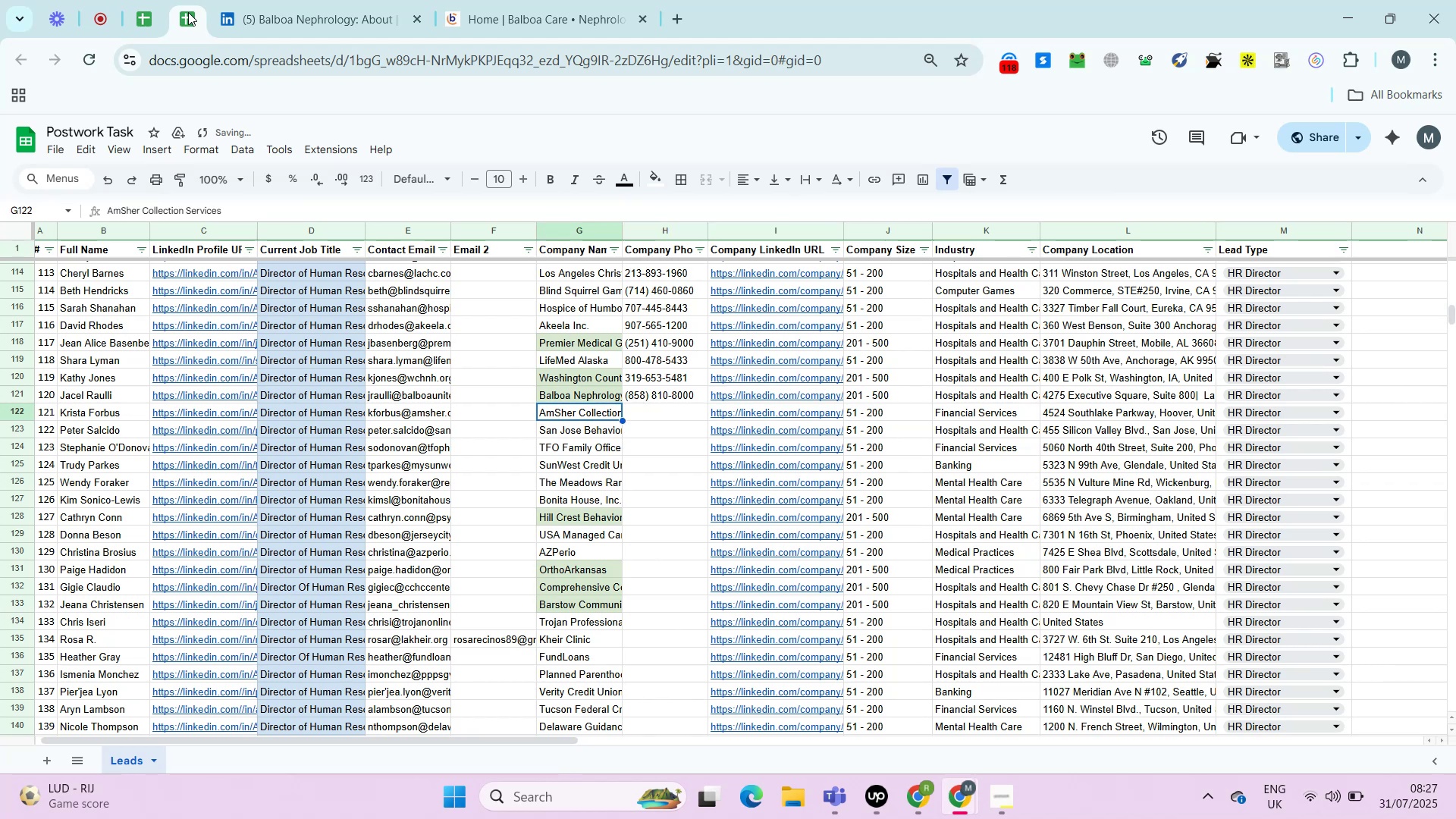 
key(Control+Shift+ShiftLeft)
 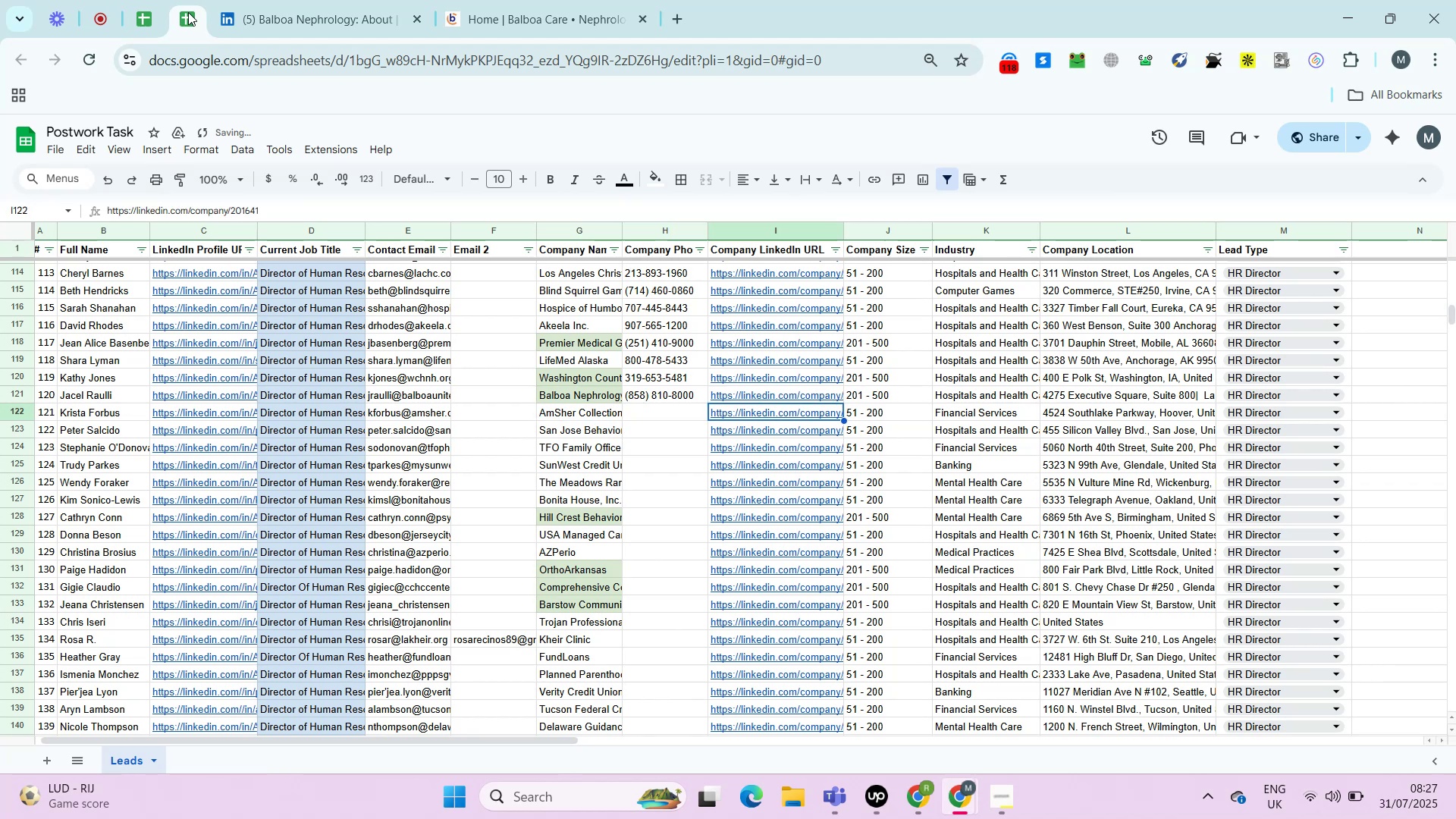 
key(Control+Shift+V)
 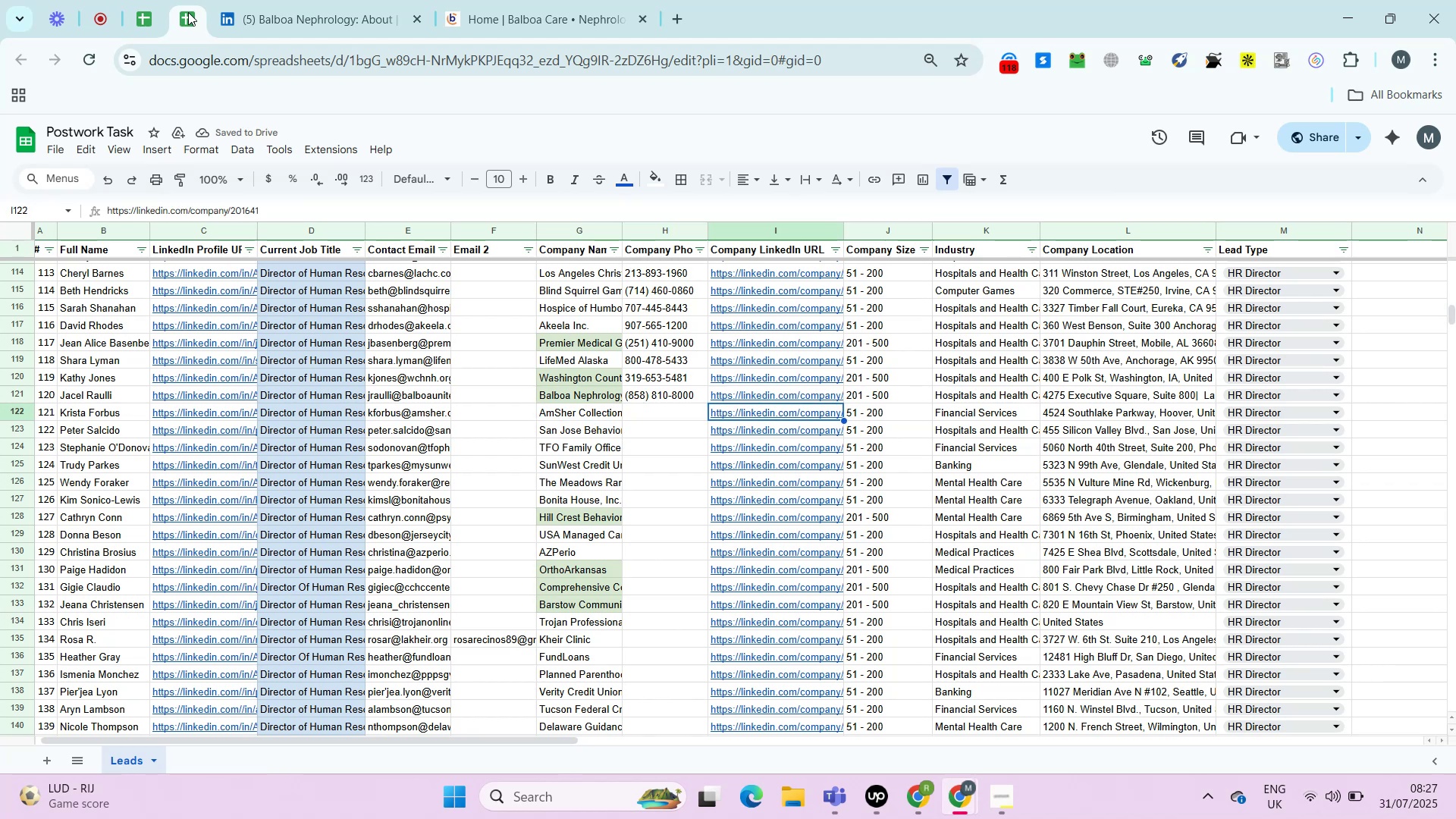 
key(ArrowDown)
 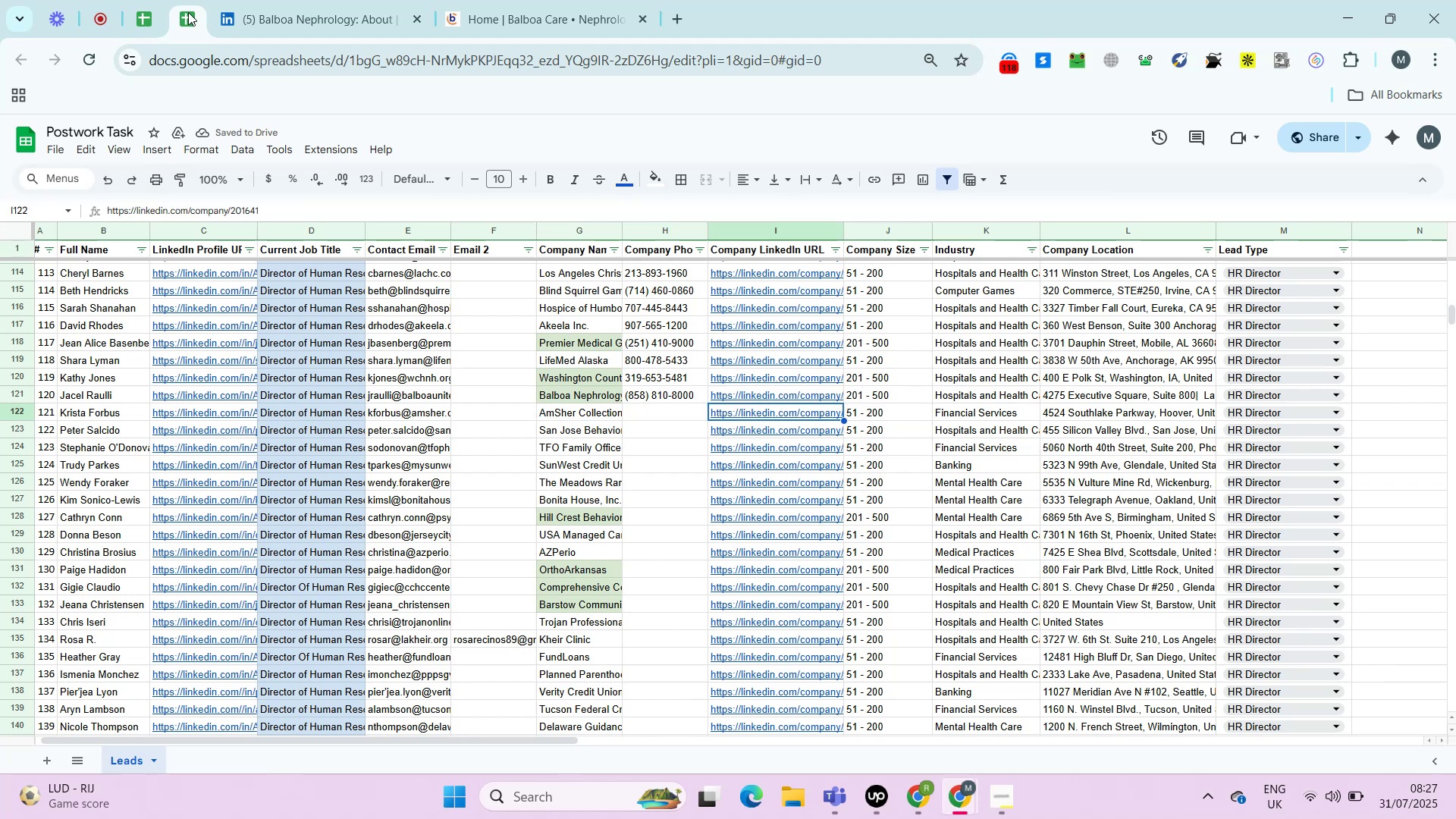 
key(ArrowLeft)
 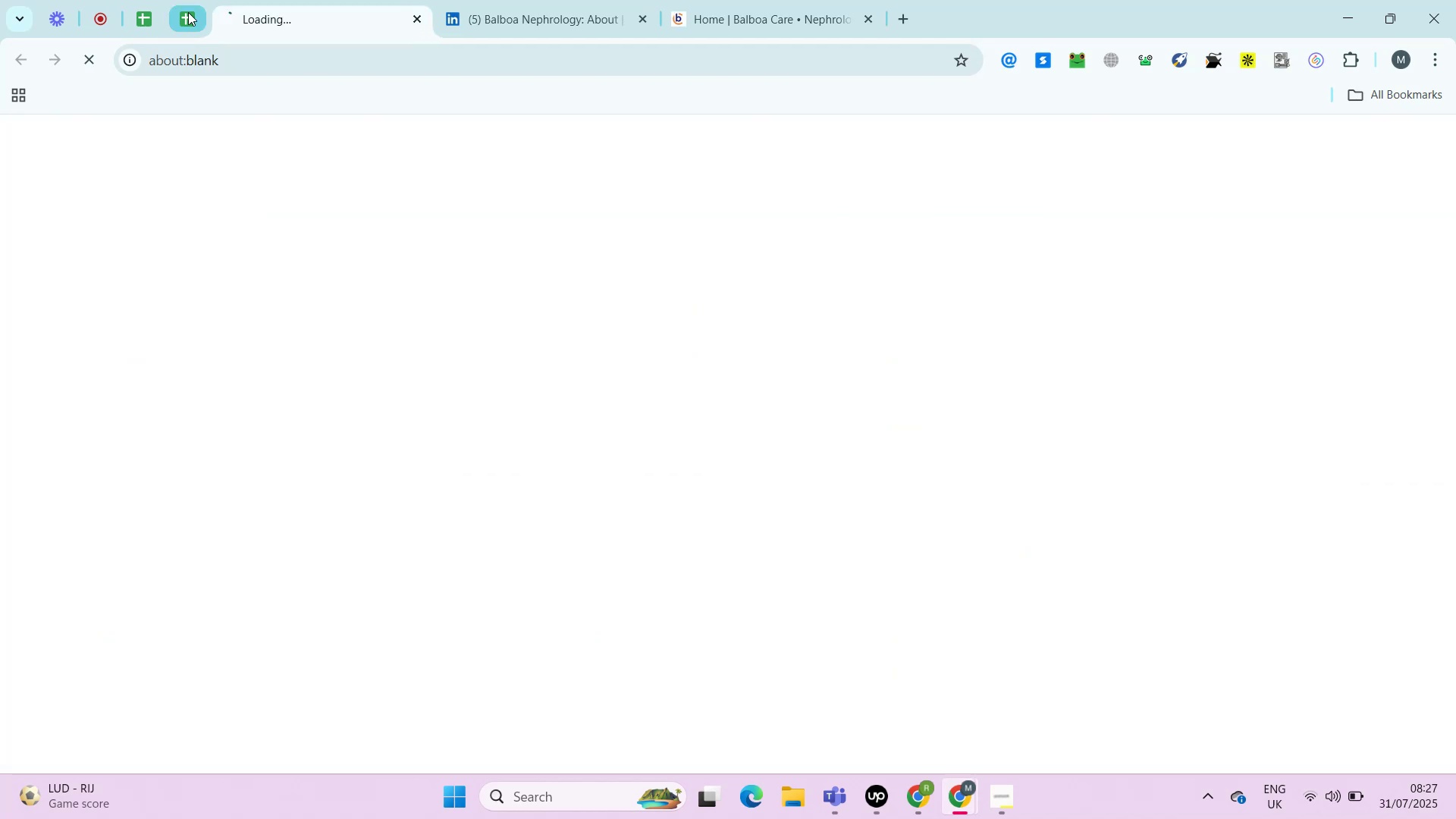 
key(ArrowLeft)
 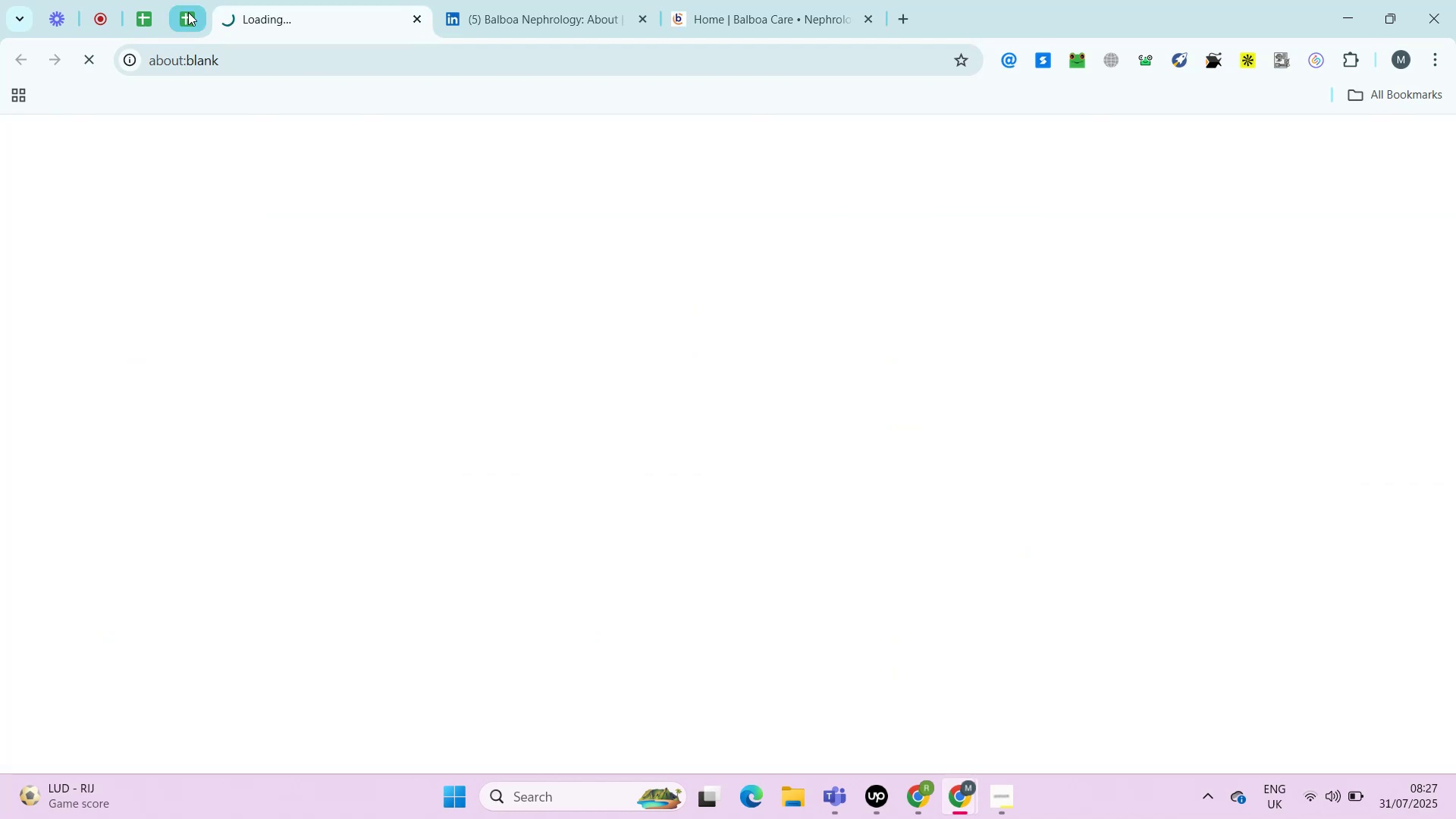 
key(ArrowLeft)
 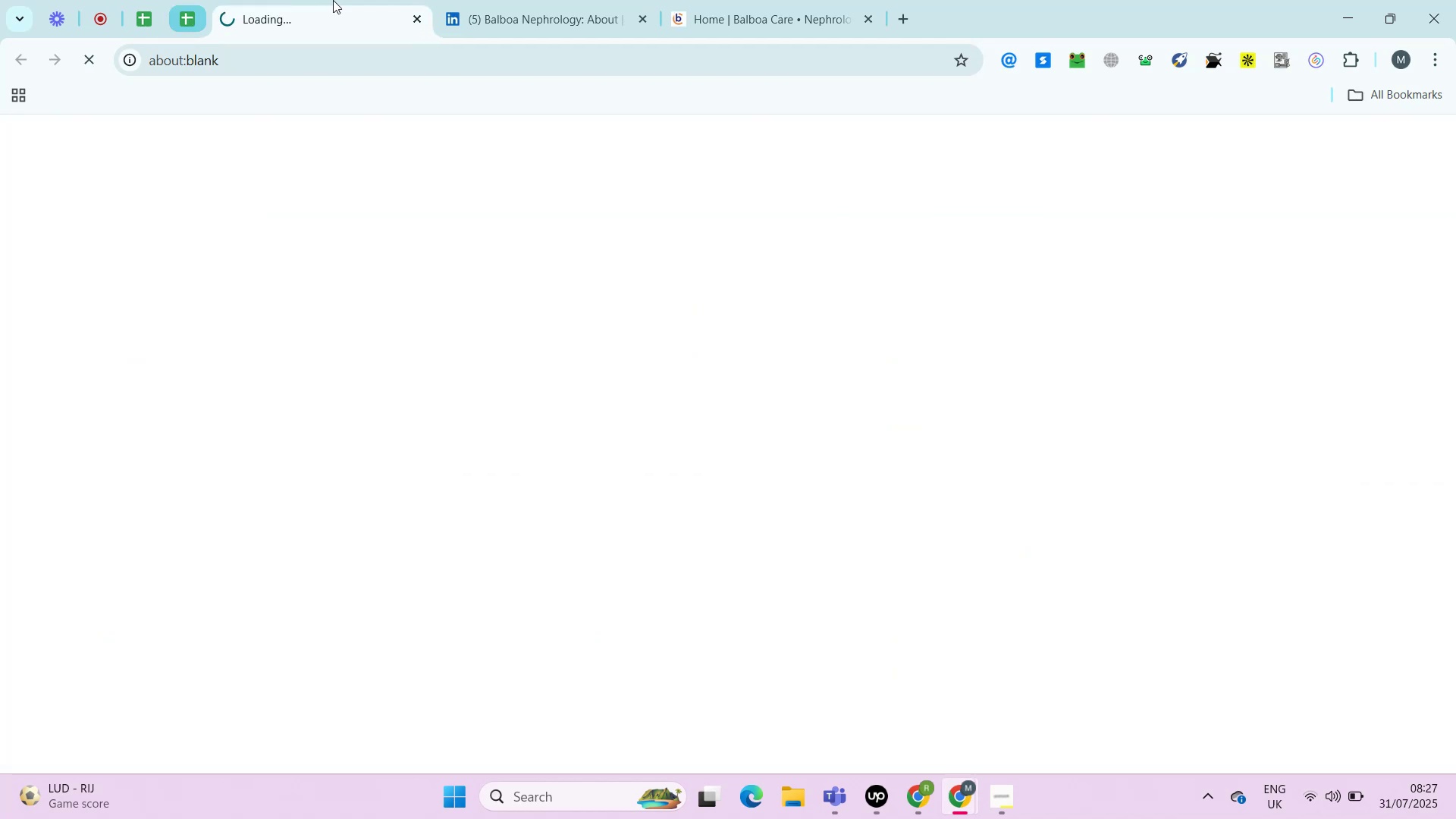 
key(ArrowLeft)
 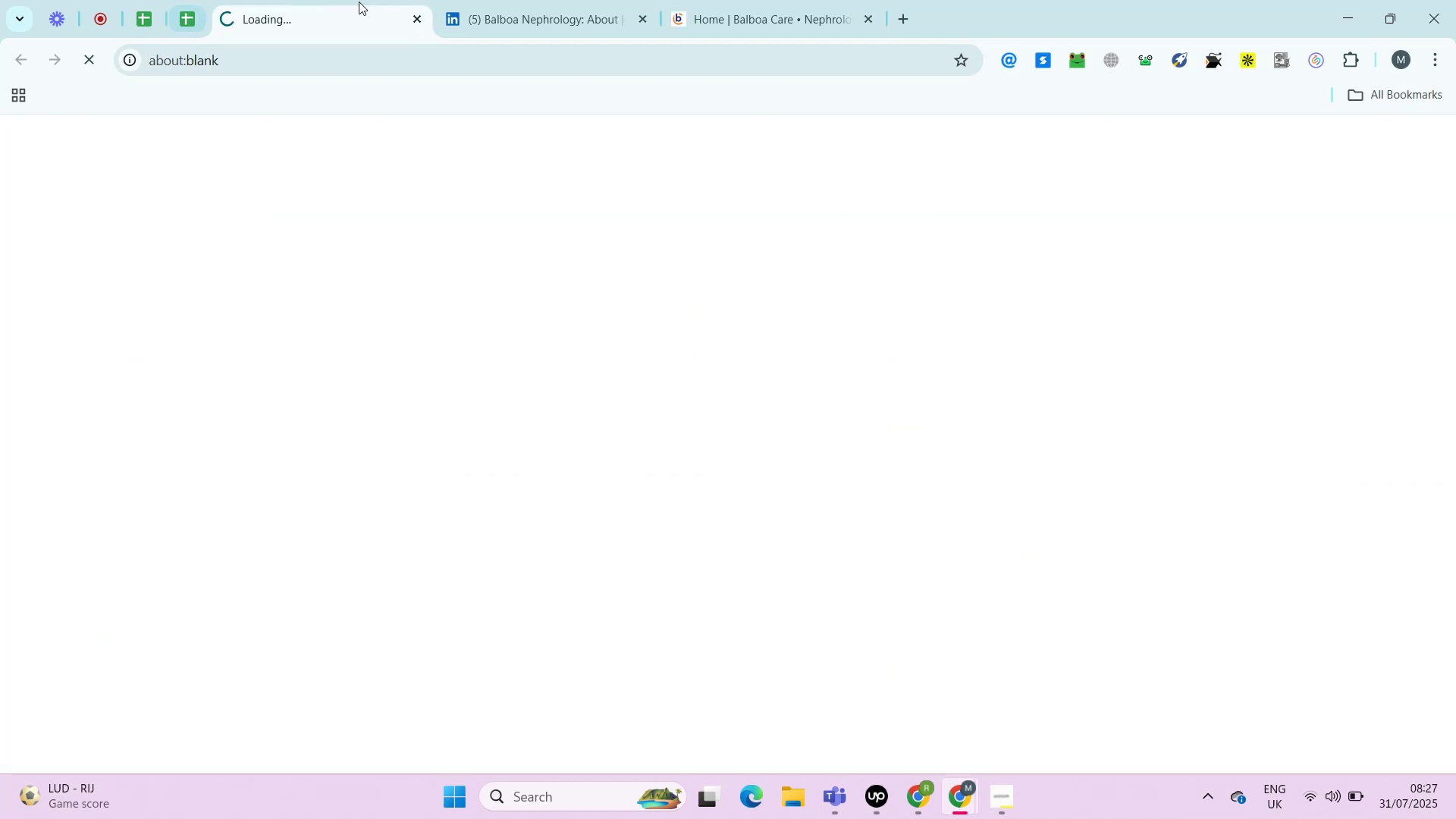 
key(ArrowLeft)
 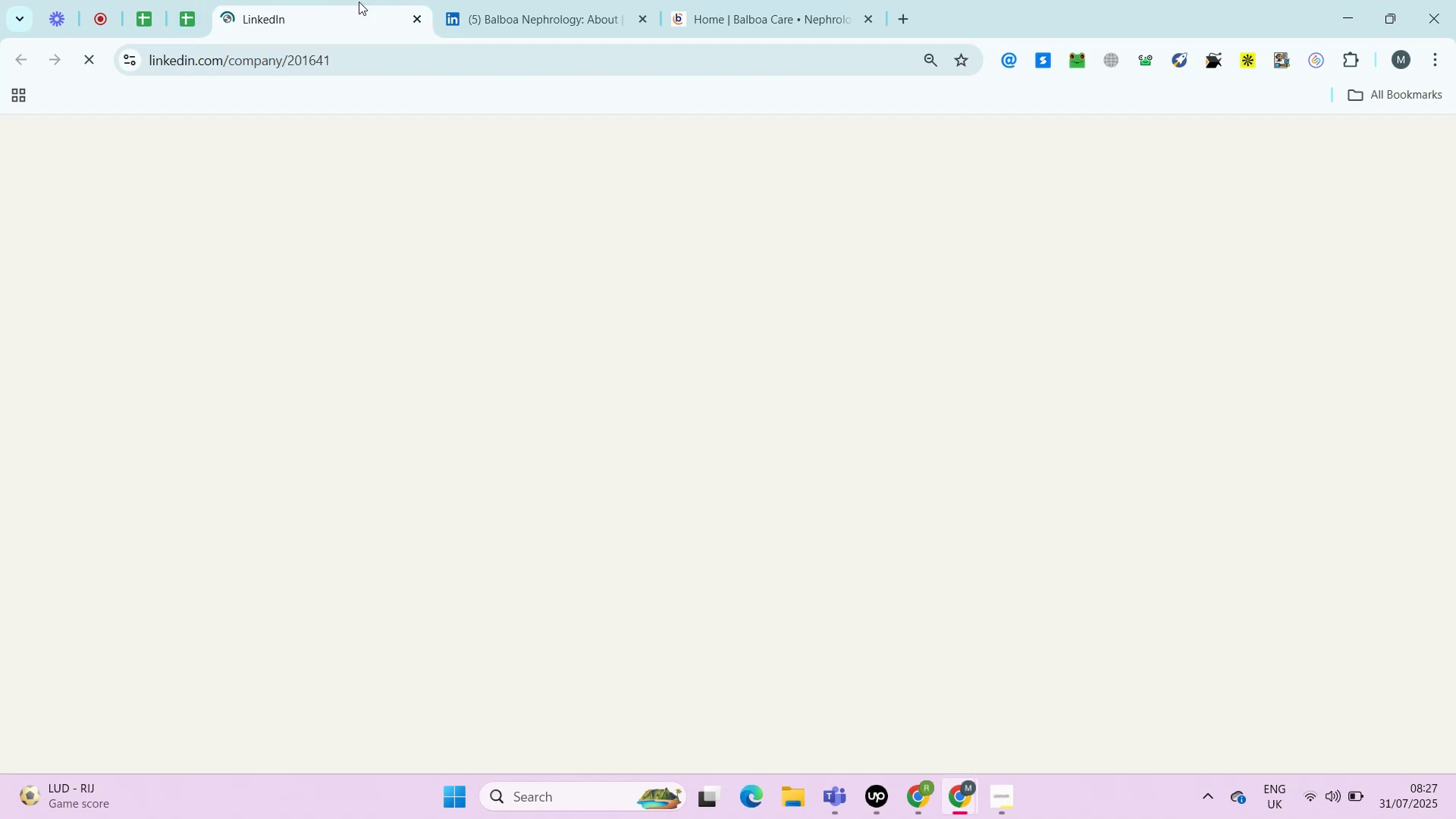 
key(ArrowRight)
 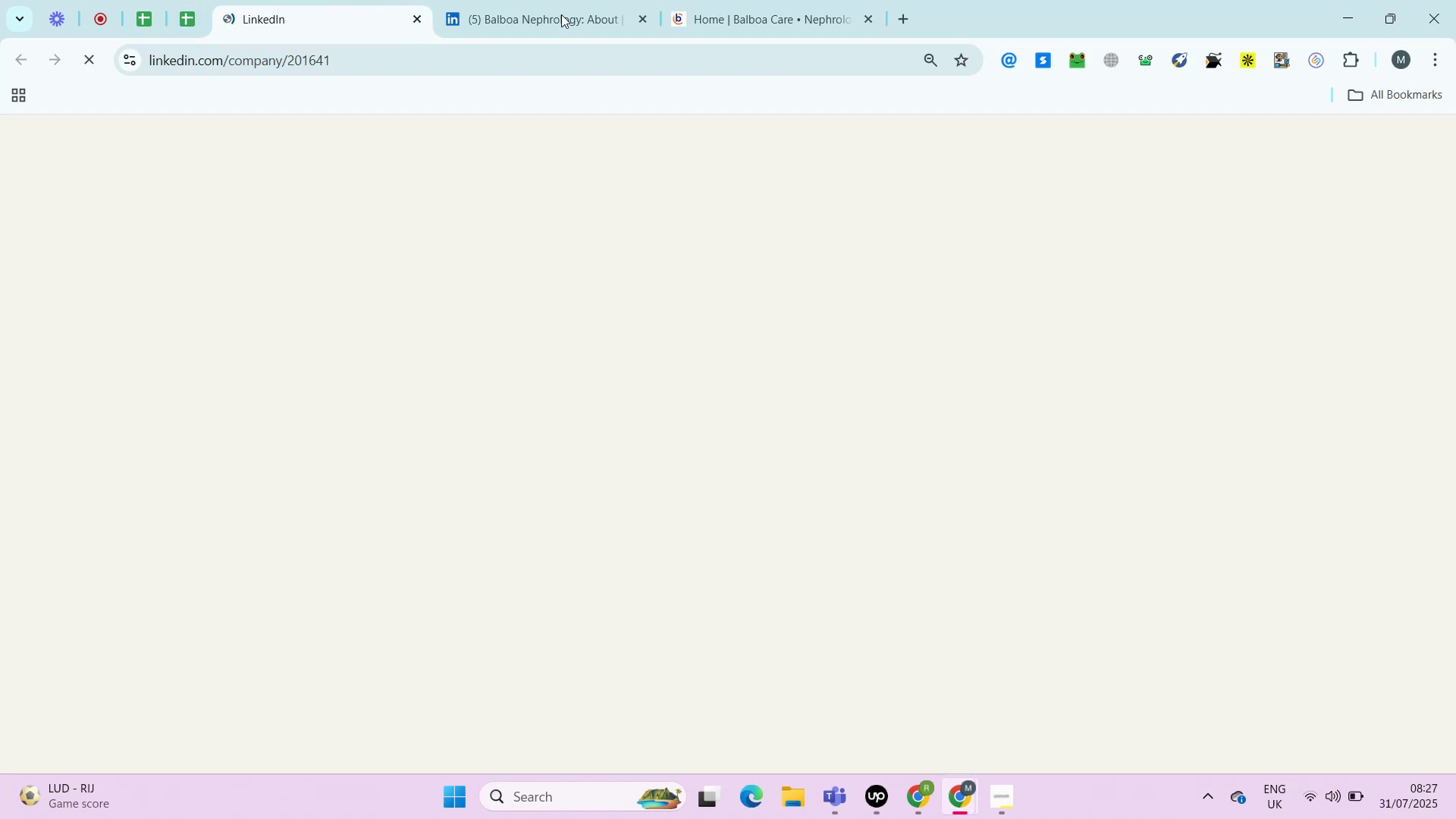 
key(ArrowRight)
 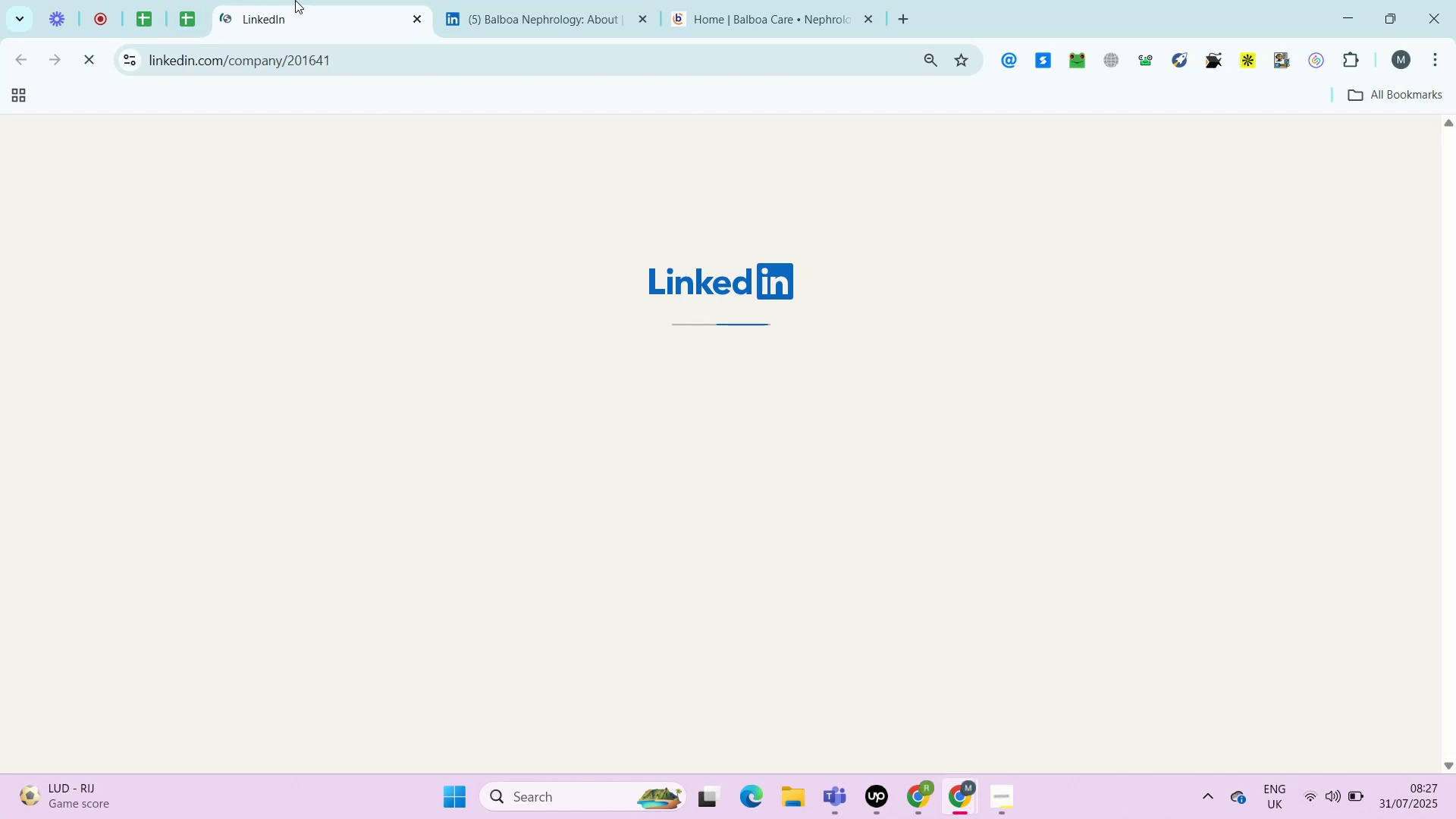 
key(Alt+Enter)
 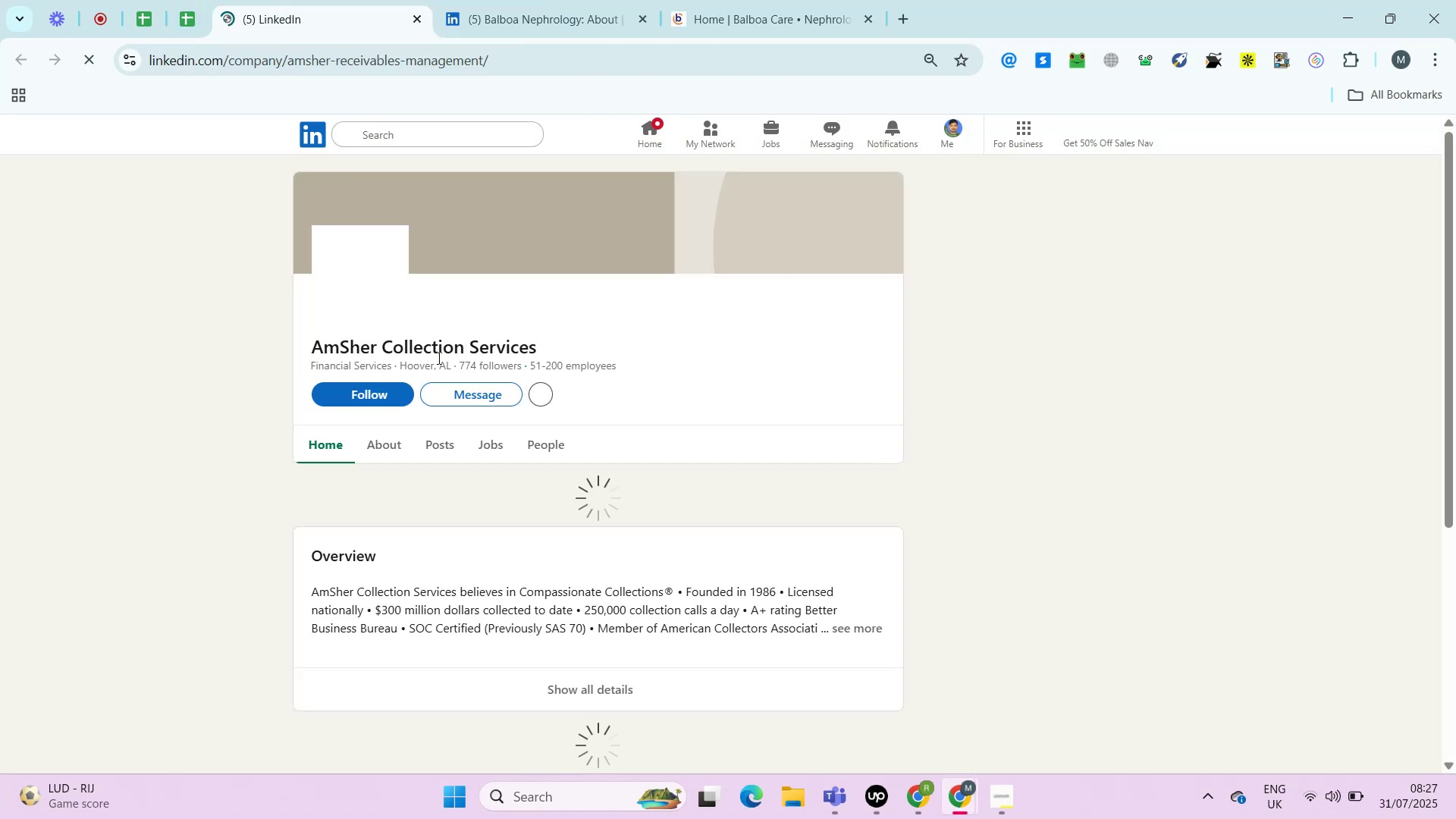 
right_click([297, 0])
 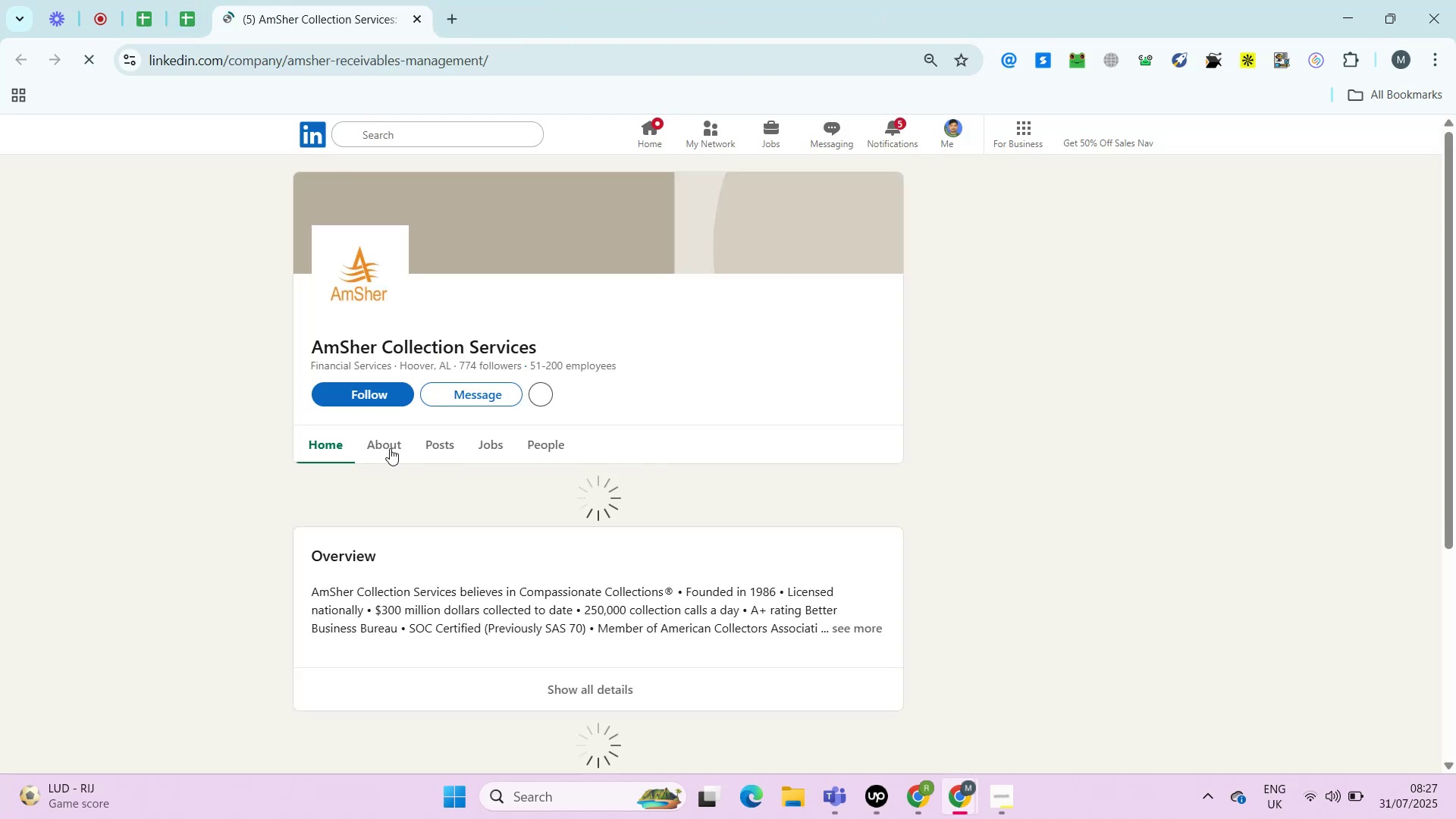 
left_click([438, 358])
 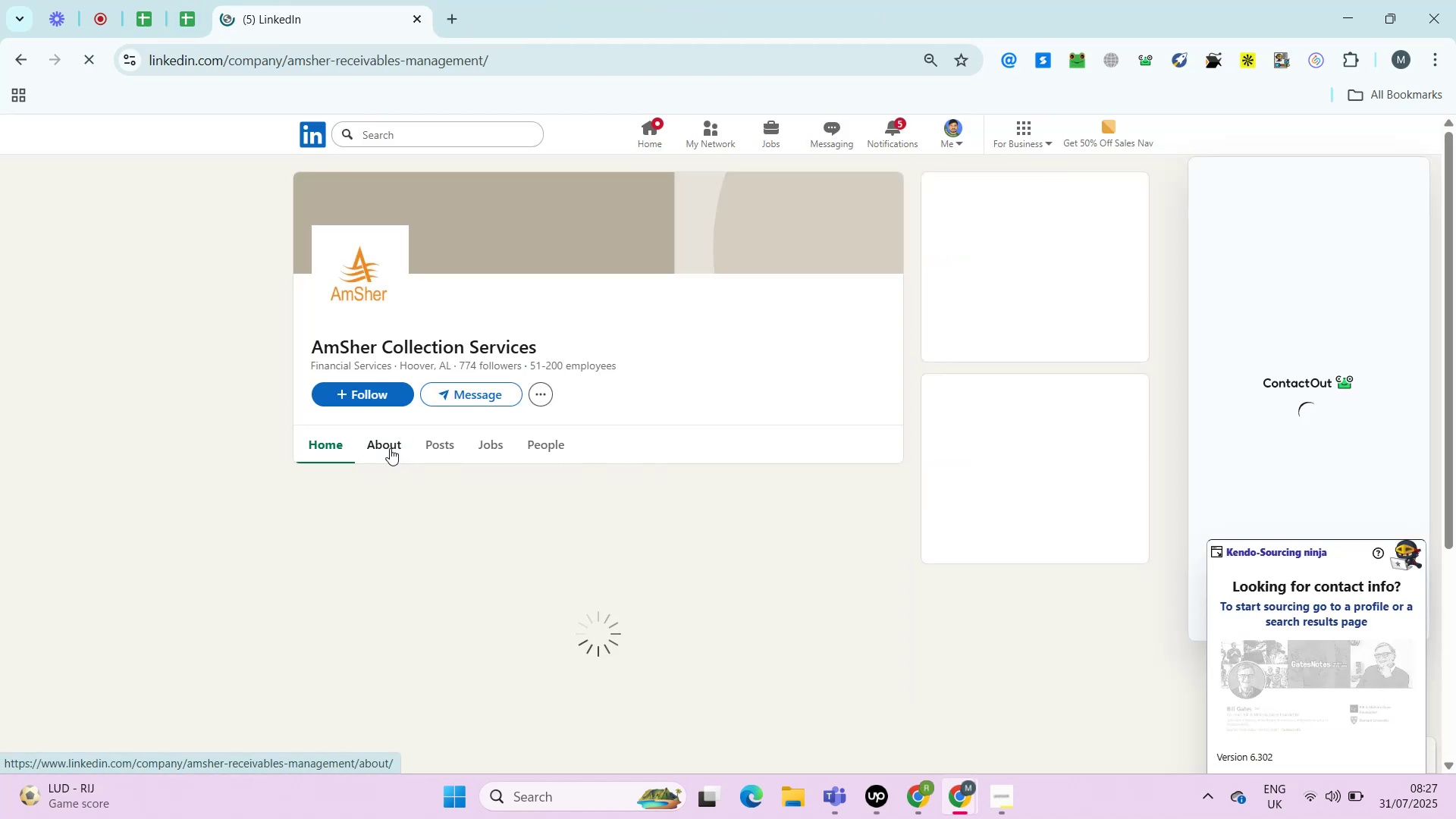 
left_click([390, 448])
 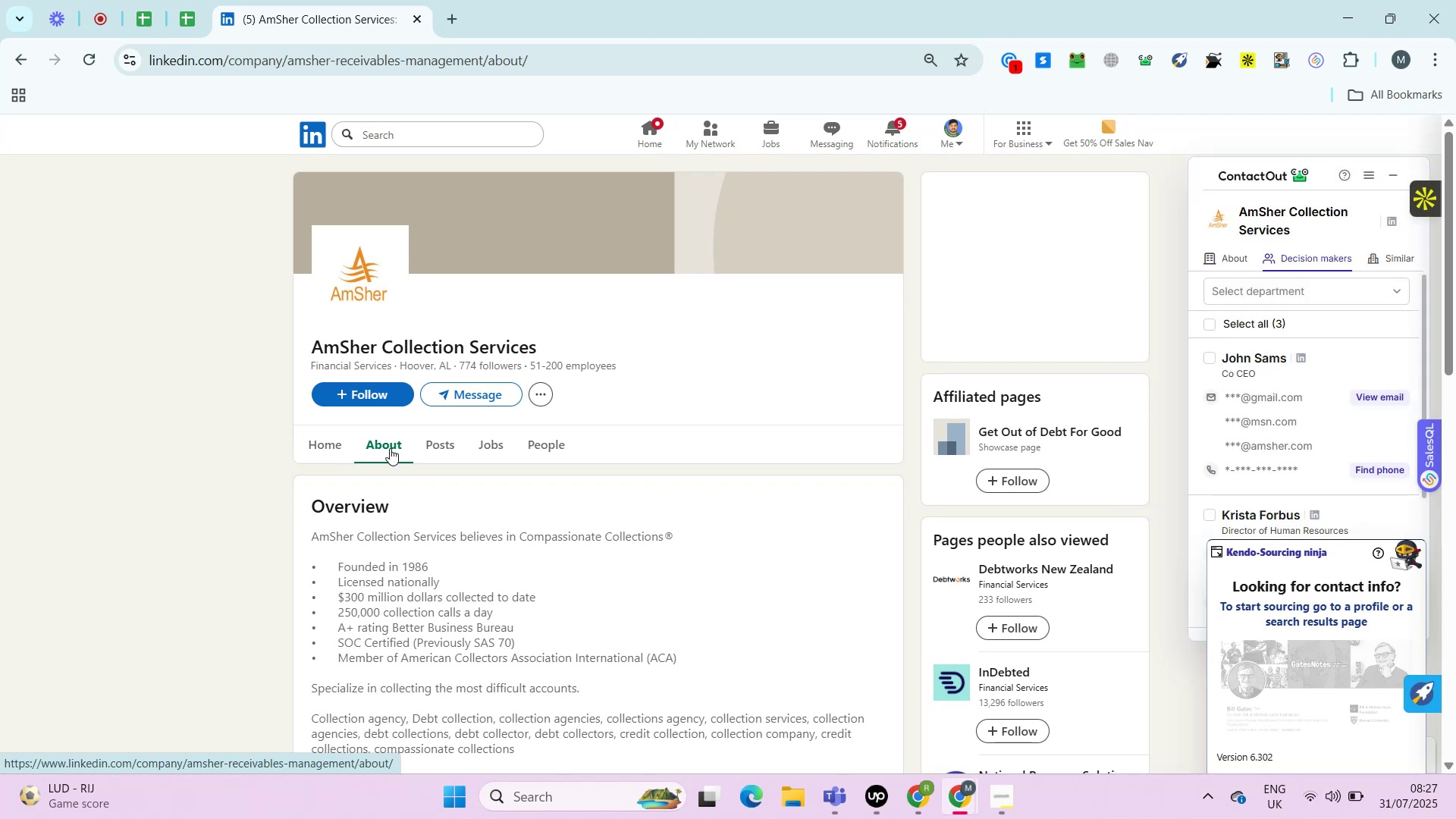 
wait(11.38)
 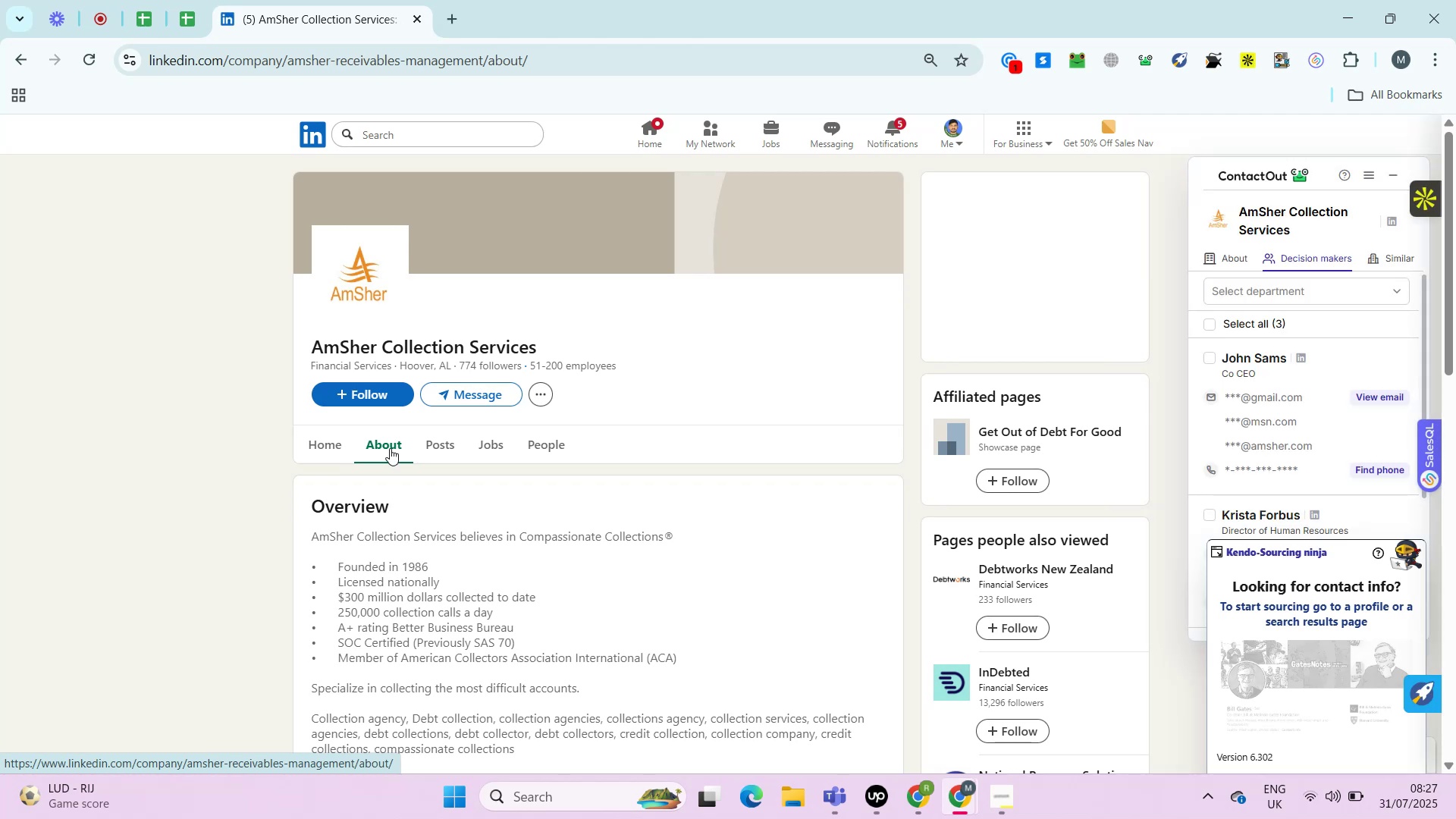 
hold_key(key=ControlLeft, duration=0.6)
left_click([410, 394])
 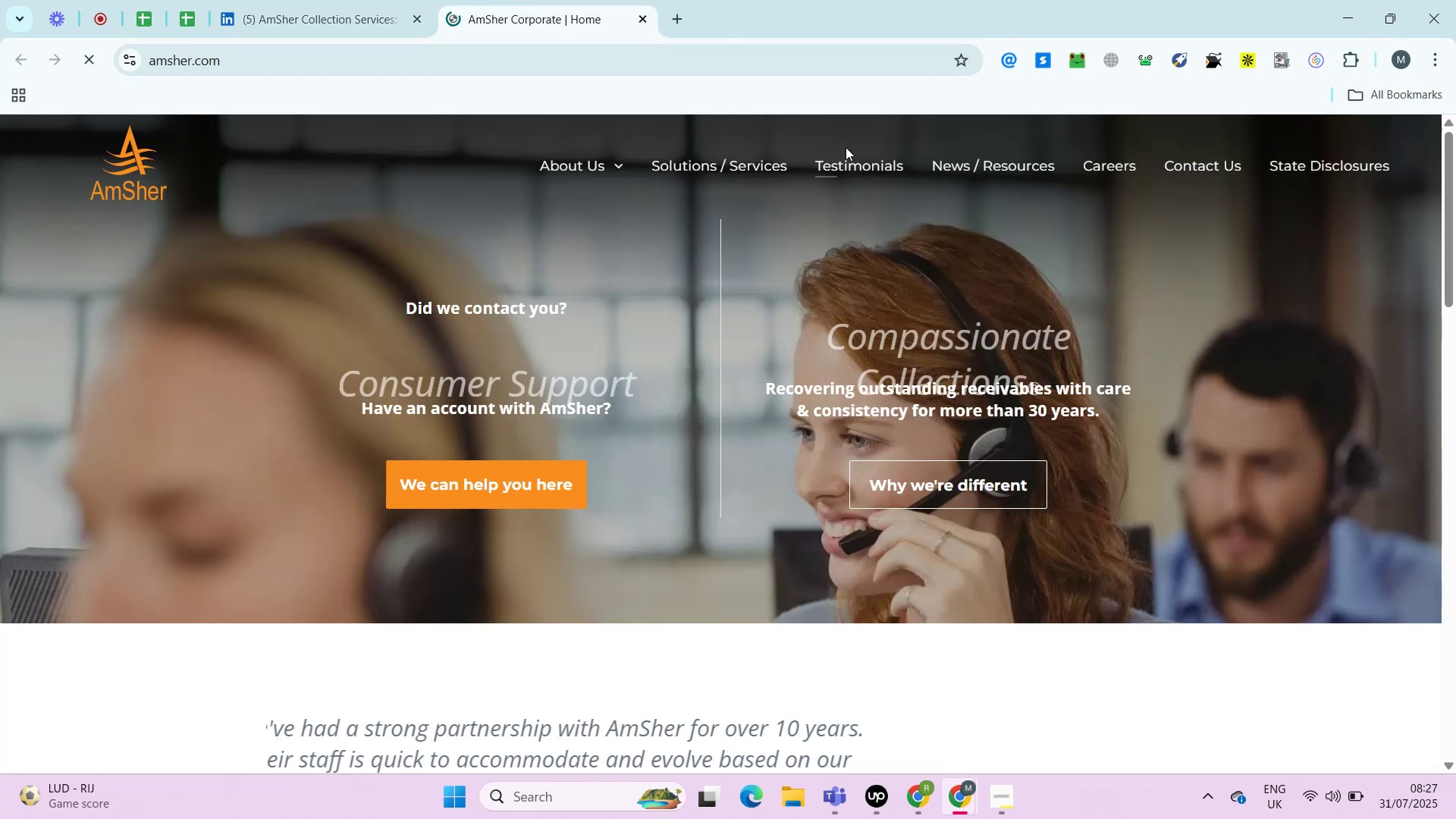 
left_click([537, 0])
 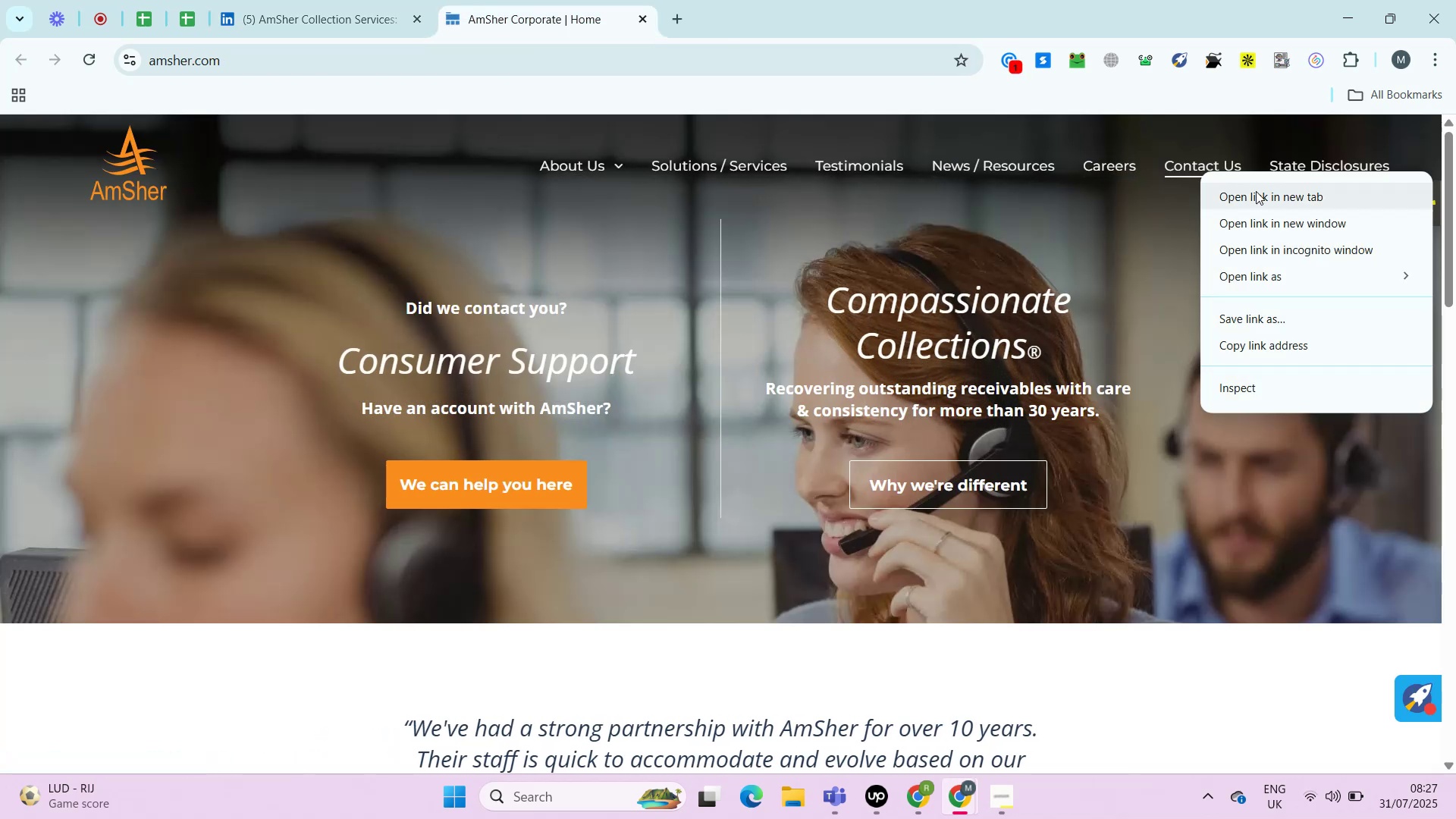 
wait(5.87)
 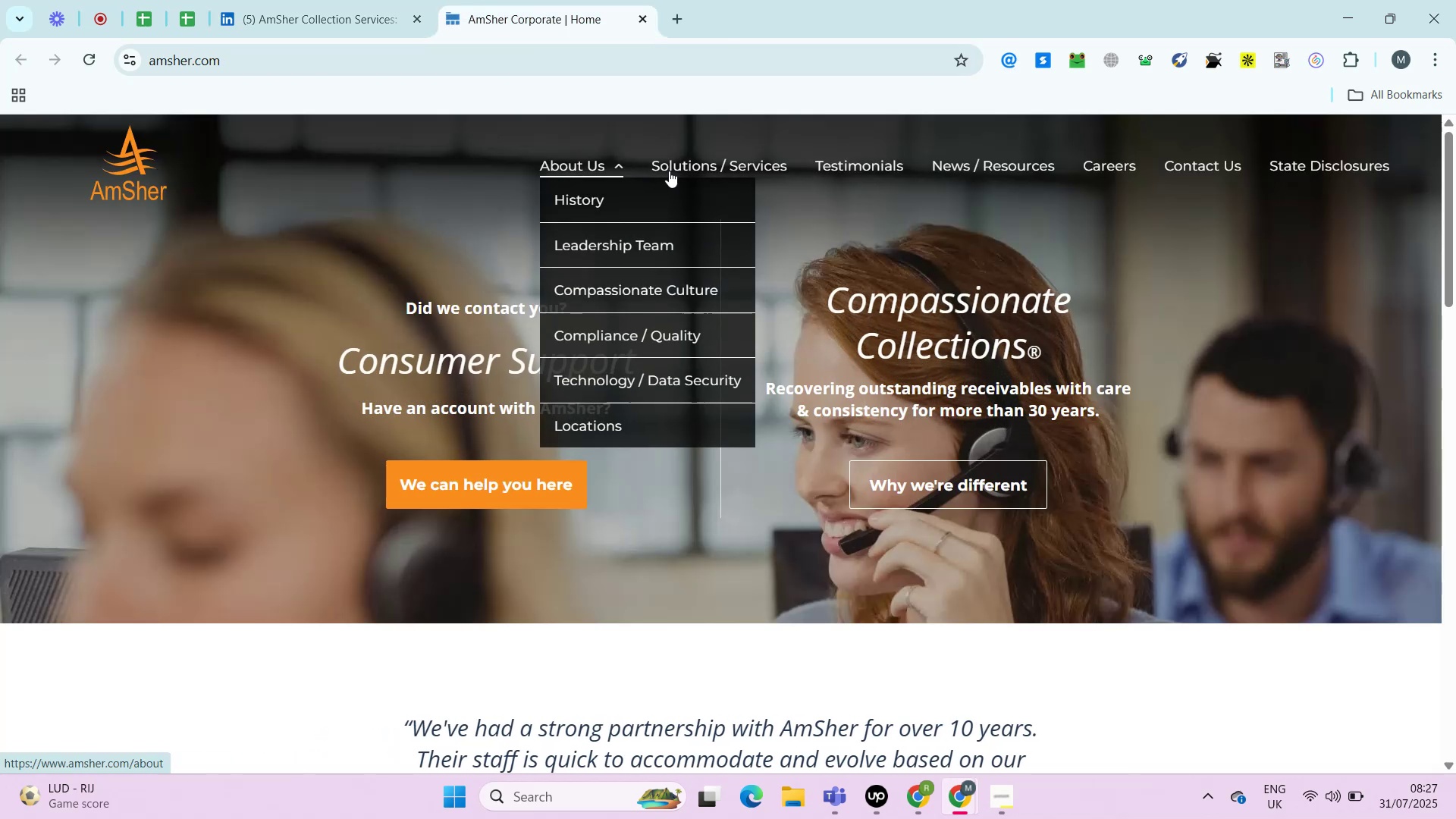 
right_click([1200, 171])
 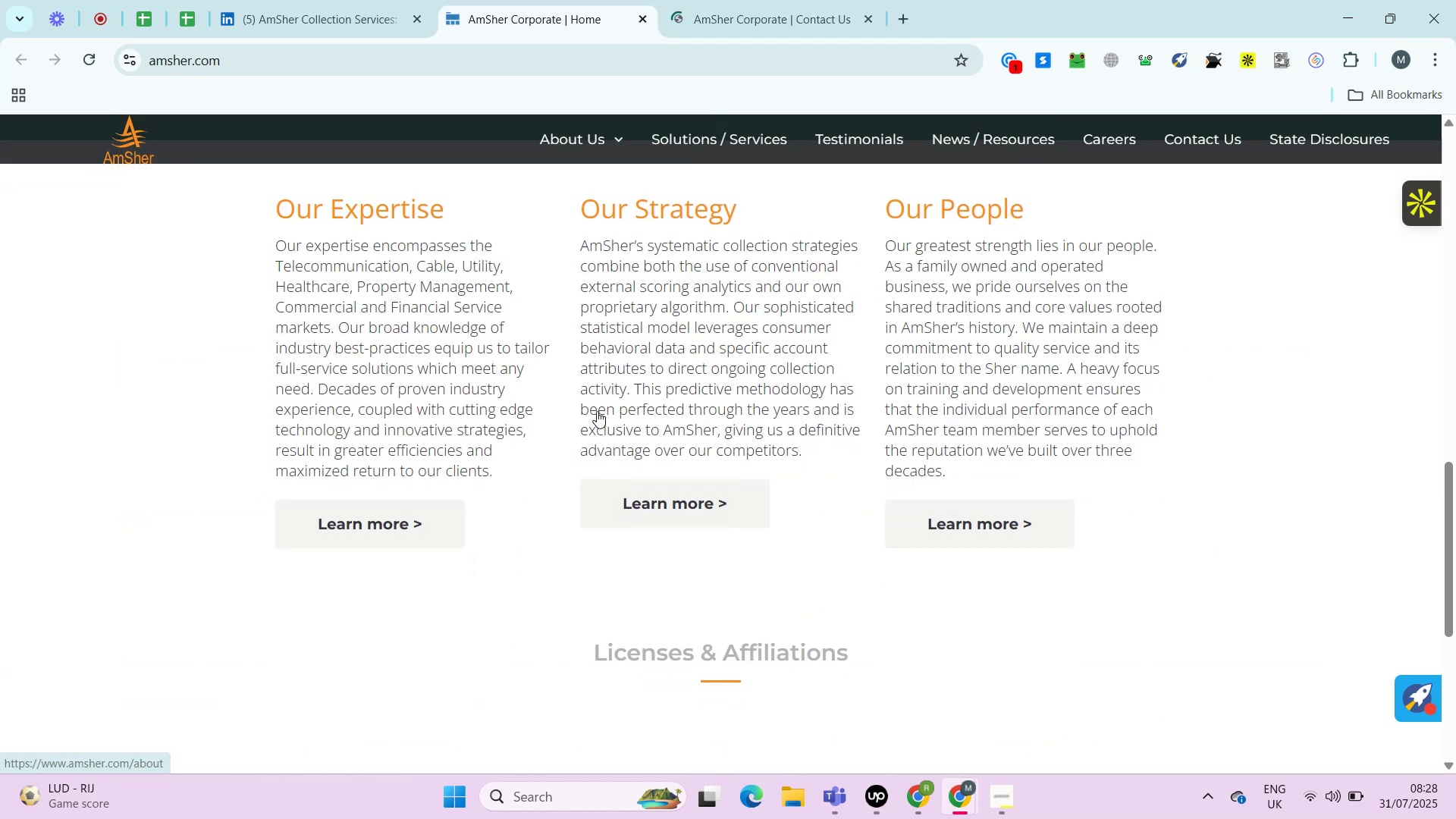 
left_click([1256, 192])
 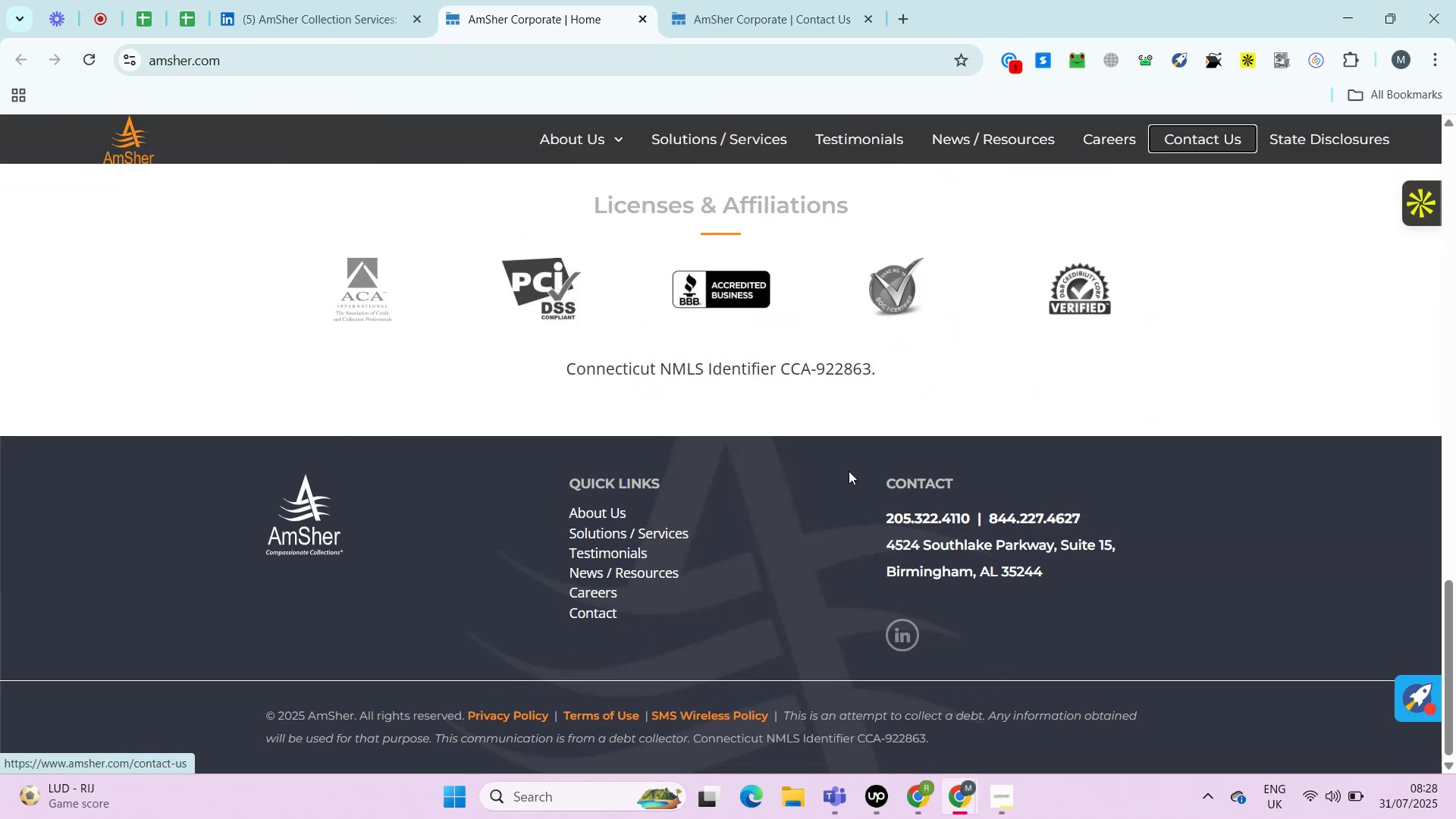 
hold_key(key=PageDown, duration=0.7)
 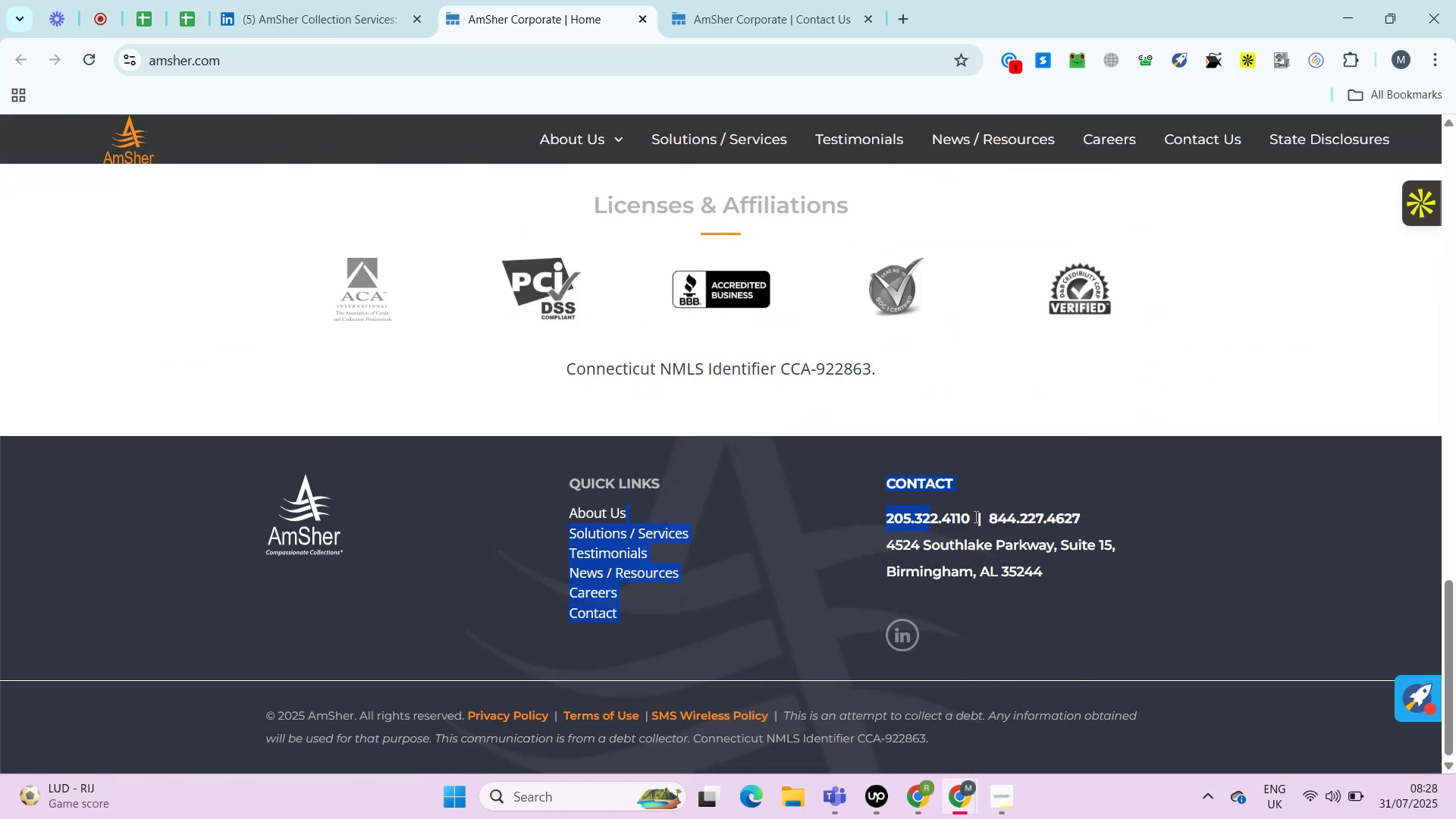 
left_click_drag(start_coordinate=[864, 519], to_coordinate=[927, 516])
 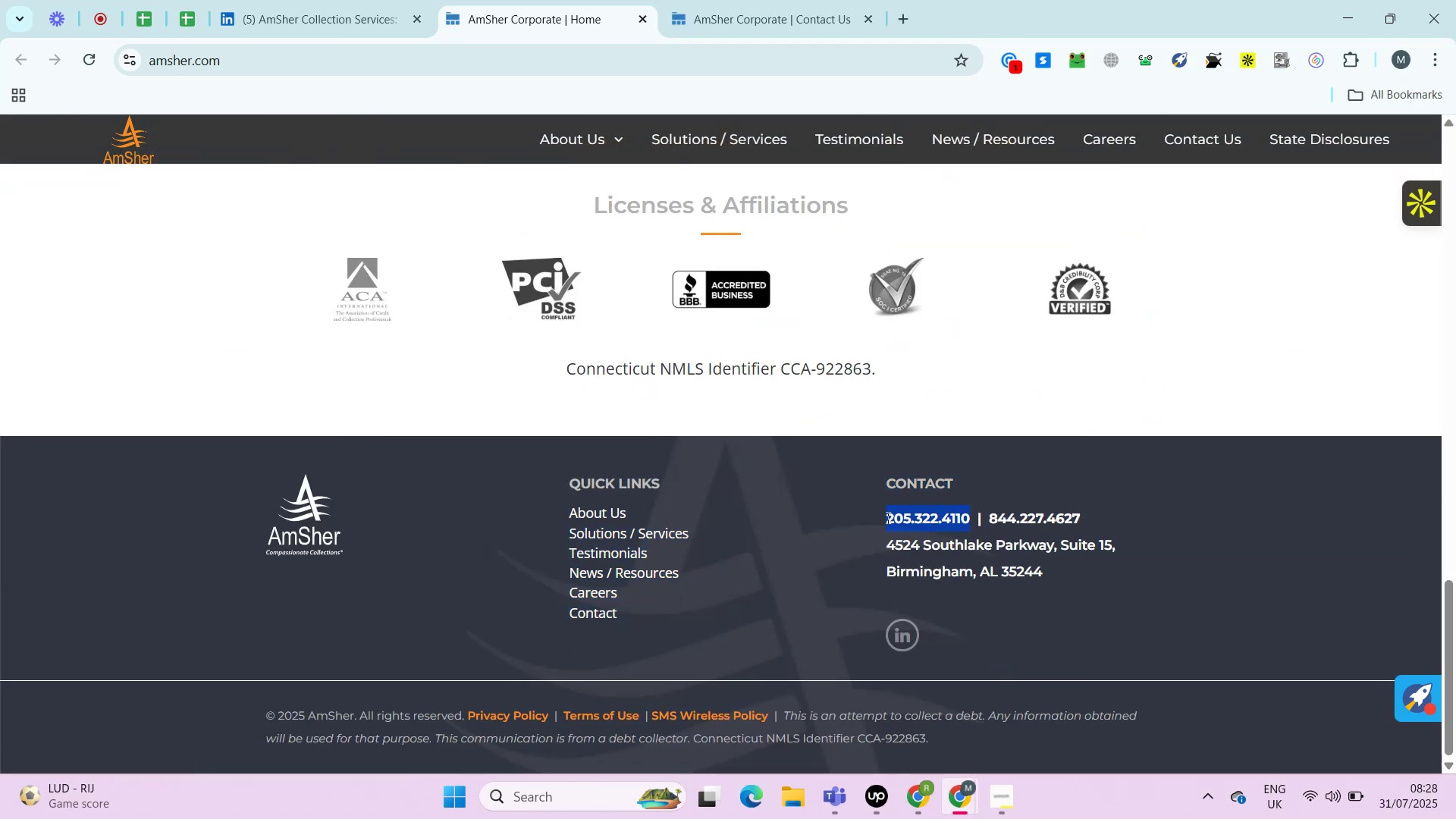 
left_click_drag(start_coordinate=[970, 520], to_coordinate=[886, 517])
 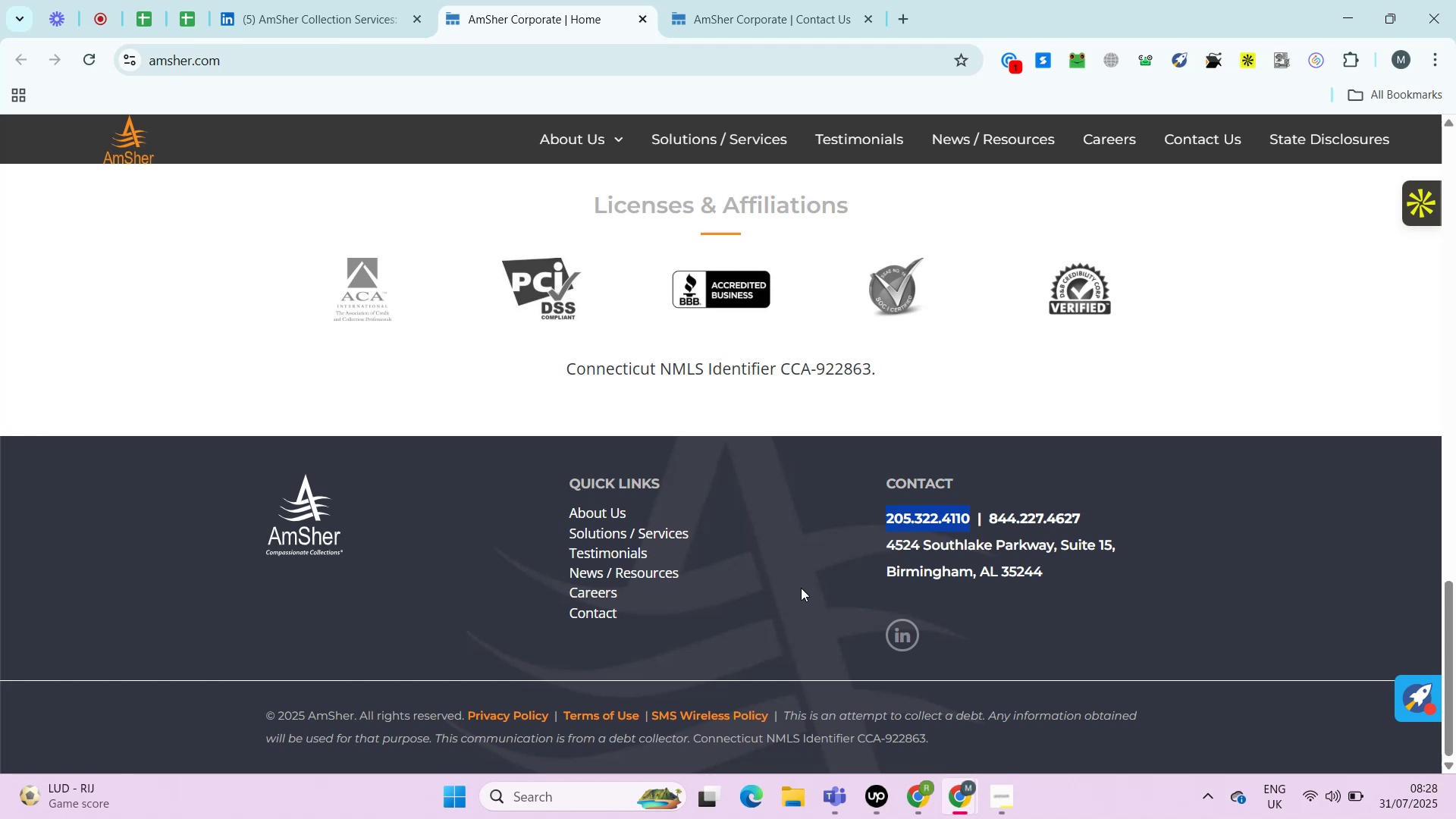 
key(Control+C)
 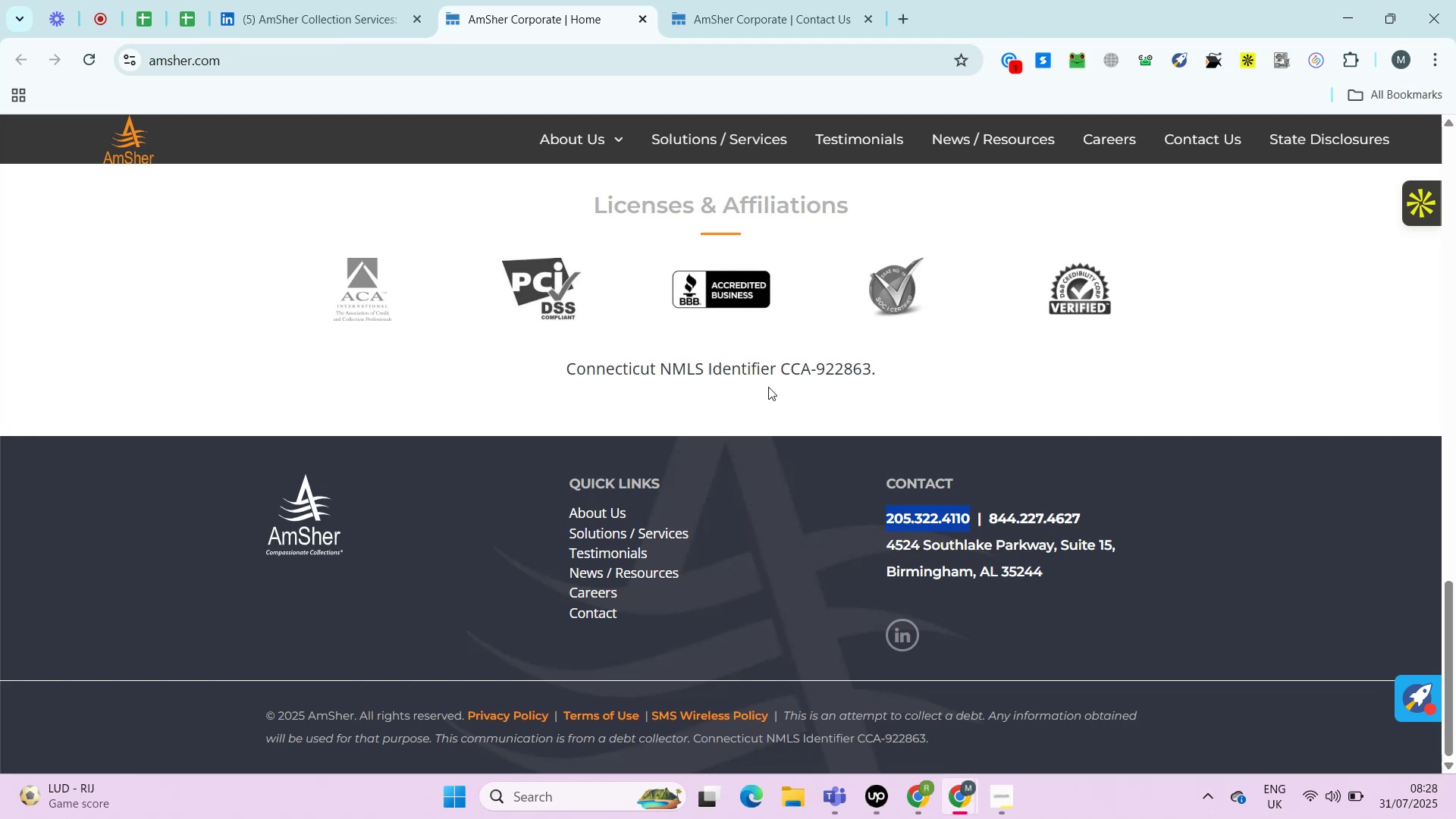 
key(Control+C)
 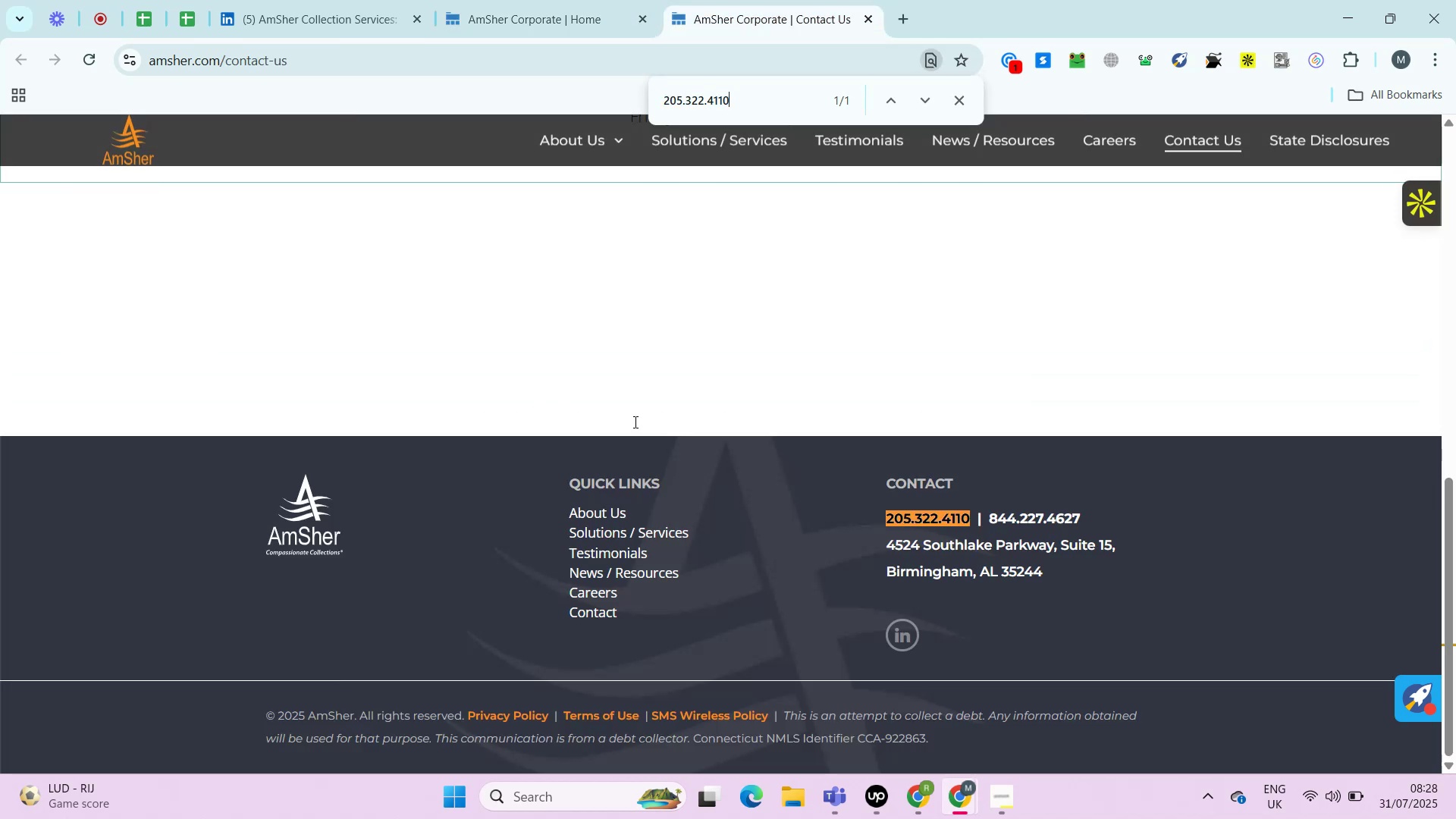 
left_click([745, 0])
 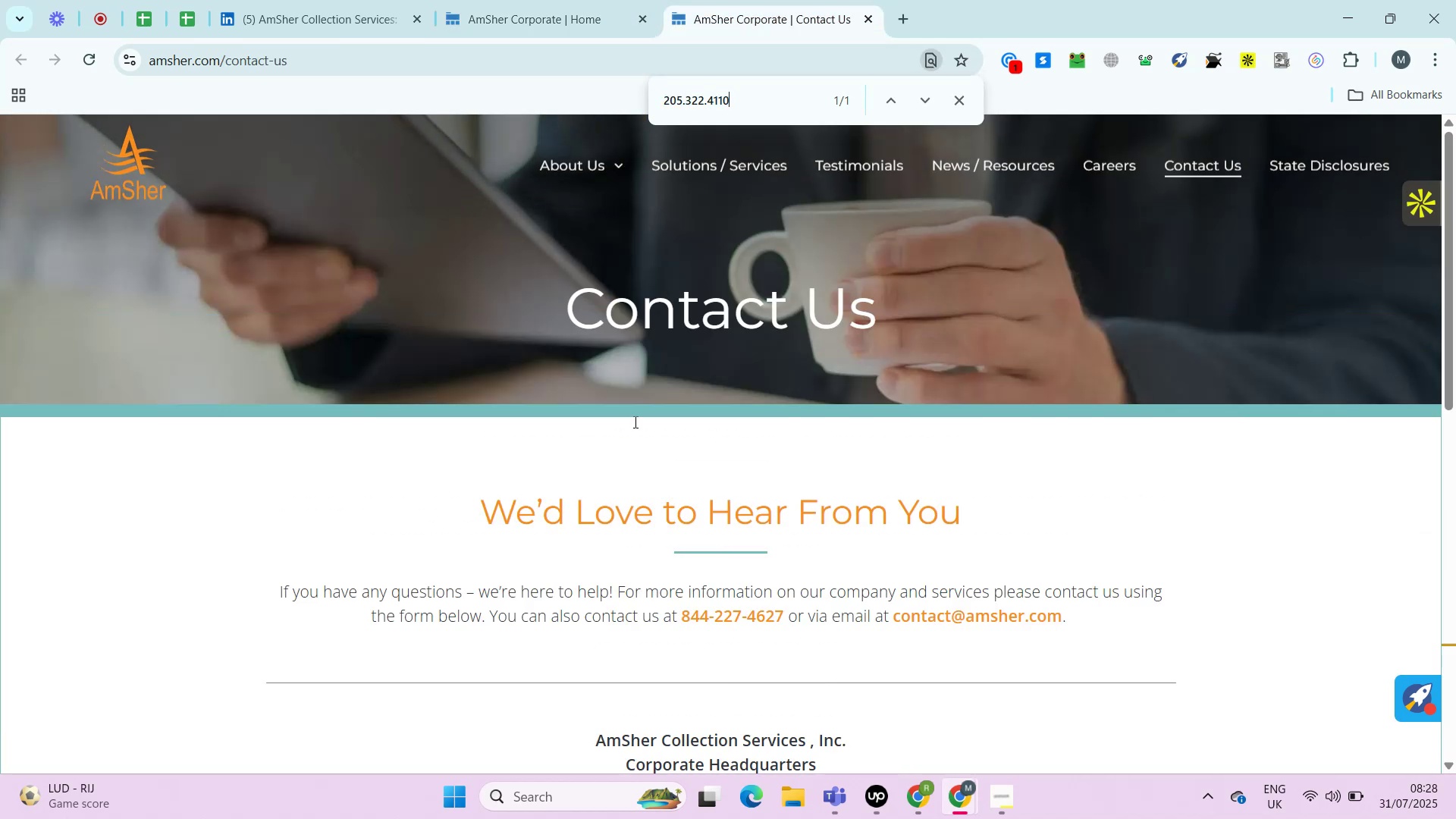 
key(Control+F)
 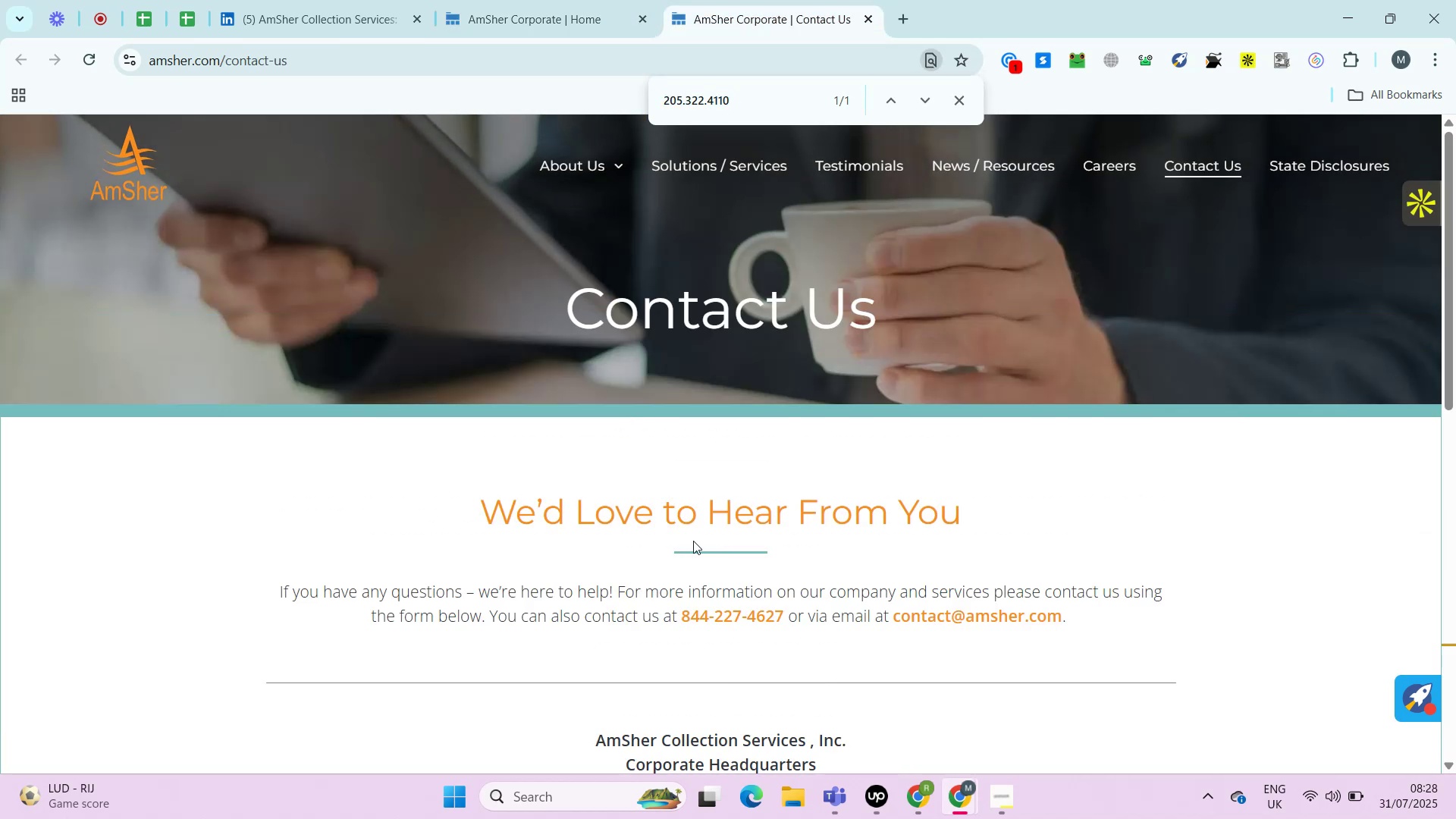 
key(Control+V)
 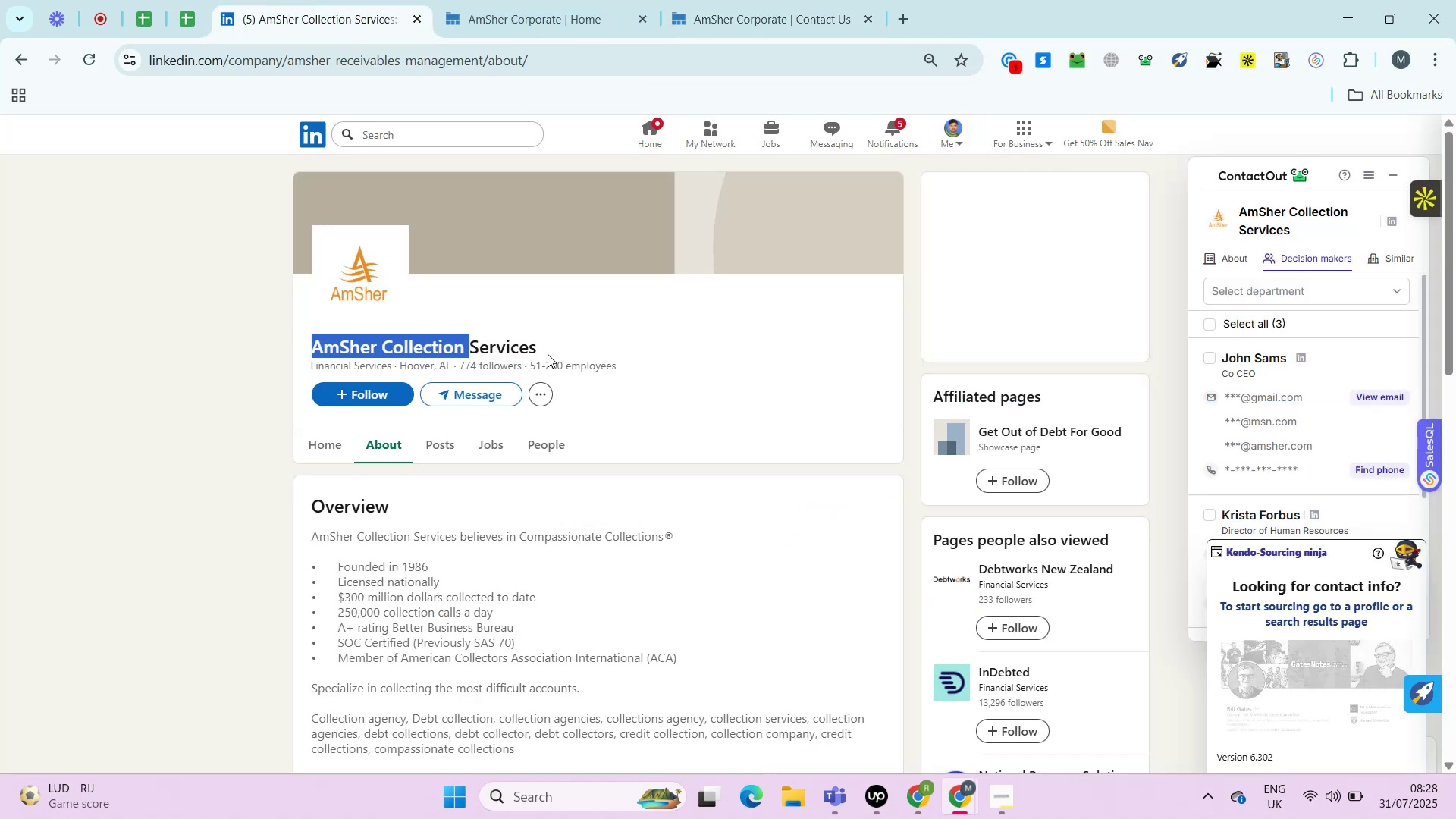 
left_click([304, 0])
 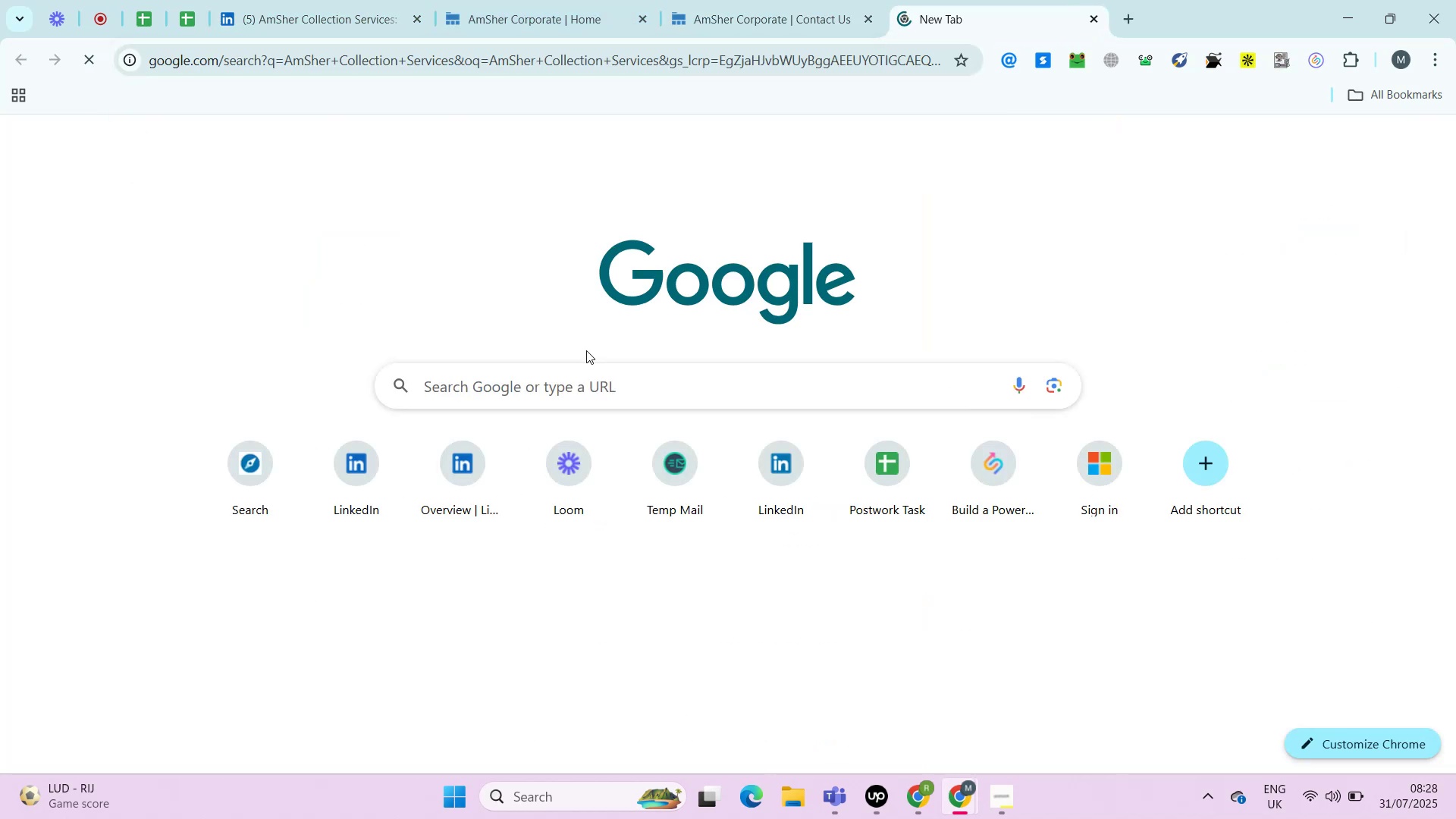 
left_click_drag(start_coordinate=[282, 333], to_coordinate=[586, 350])
 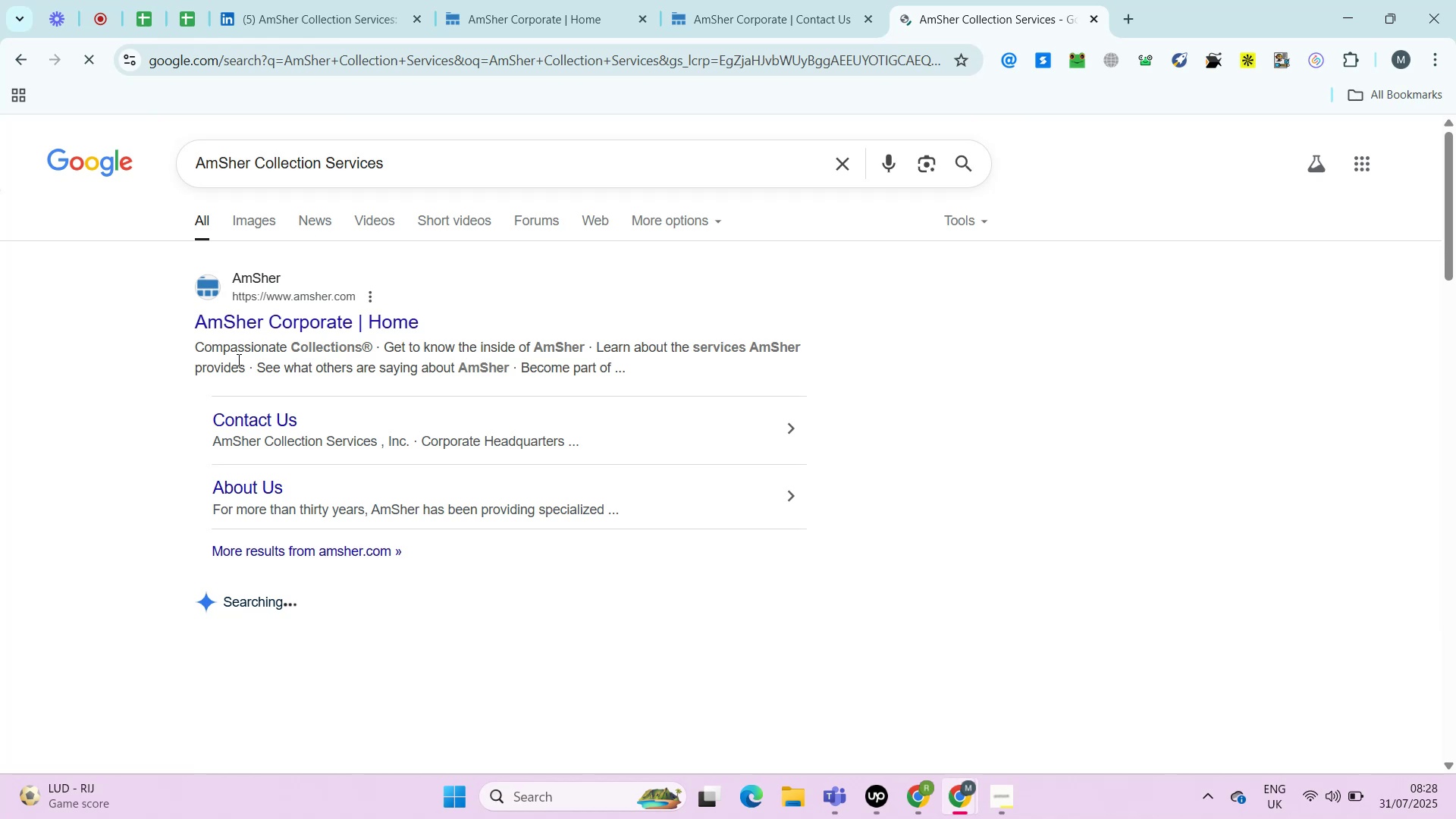 
key(Control+C)
 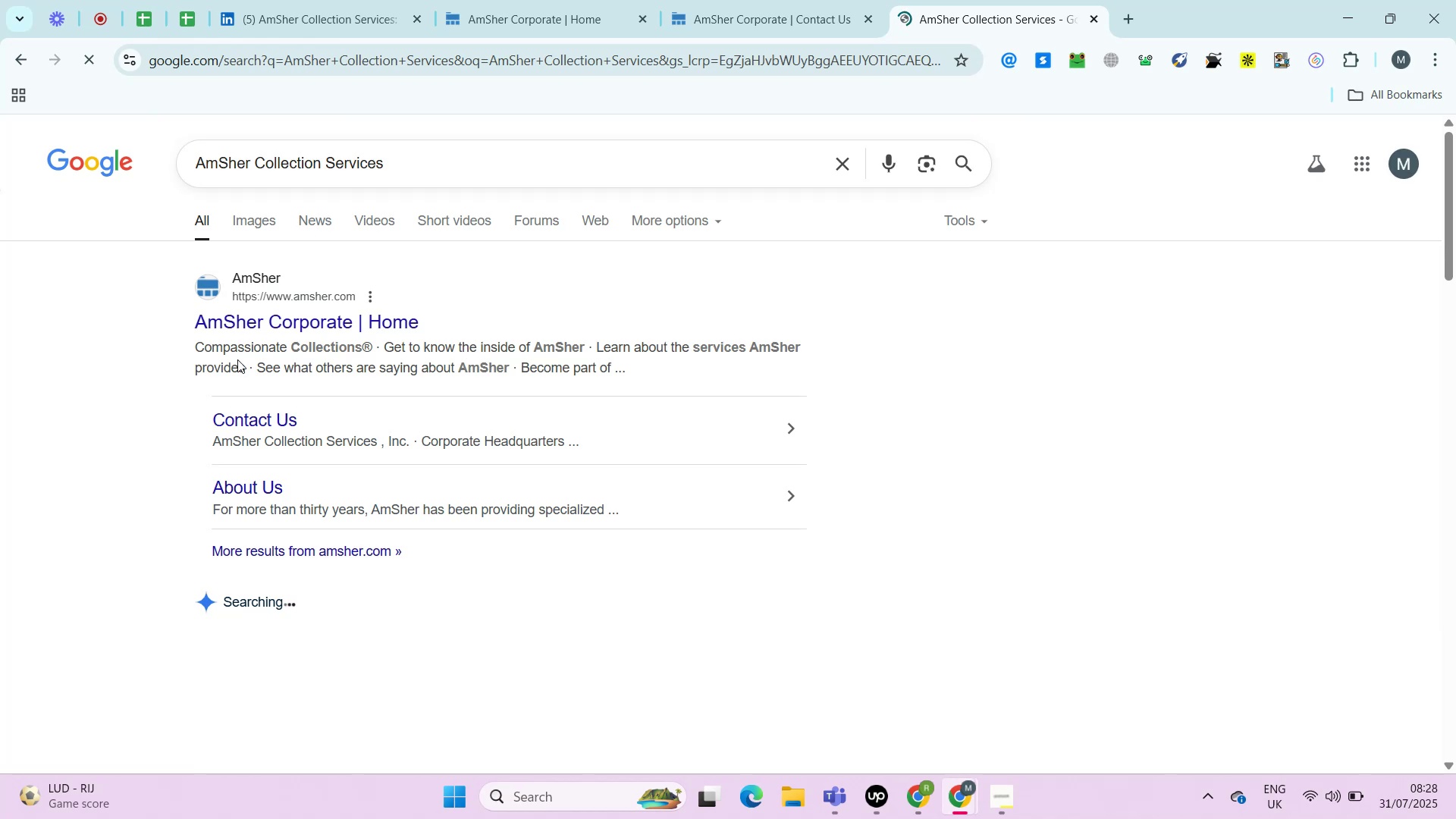 
key(Control+T)
 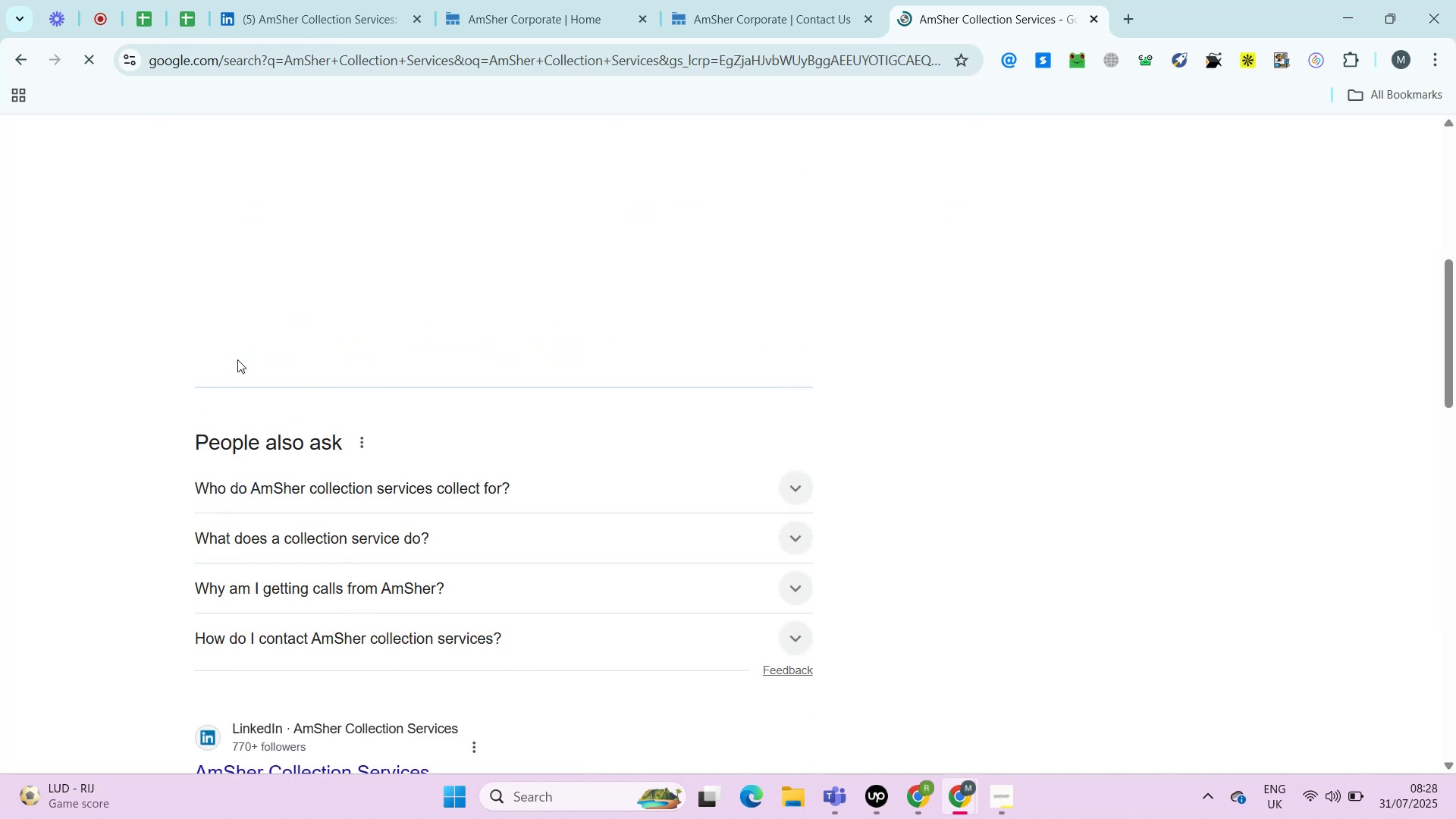 
key(Control+V)
 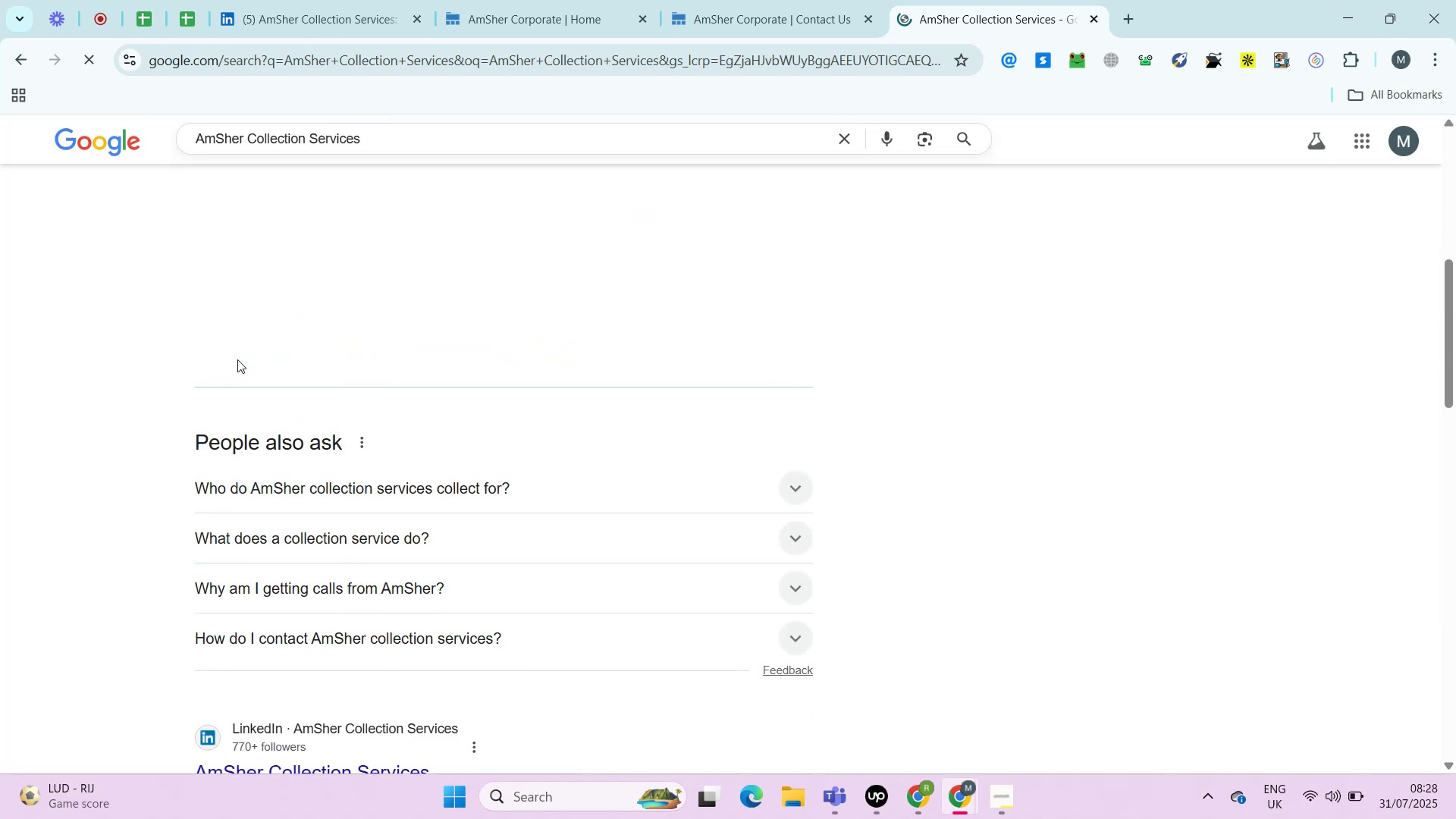 
key(Control+Enter)
 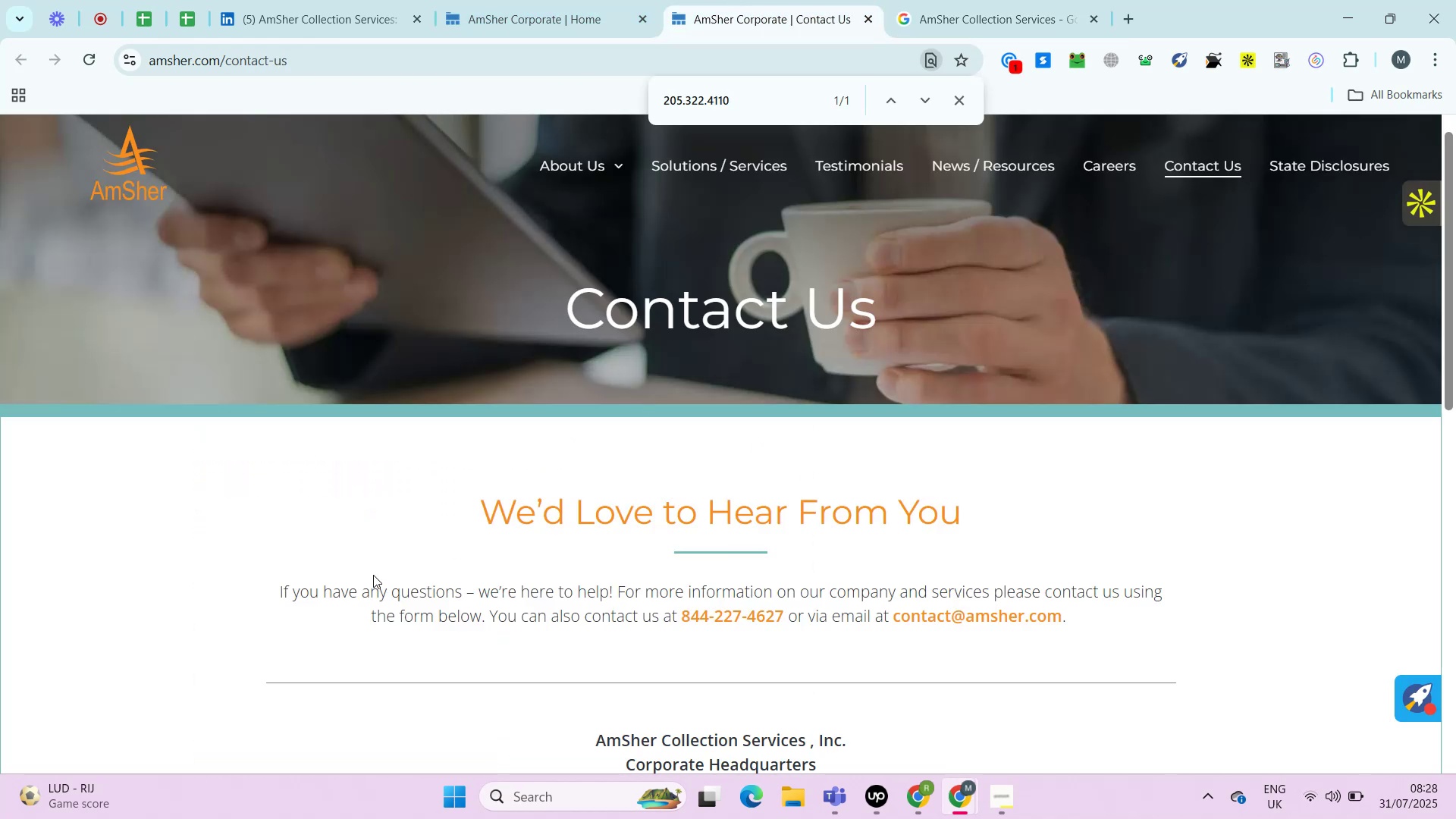 
wait(5.51)
 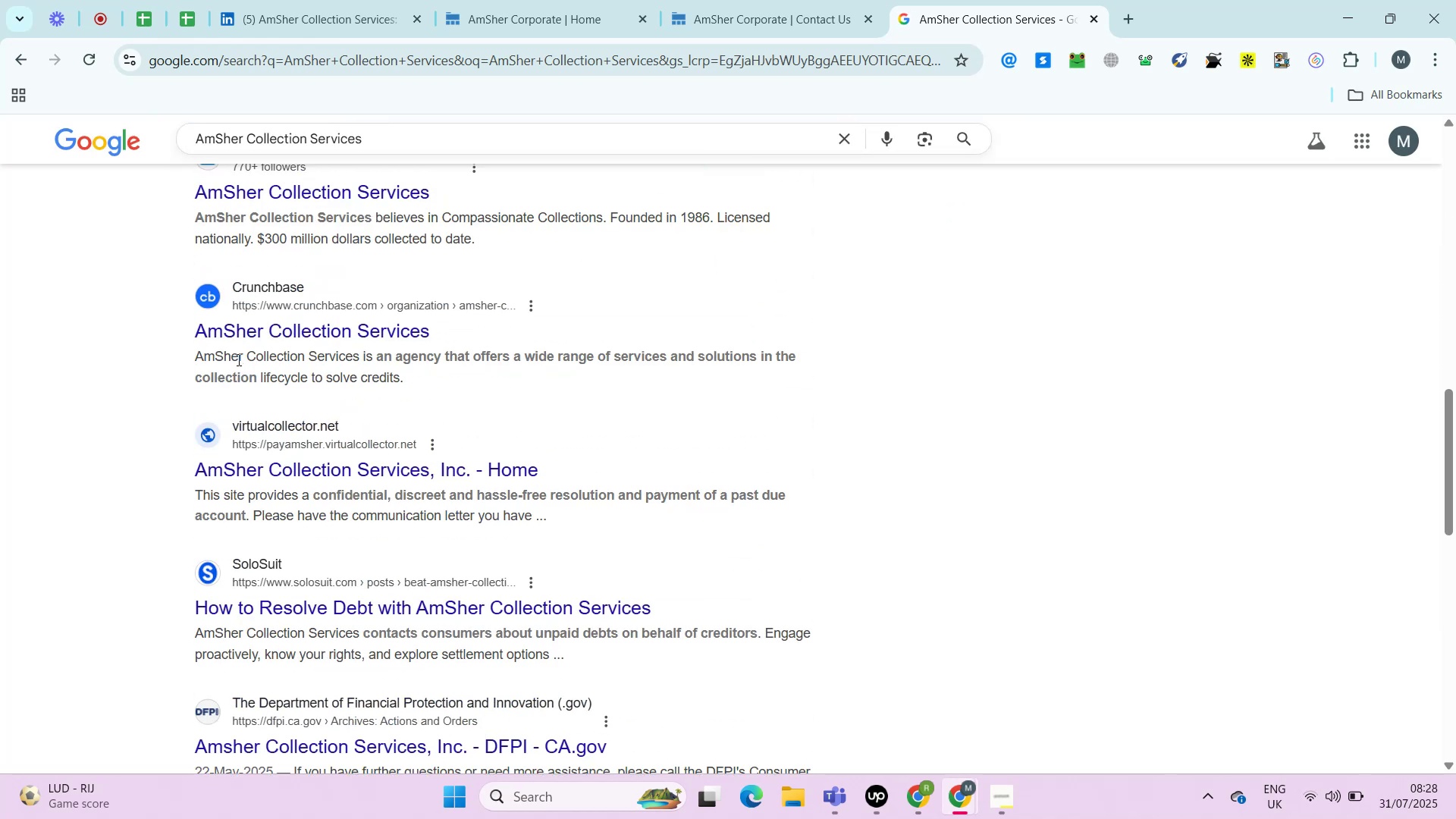 
left_click([731, 0])
 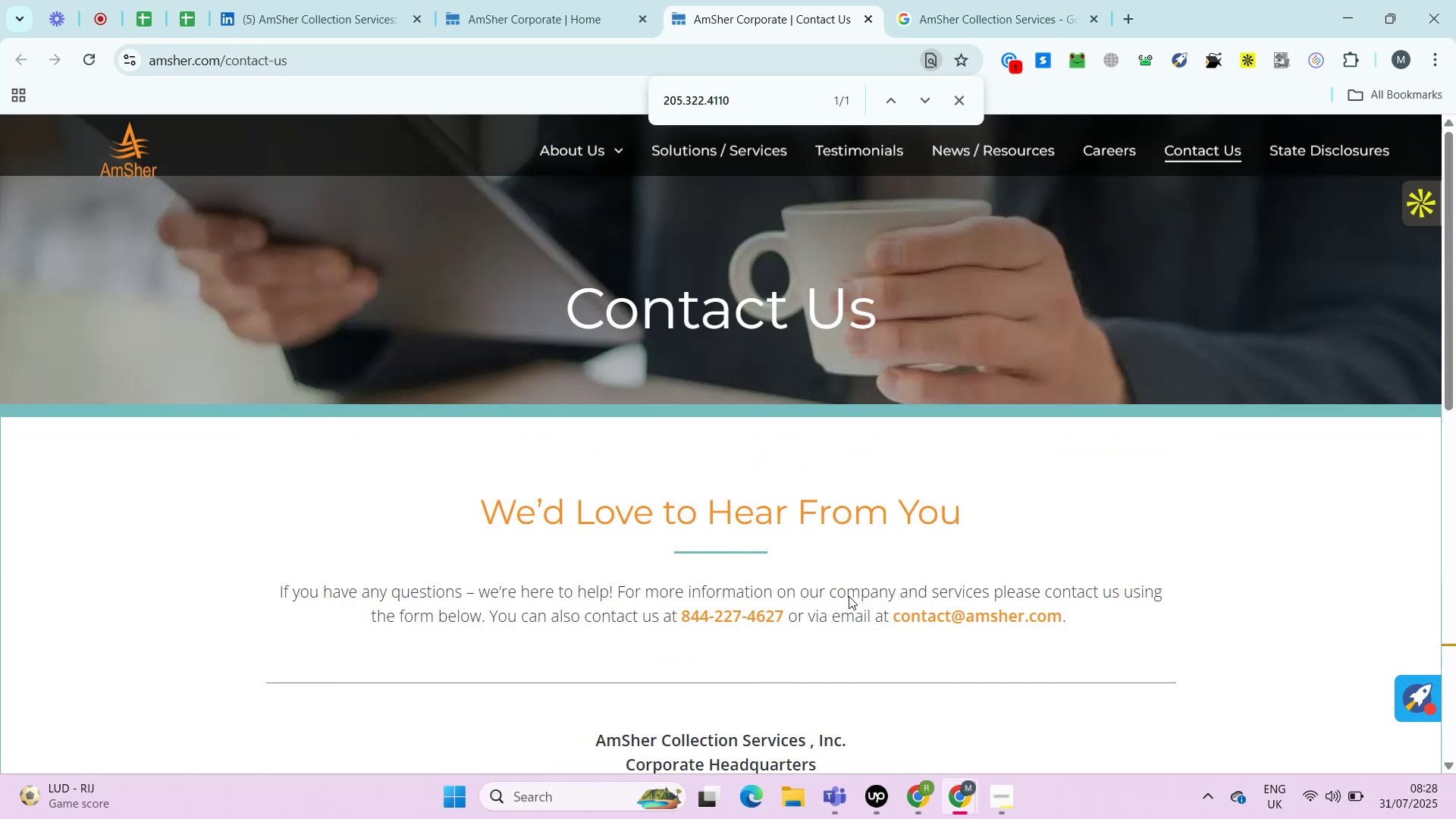 
wait(8.99)
 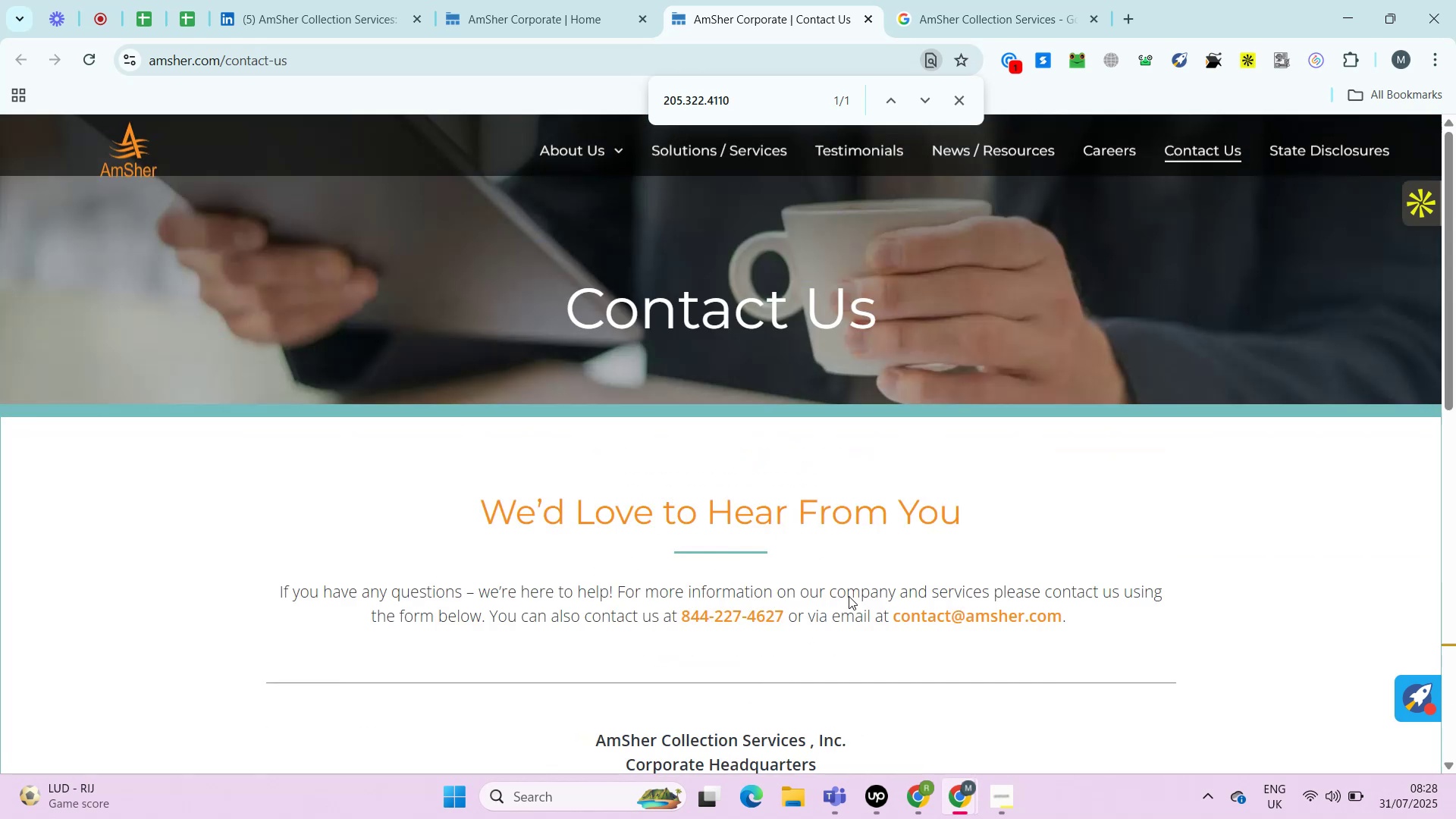 
left_click_drag(start_coordinate=[1088, 711], to_coordinate=[987, 711])
 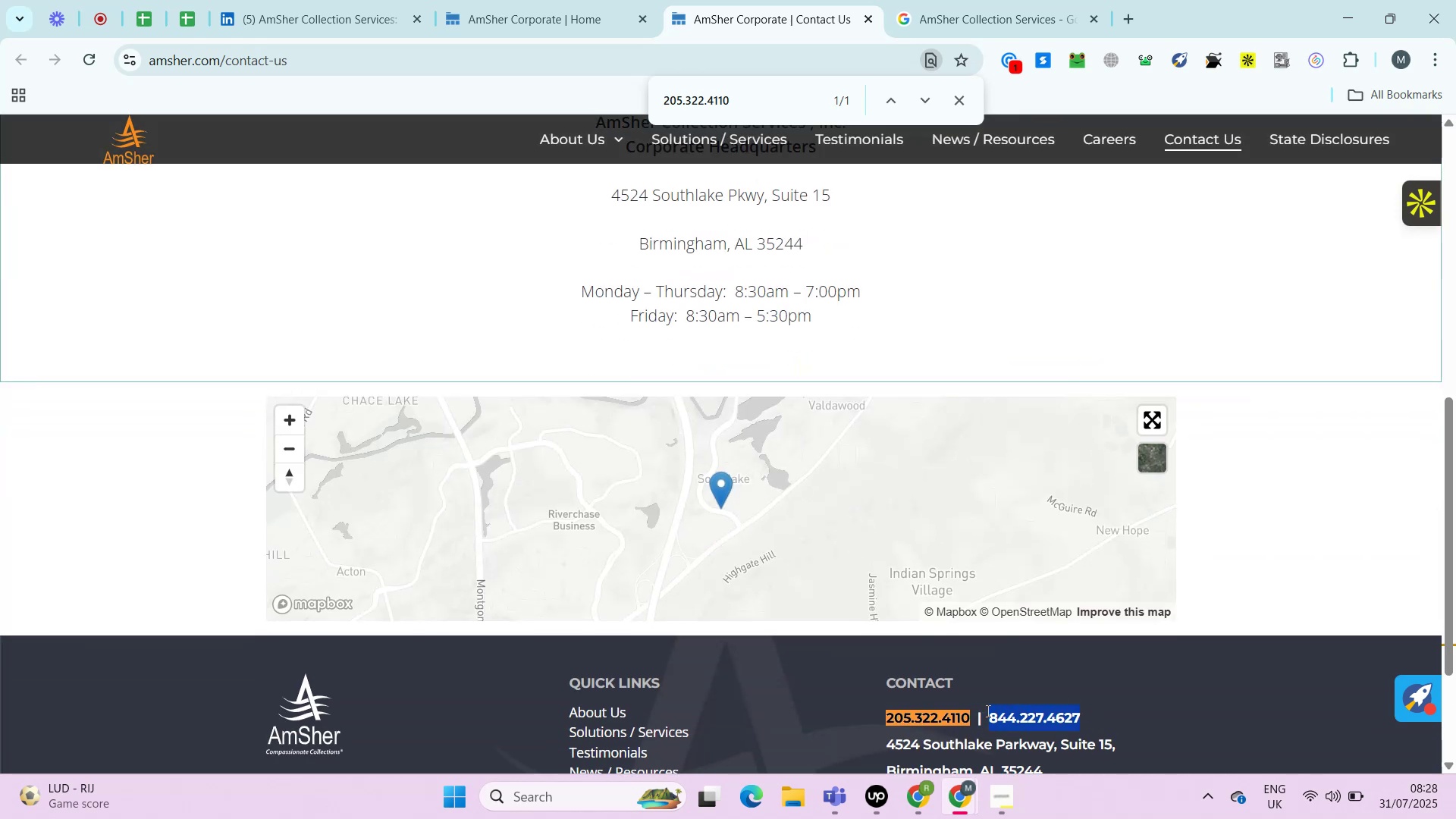 
key(Control+ControlLeft)
 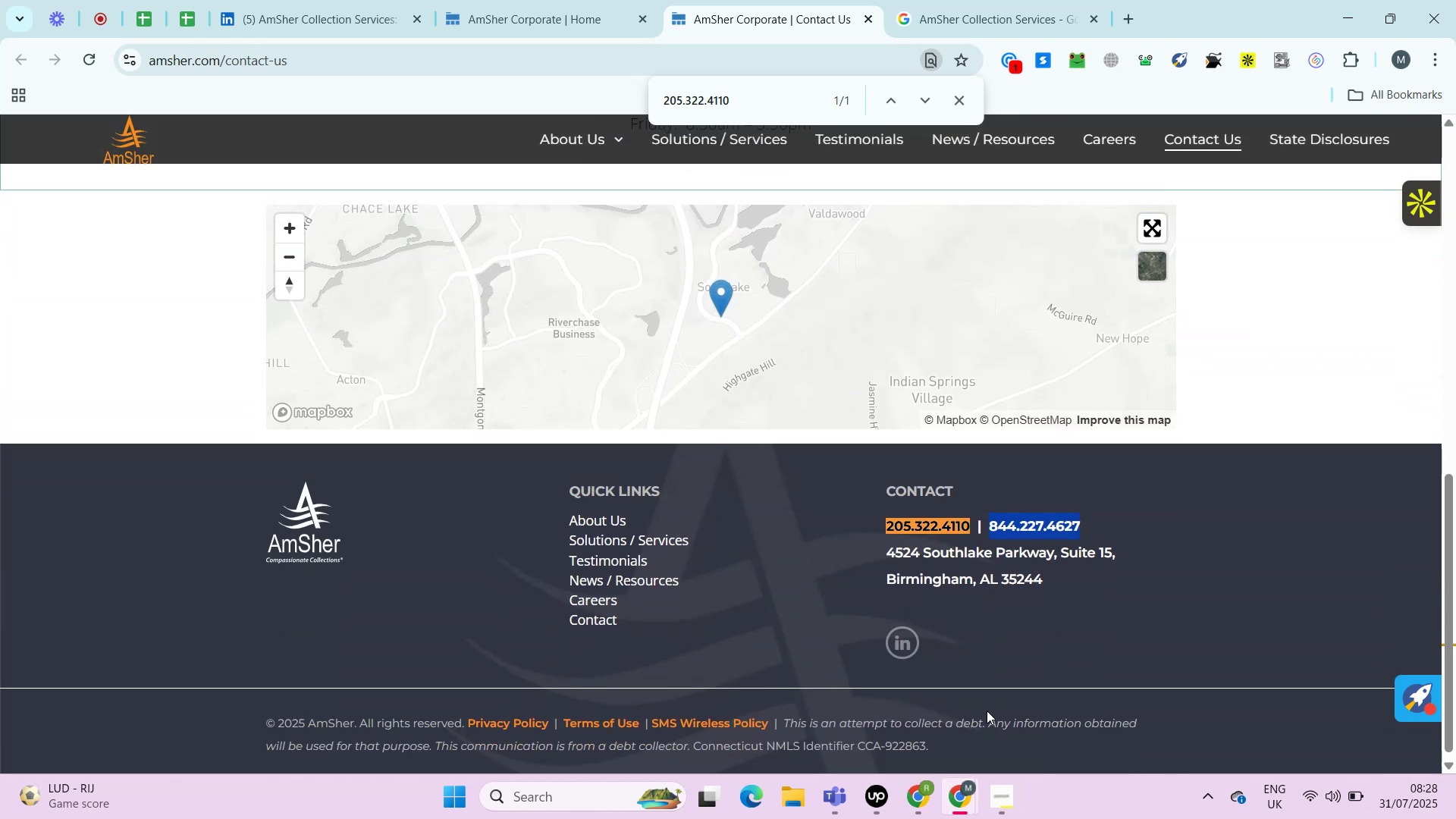 
key(Control+ControlLeft)
 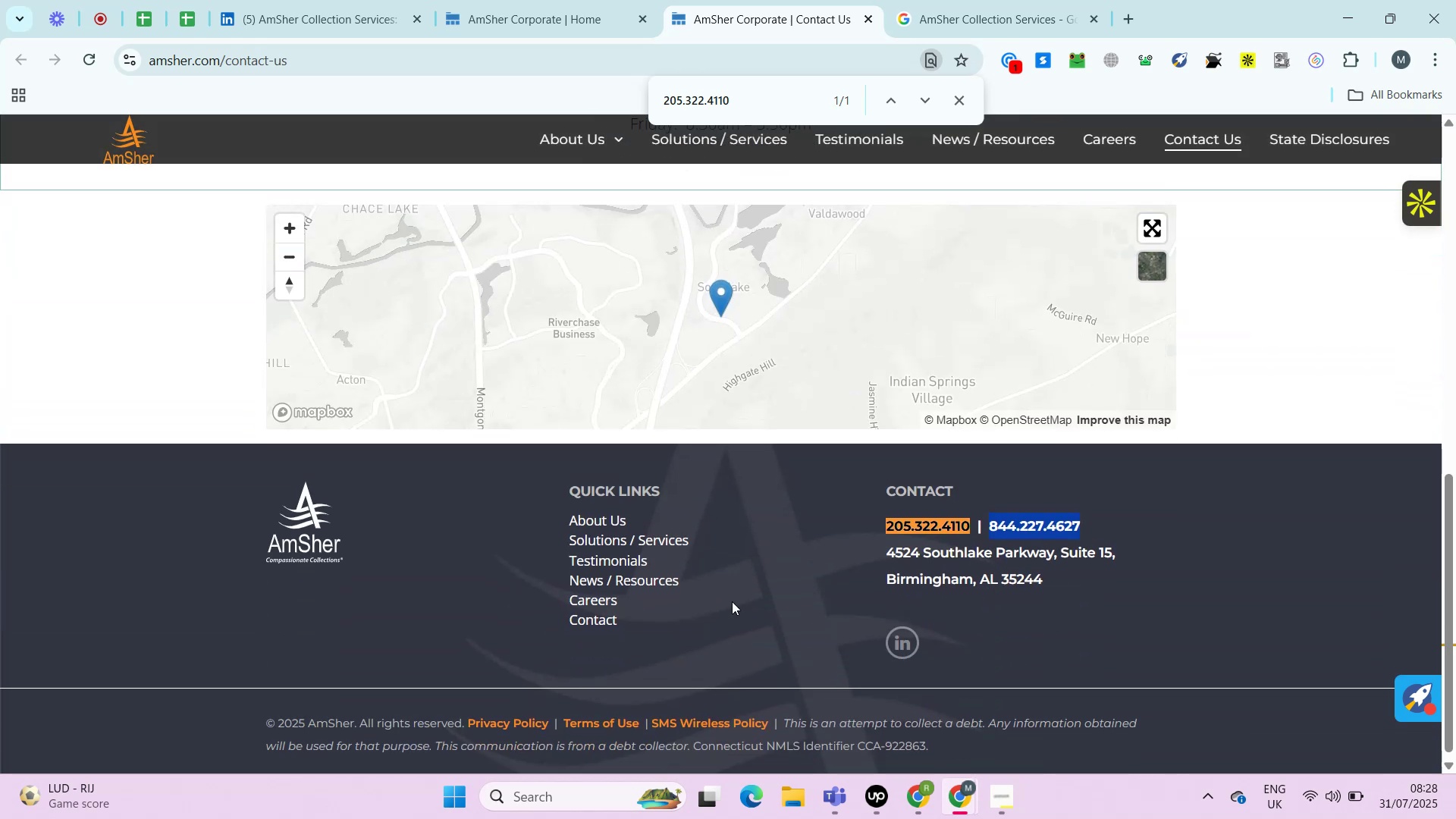 
key(Control+Shift+ShiftLeft)
 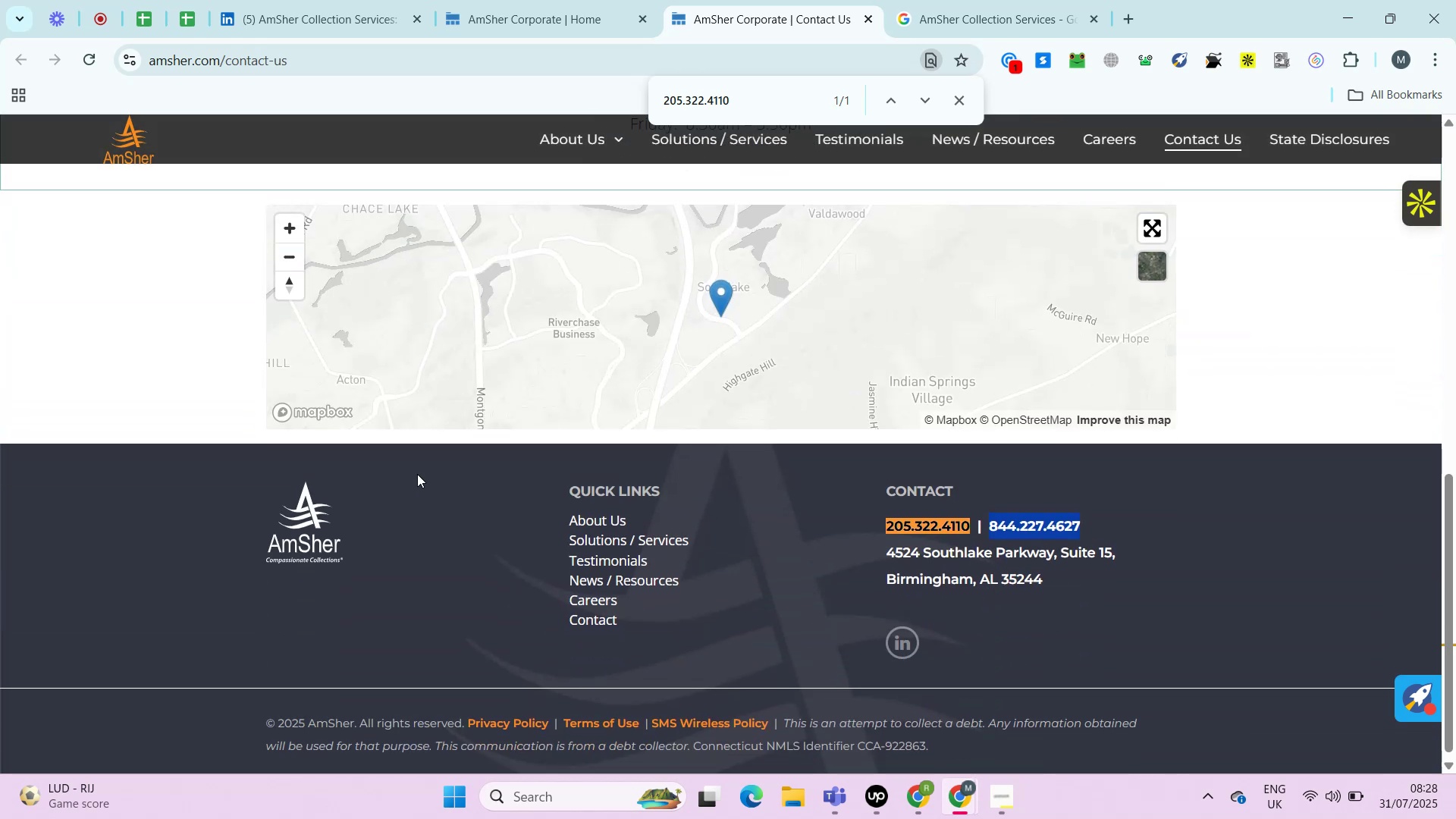 
key(Shift+ArrowRight)
 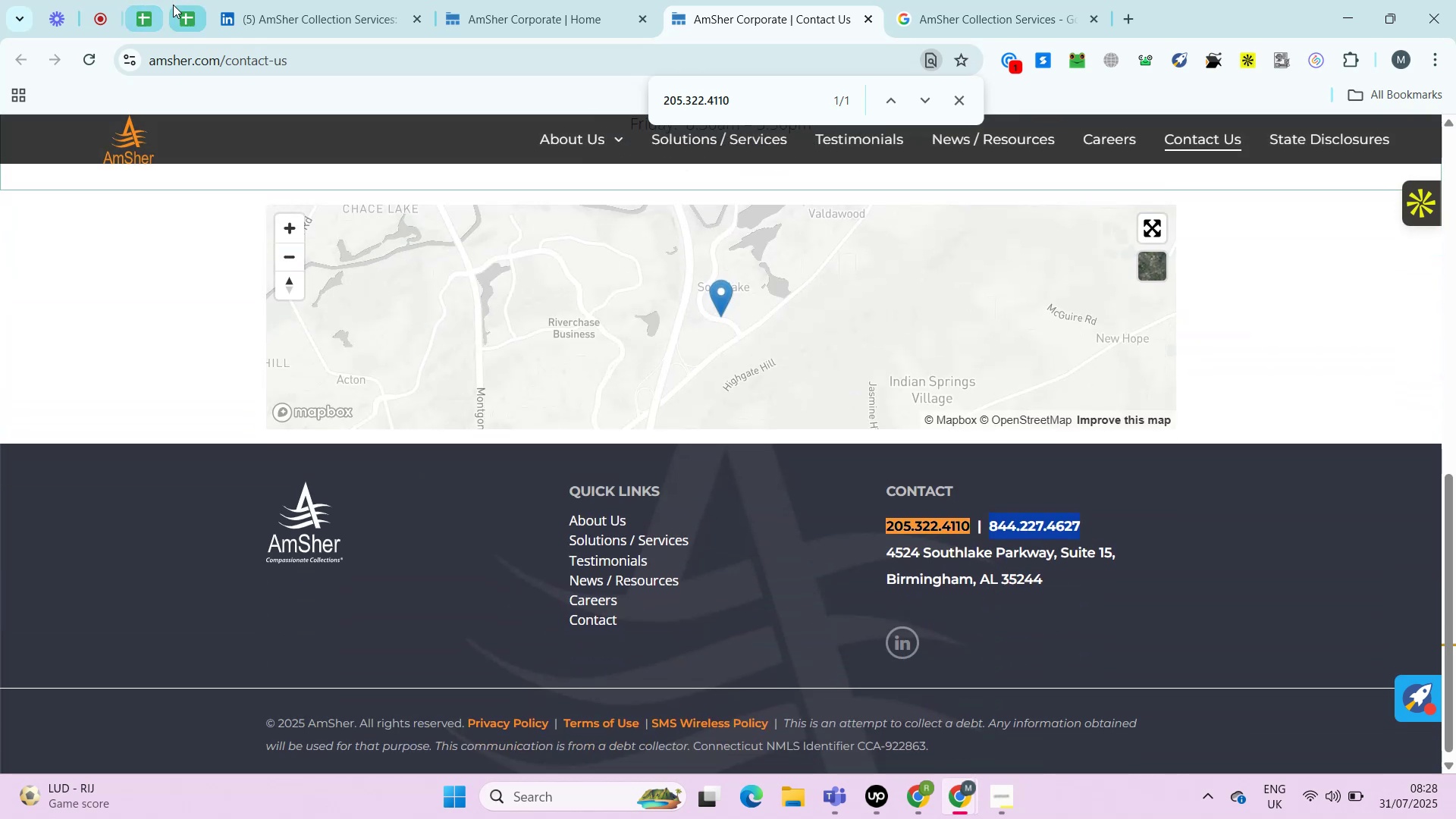 
key(Control+C)
 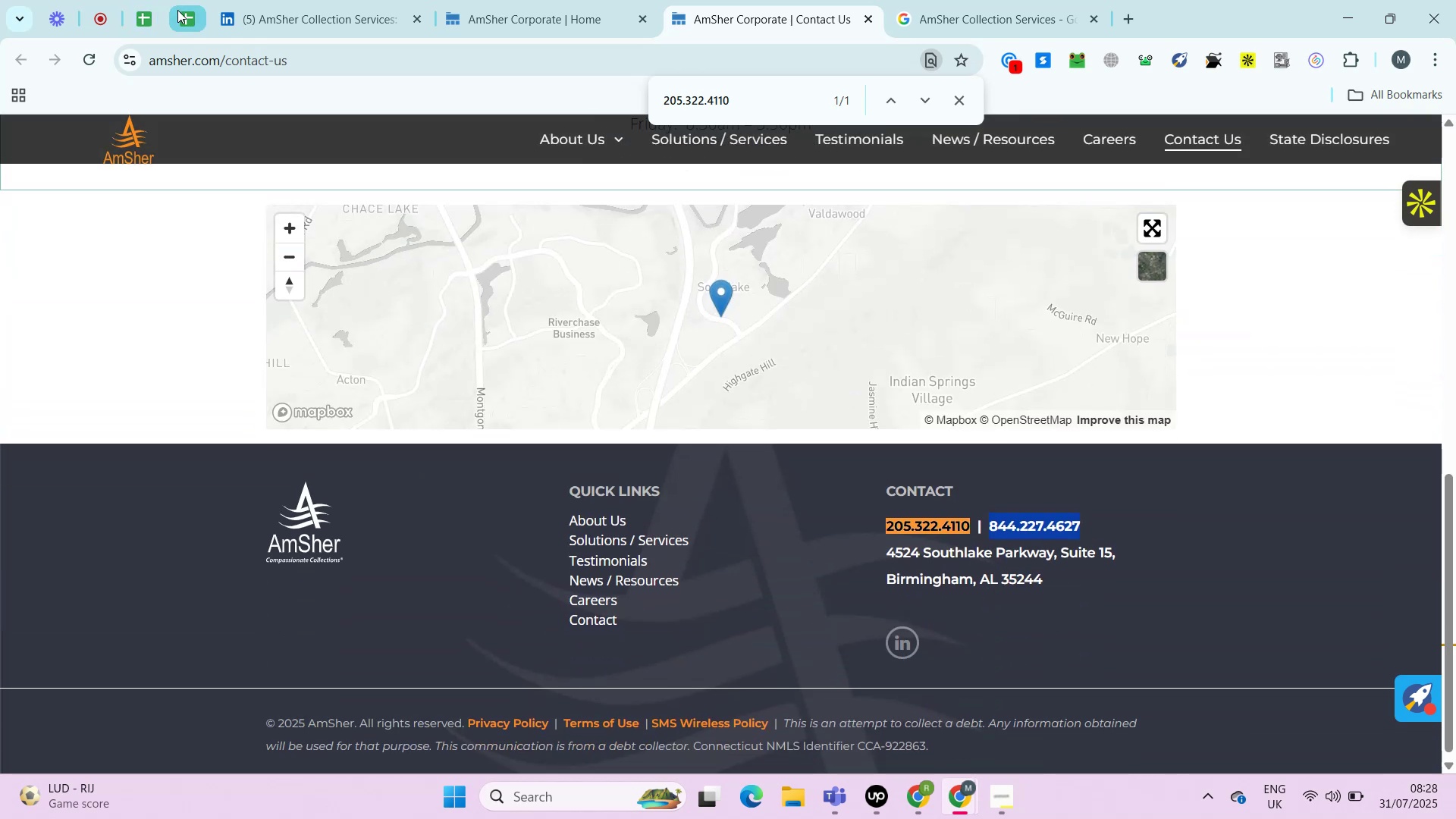 
key(Control+C)
 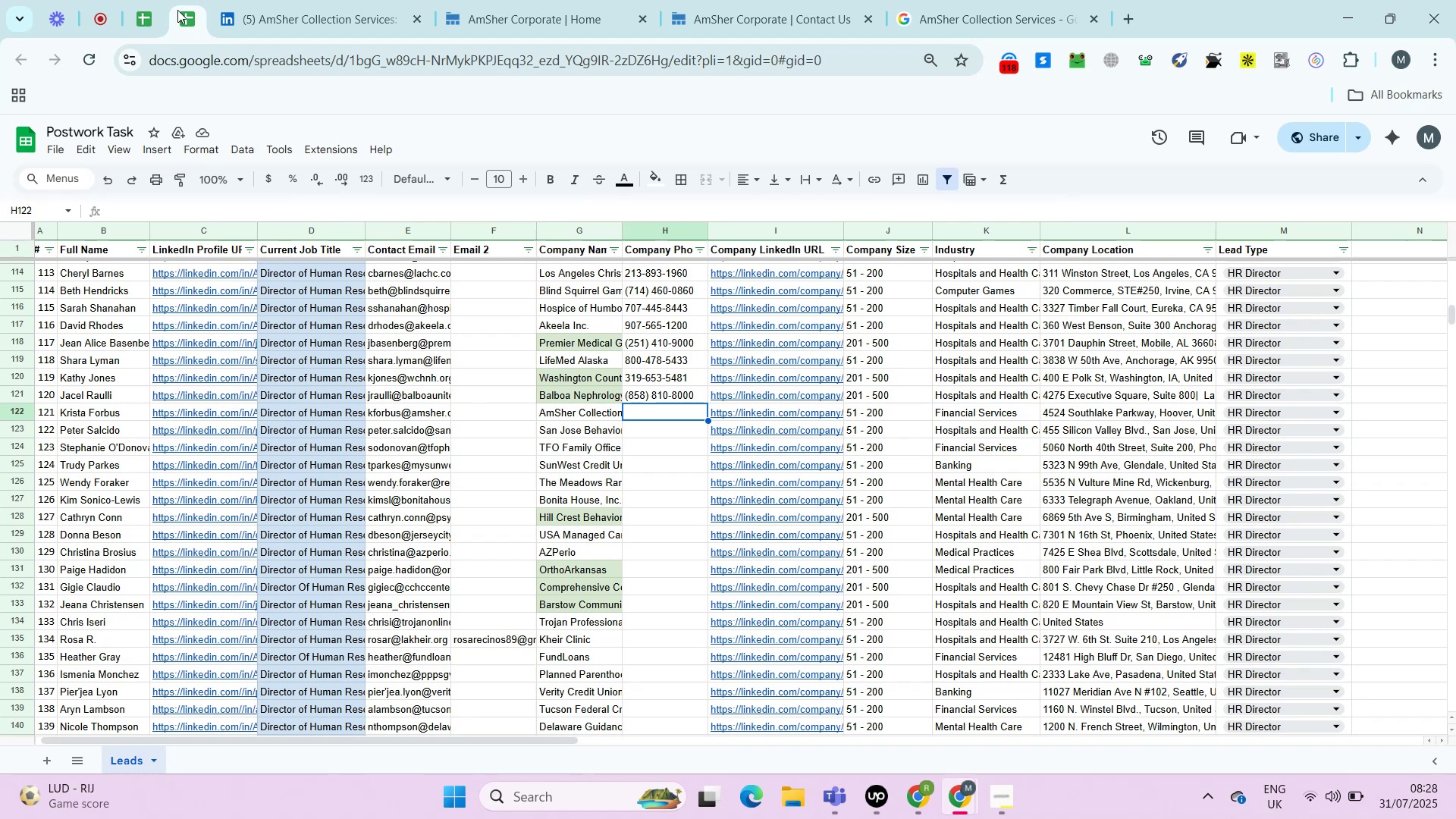 
left_click([177, 10])
 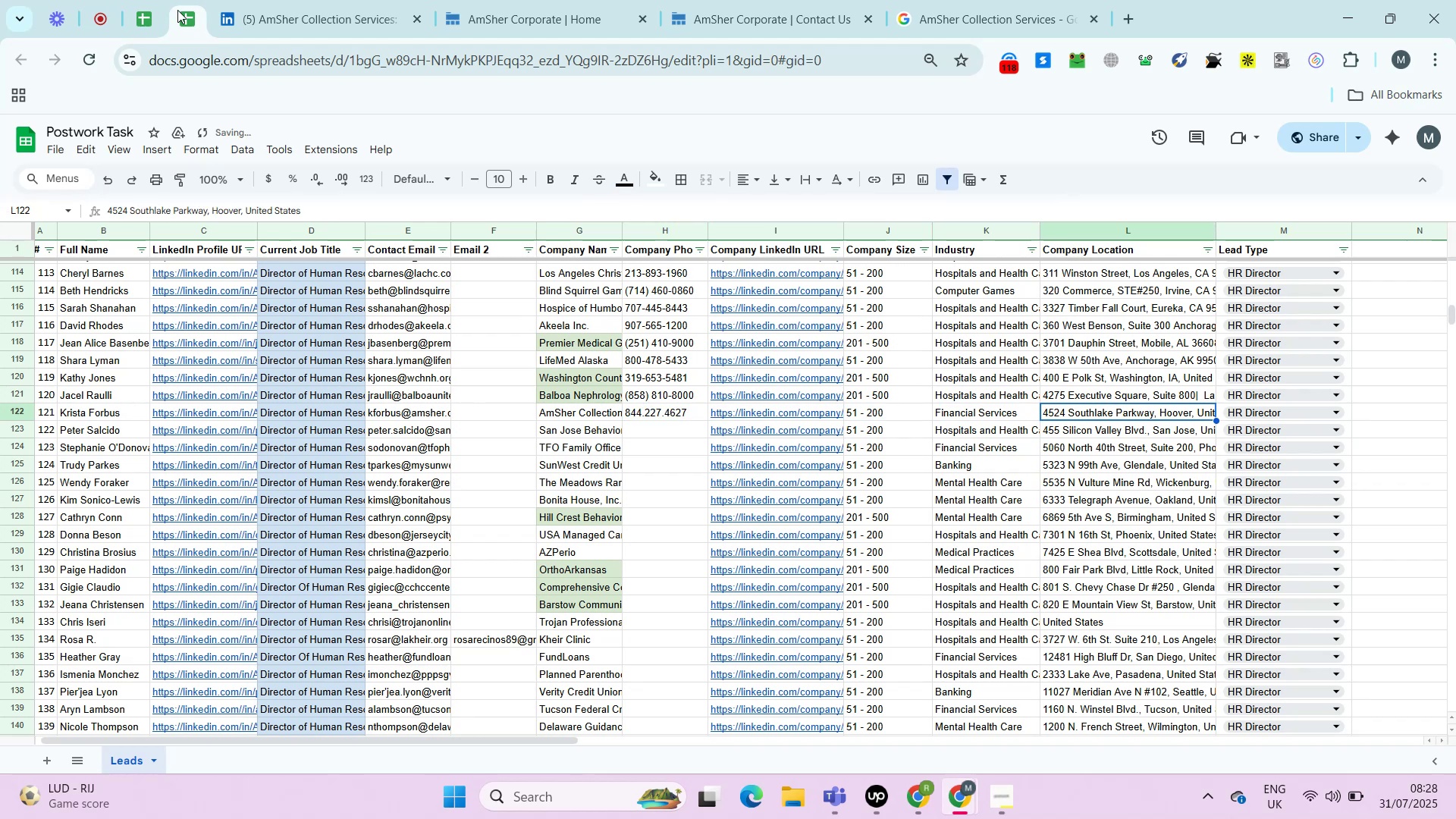 
key(ArrowLeft)
 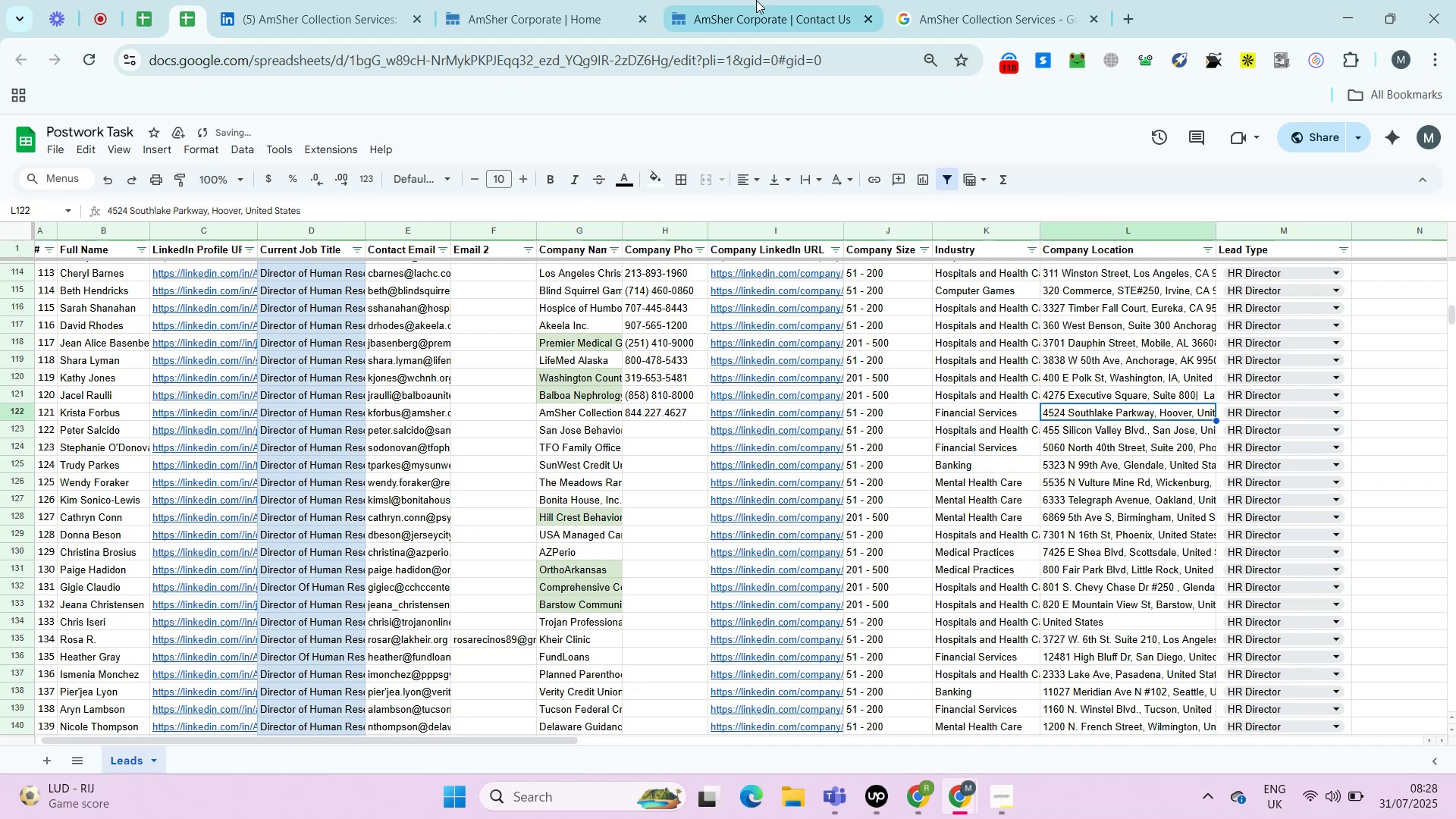 
key(Control+ControlLeft)
 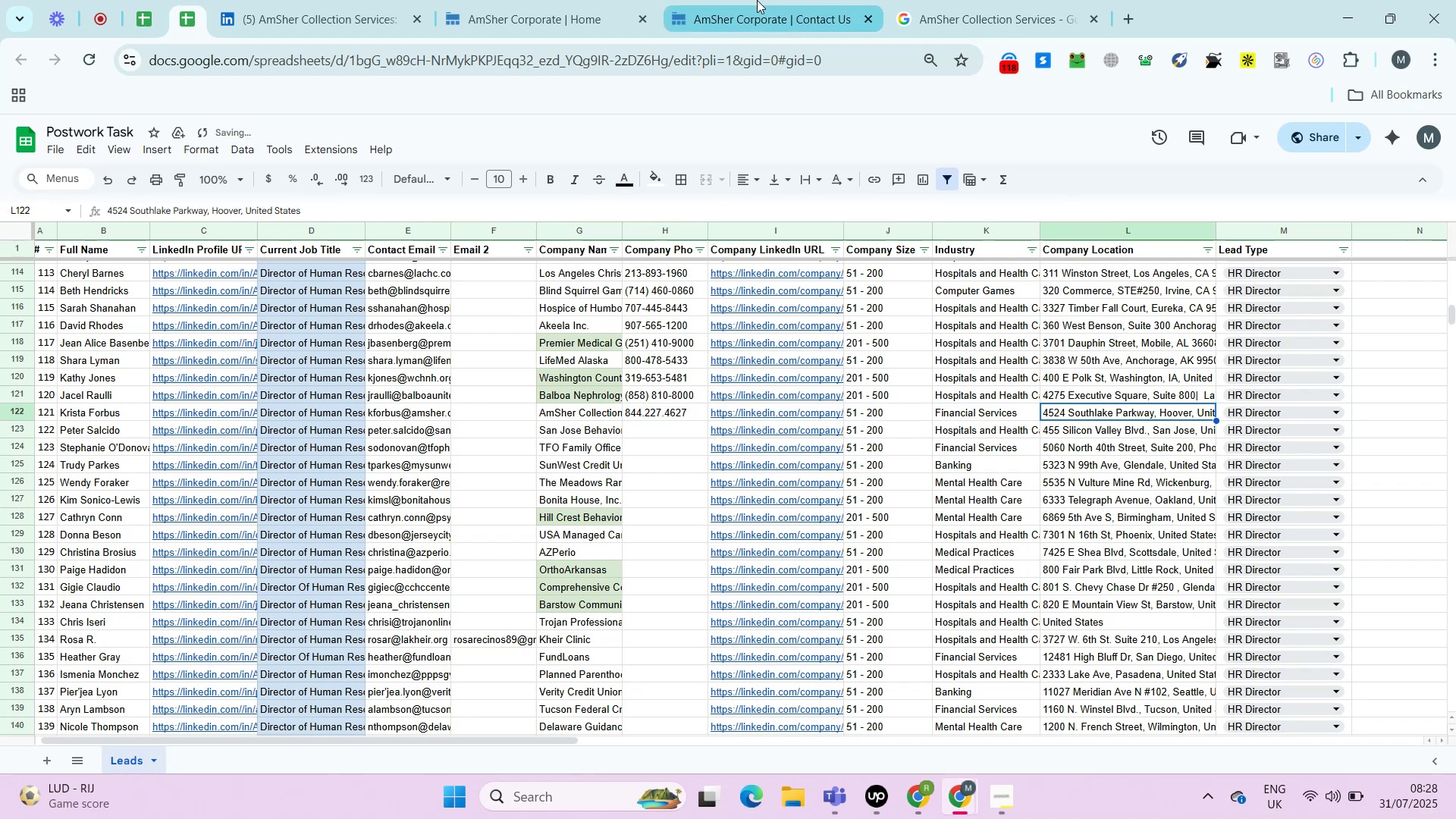 
key(Control+Shift+ShiftLeft)
 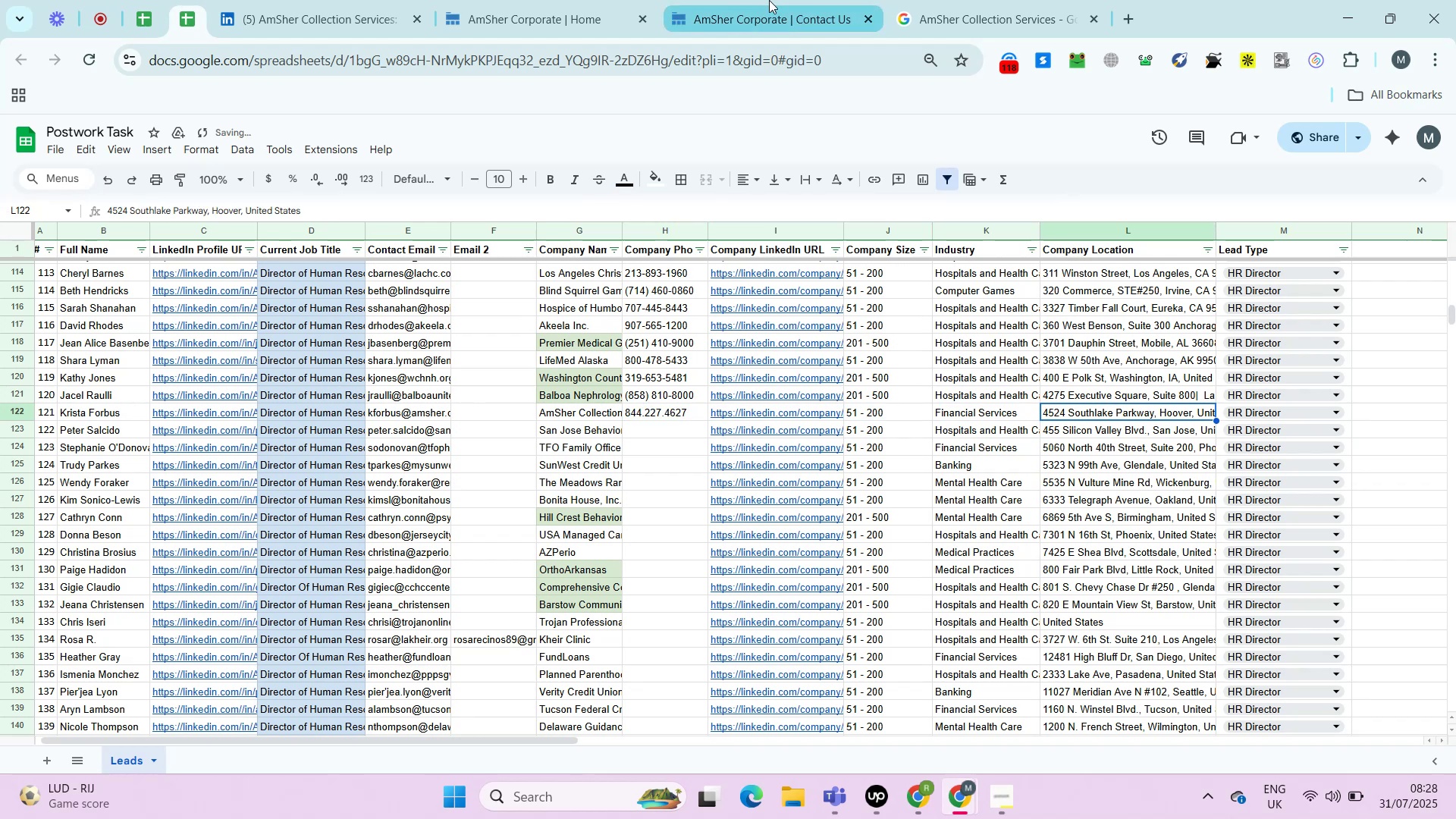 
key(Control+Shift+V)
 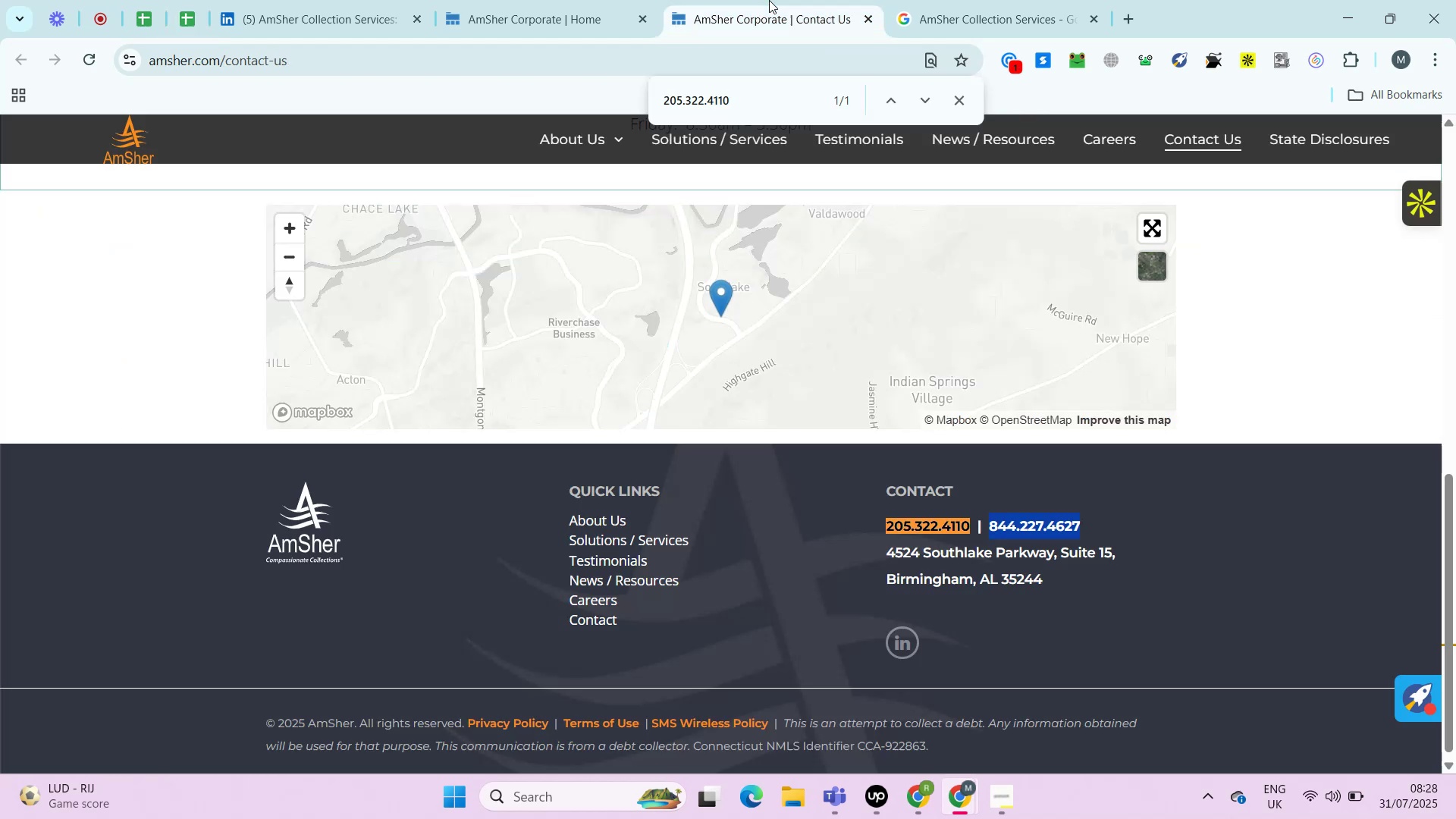 
key(ArrowRight)
 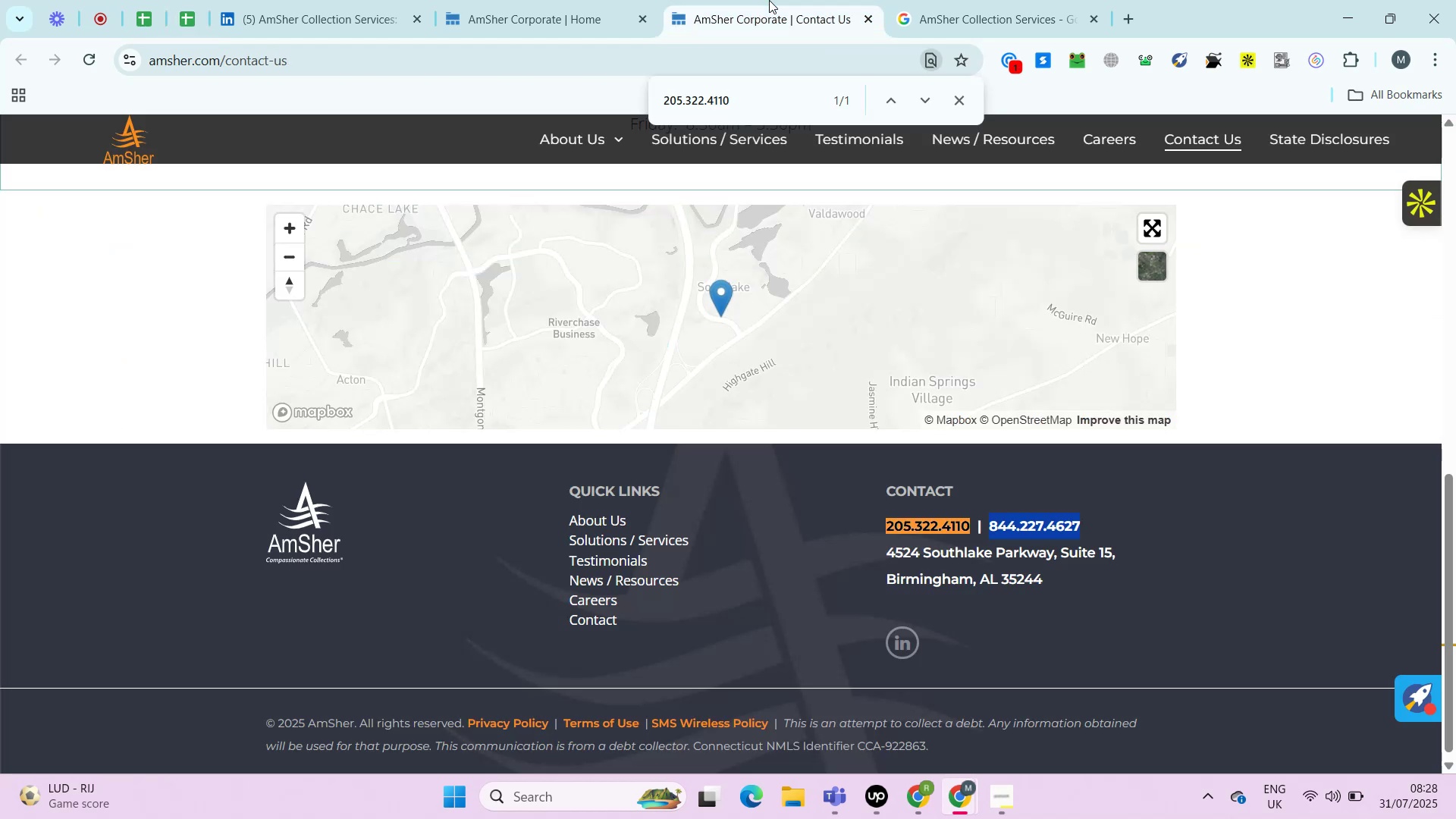 
key(ArrowRight)
 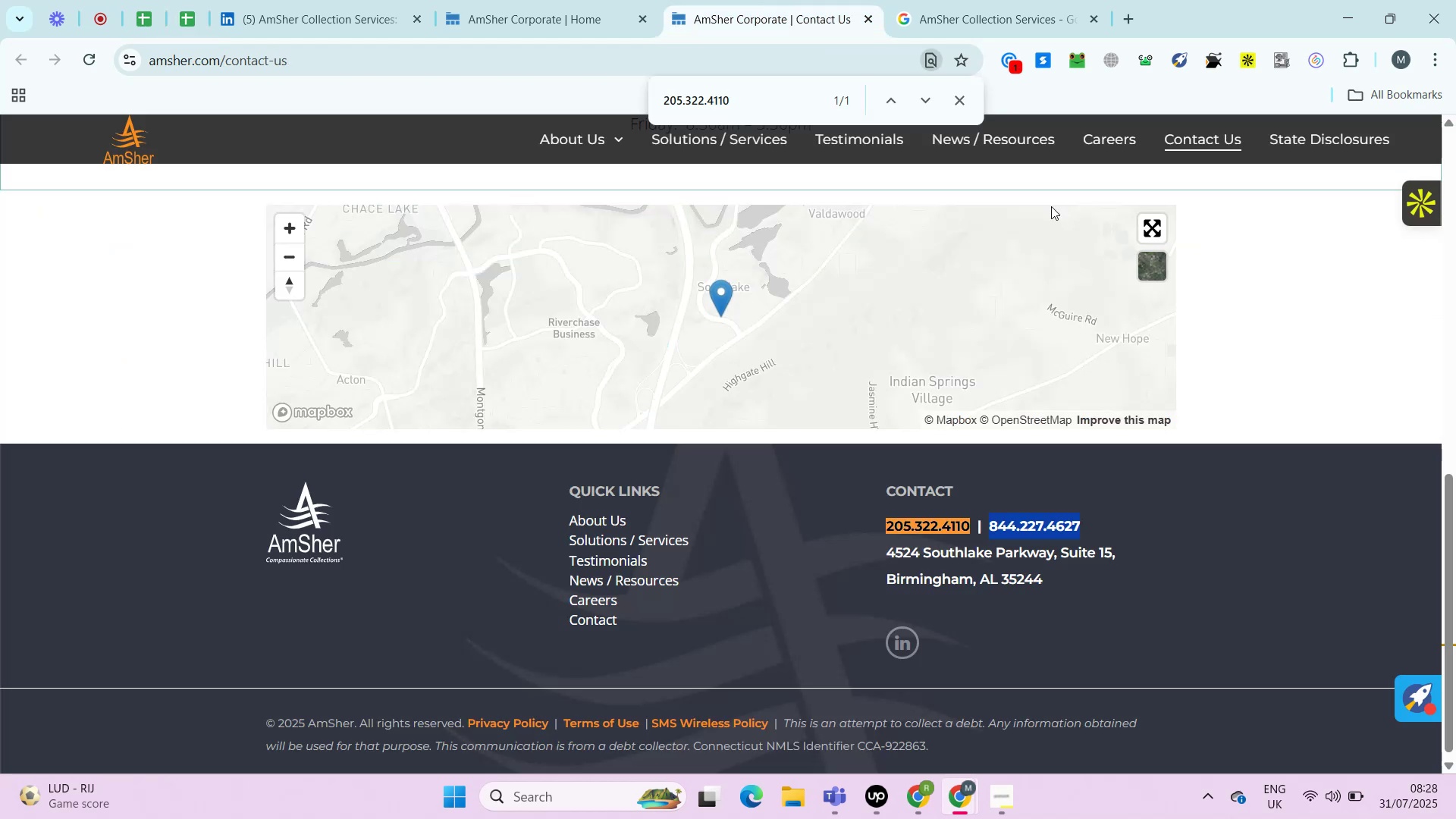 
key(ArrowRight)
 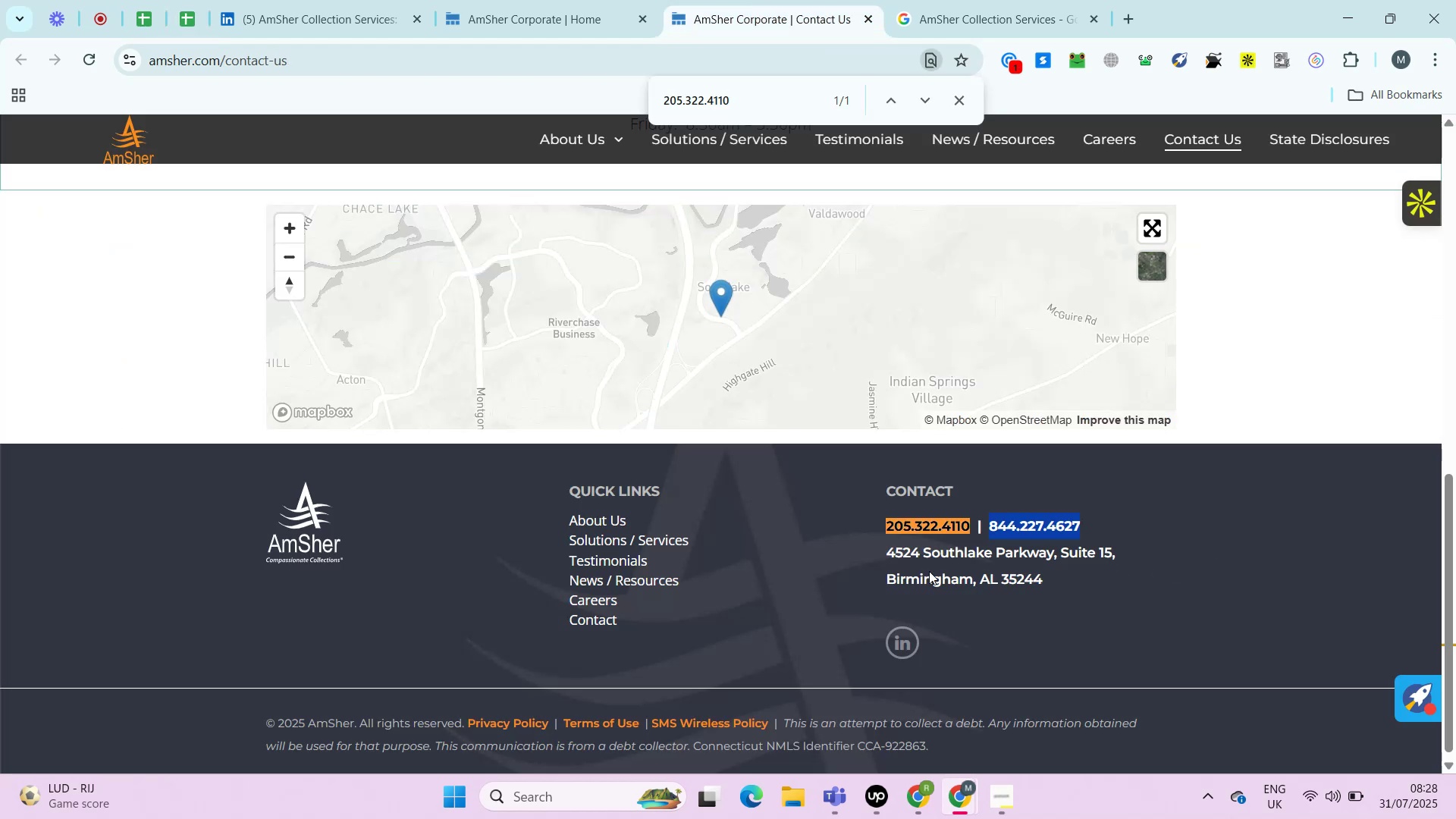 
key(ArrowRight)
 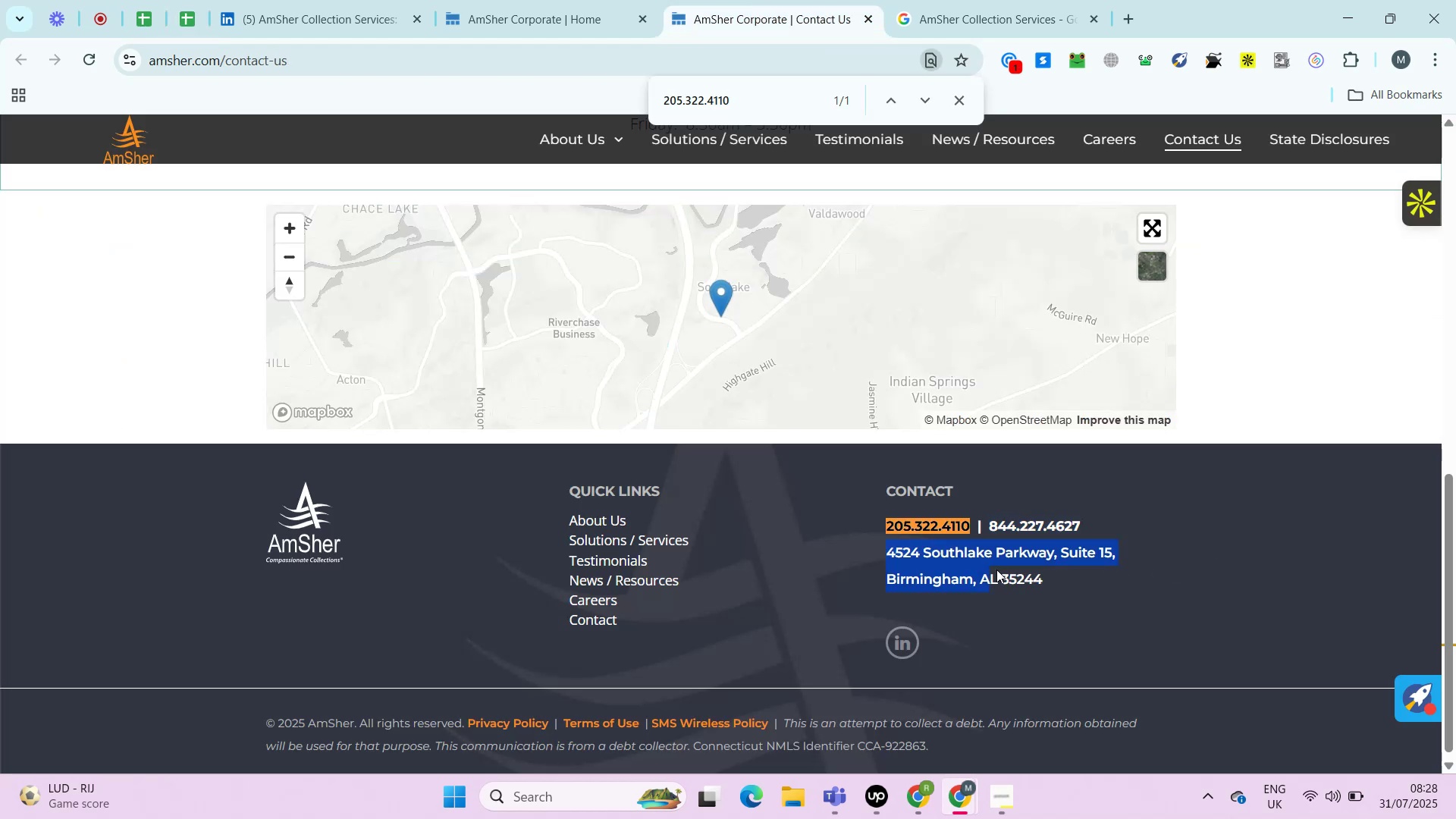 
left_click([769, 0])
 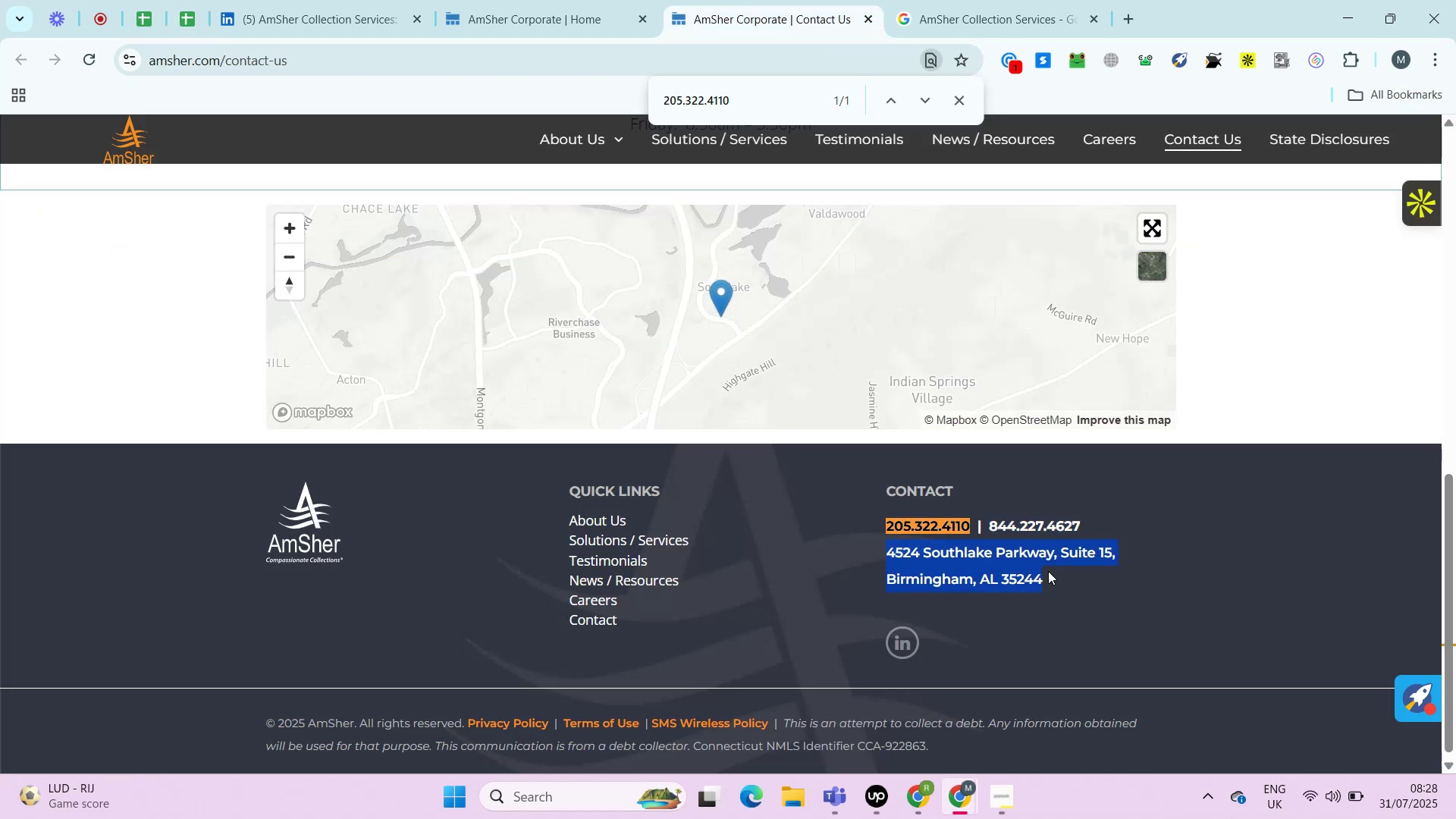 
left_click_drag(start_coordinate=[880, 552], to_coordinate=[1048, 571])
 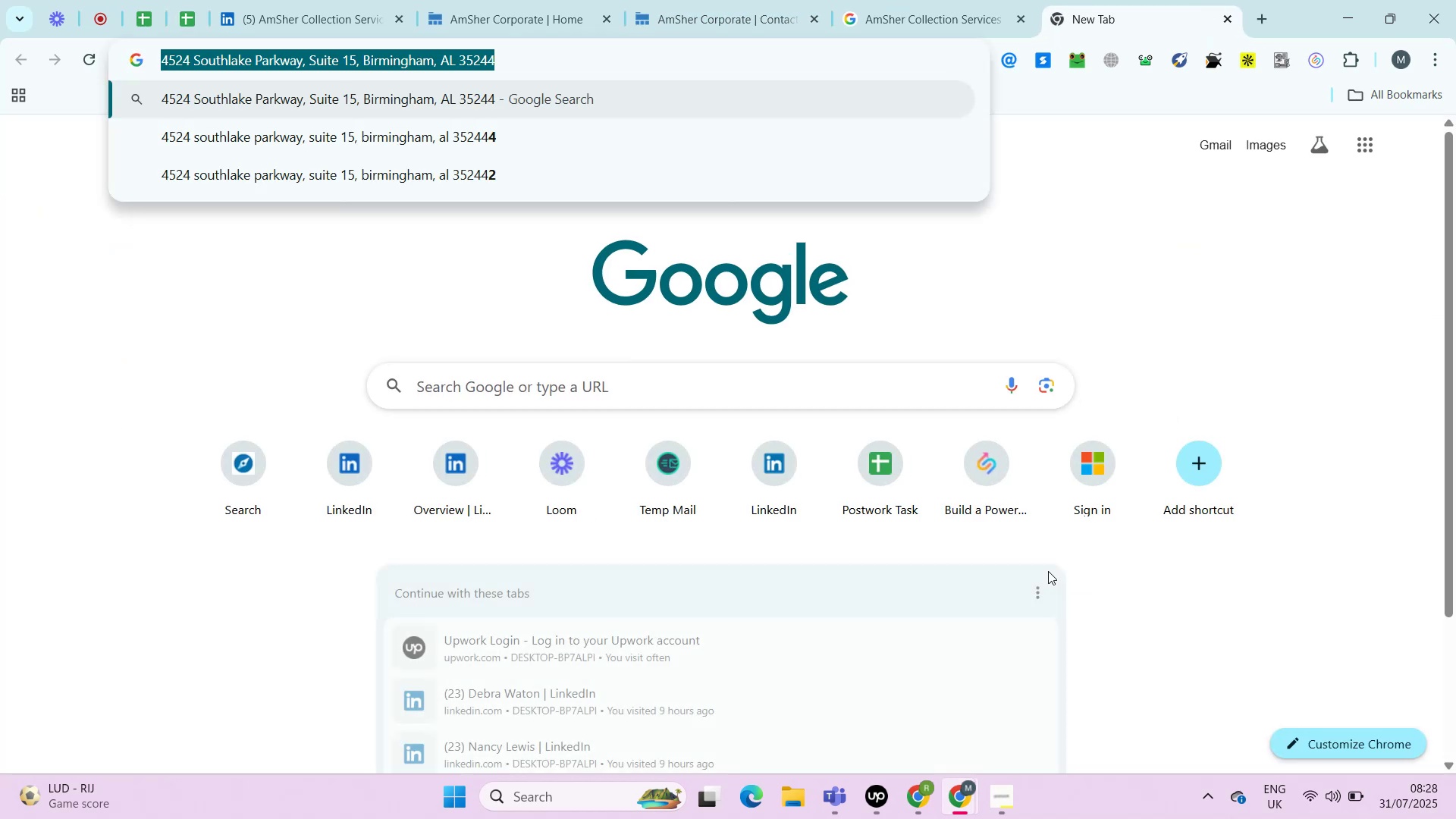 
key(Control+C)
 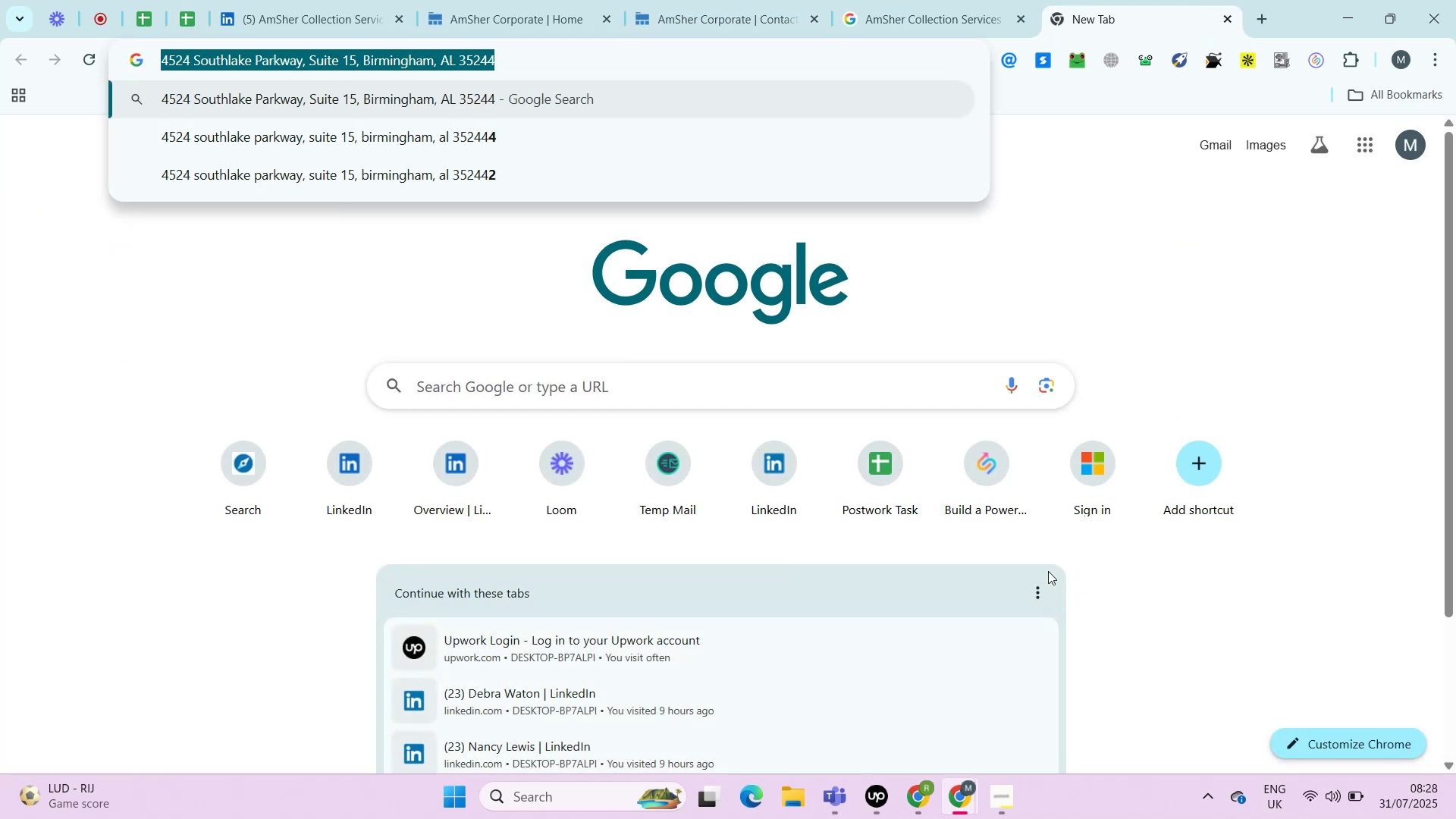 
key(Control+C)
 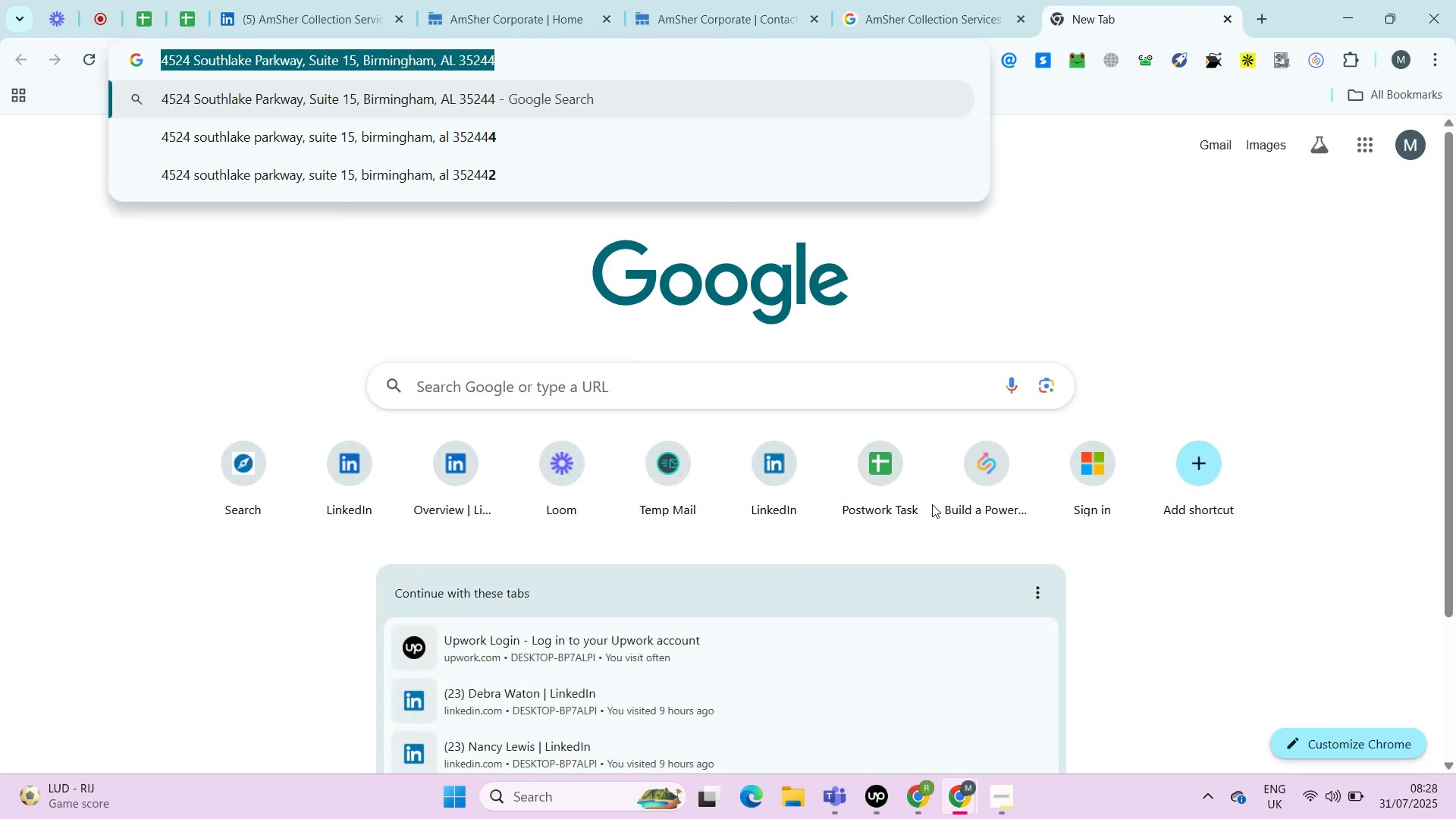 
key(Control+T)
 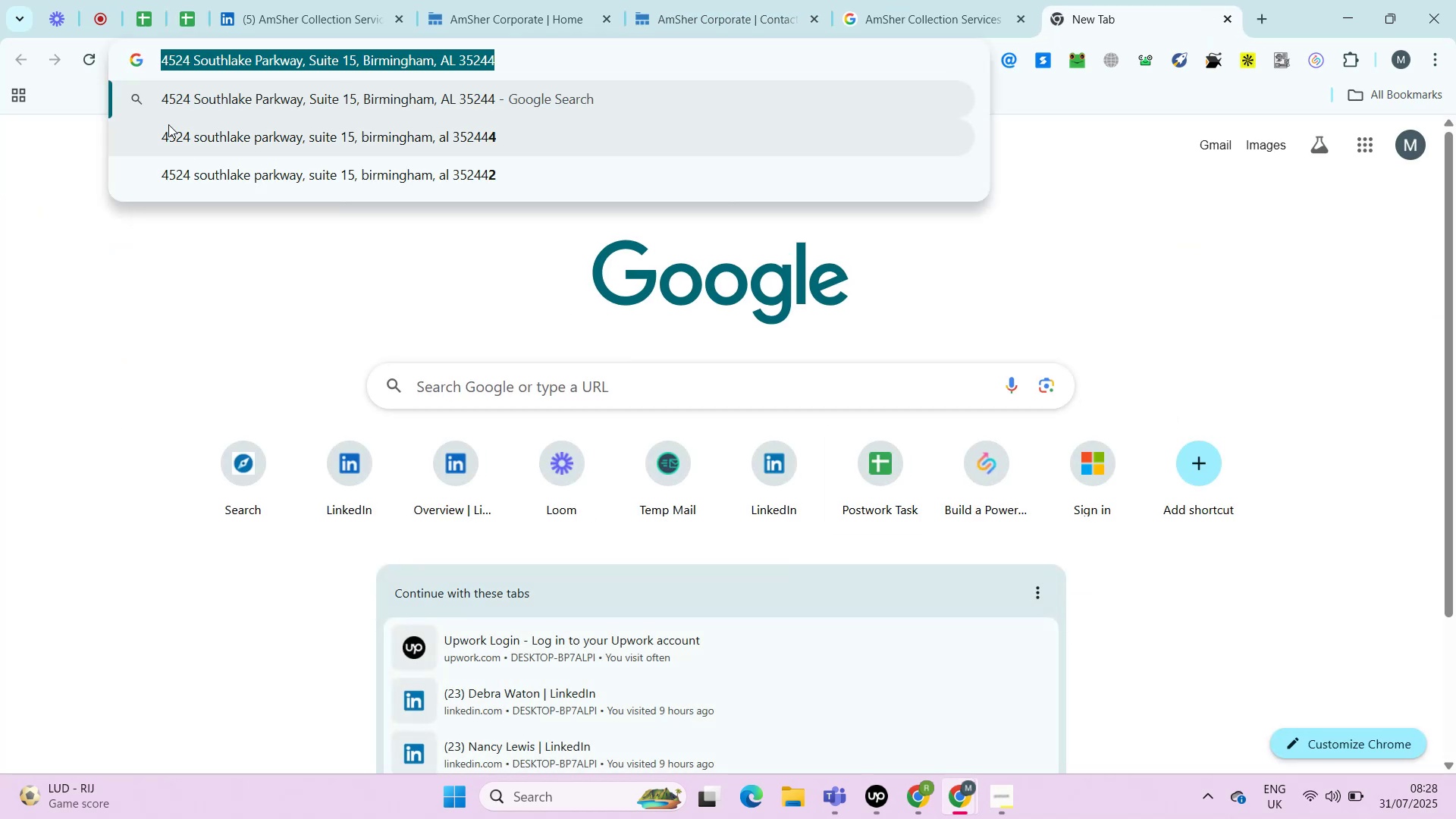 
key(Control+V)
 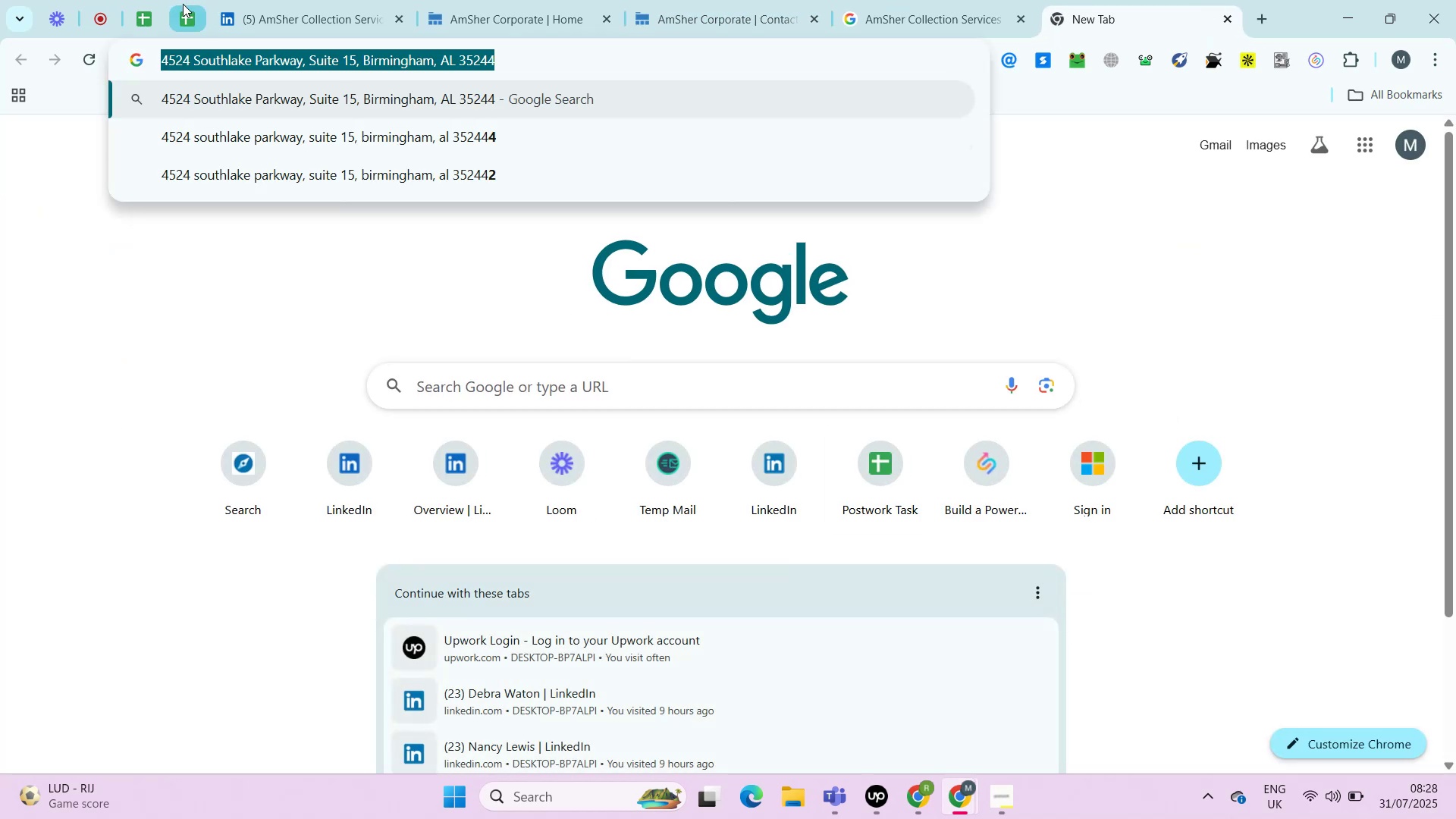 
key(Control+A)
 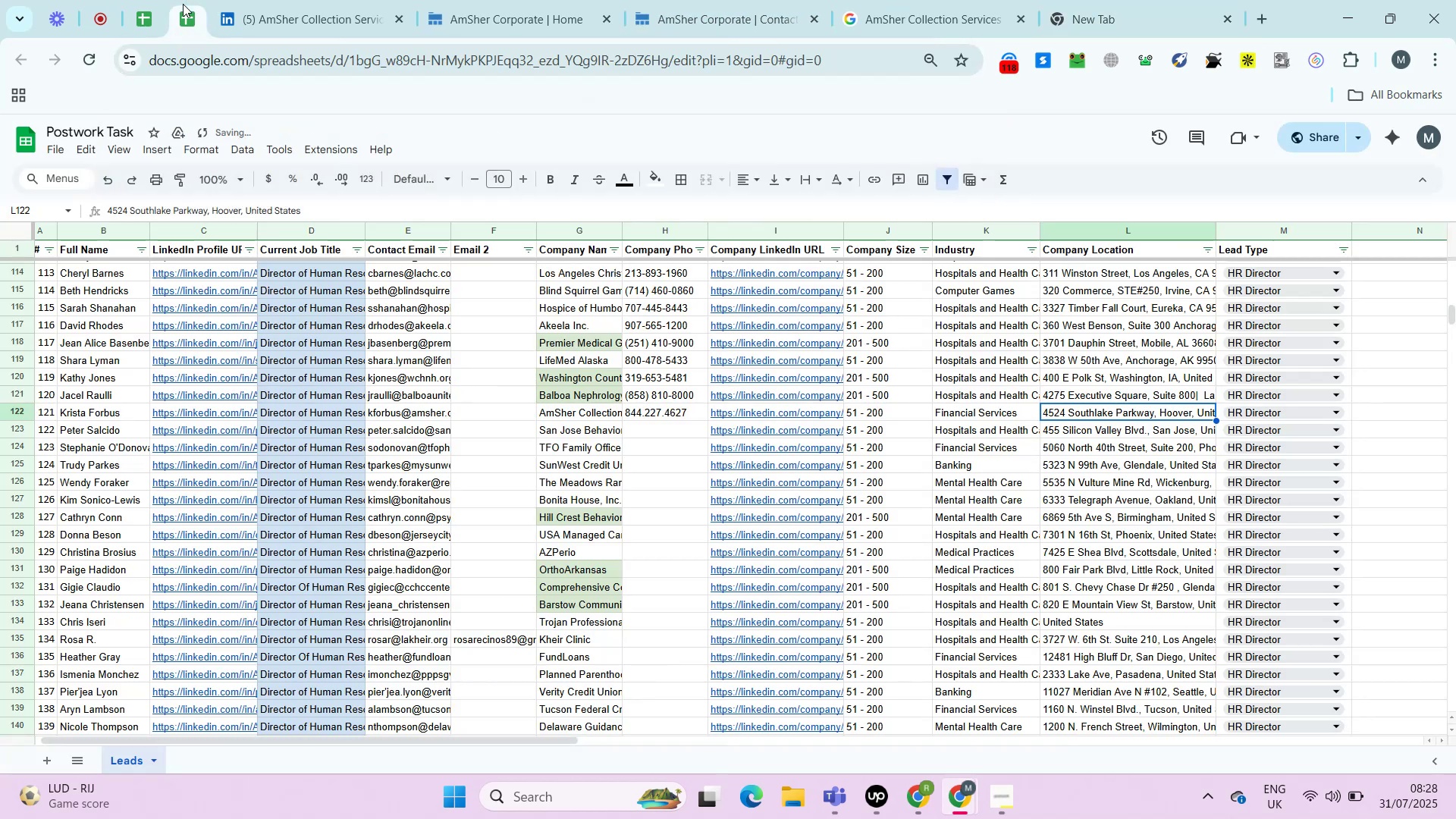 
key(Control+C)
 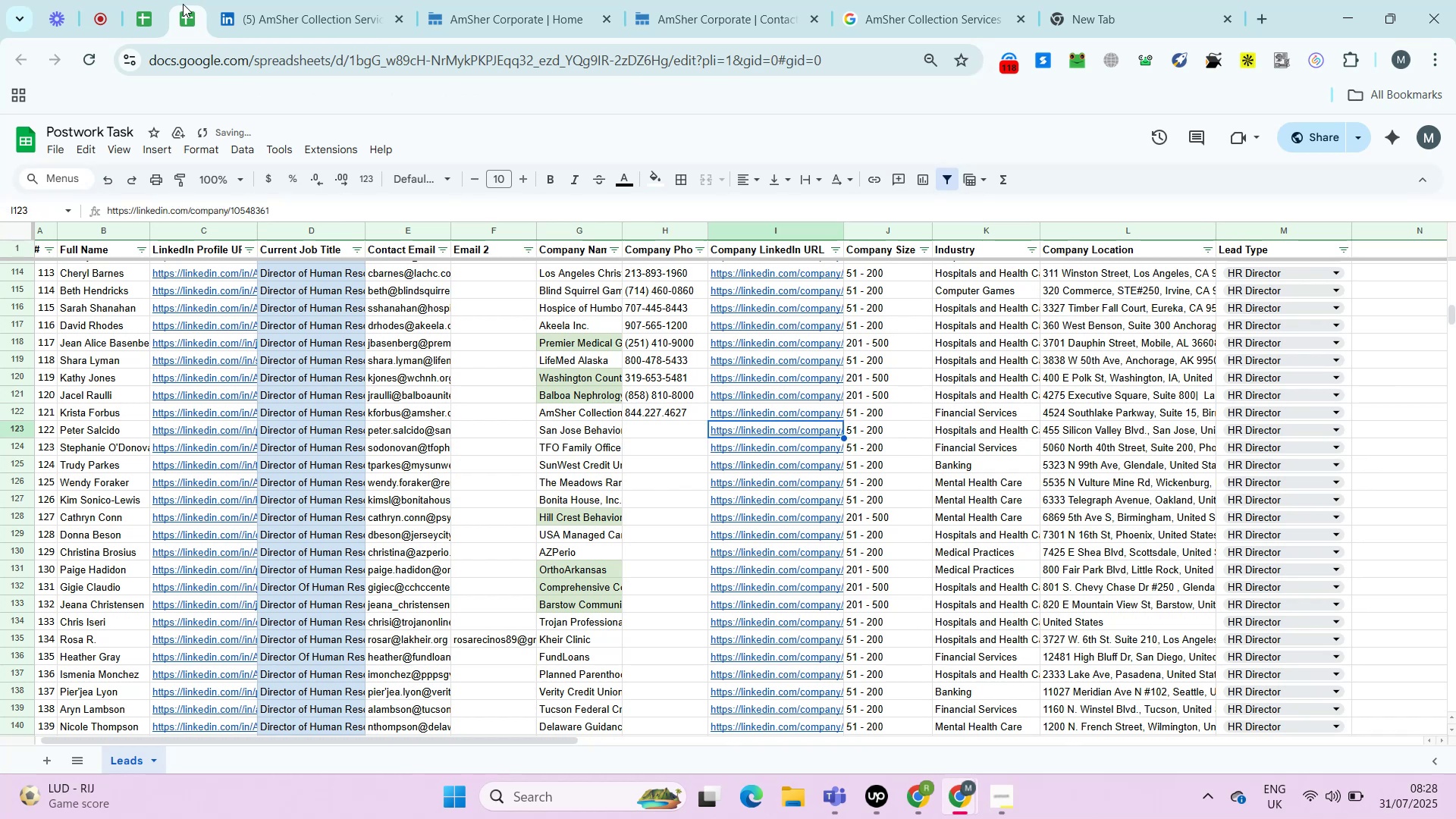 
left_click([183, 4])
 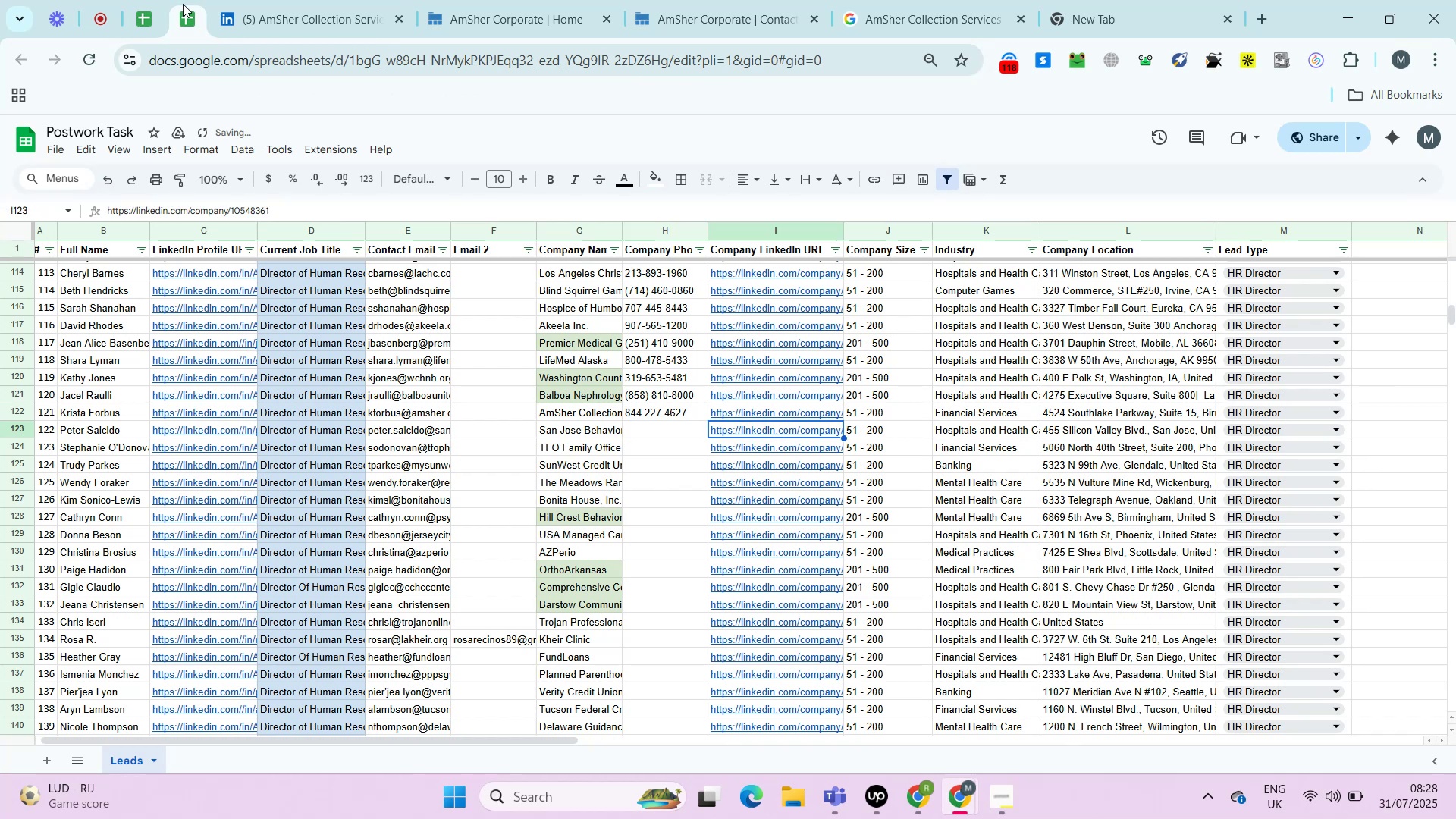 
key(Control+Shift+ShiftLeft)
 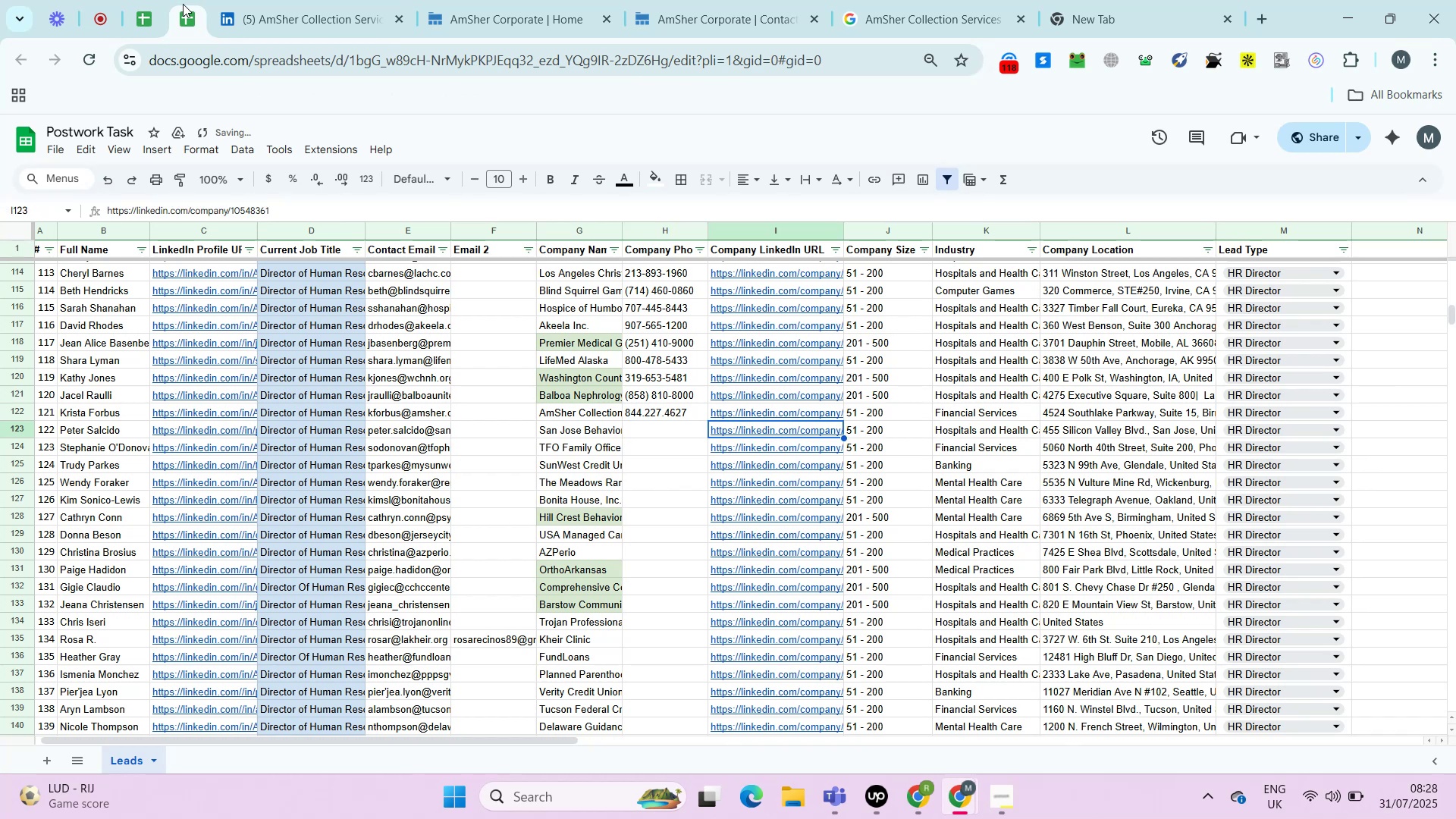 
key(Control+Shift+V)
 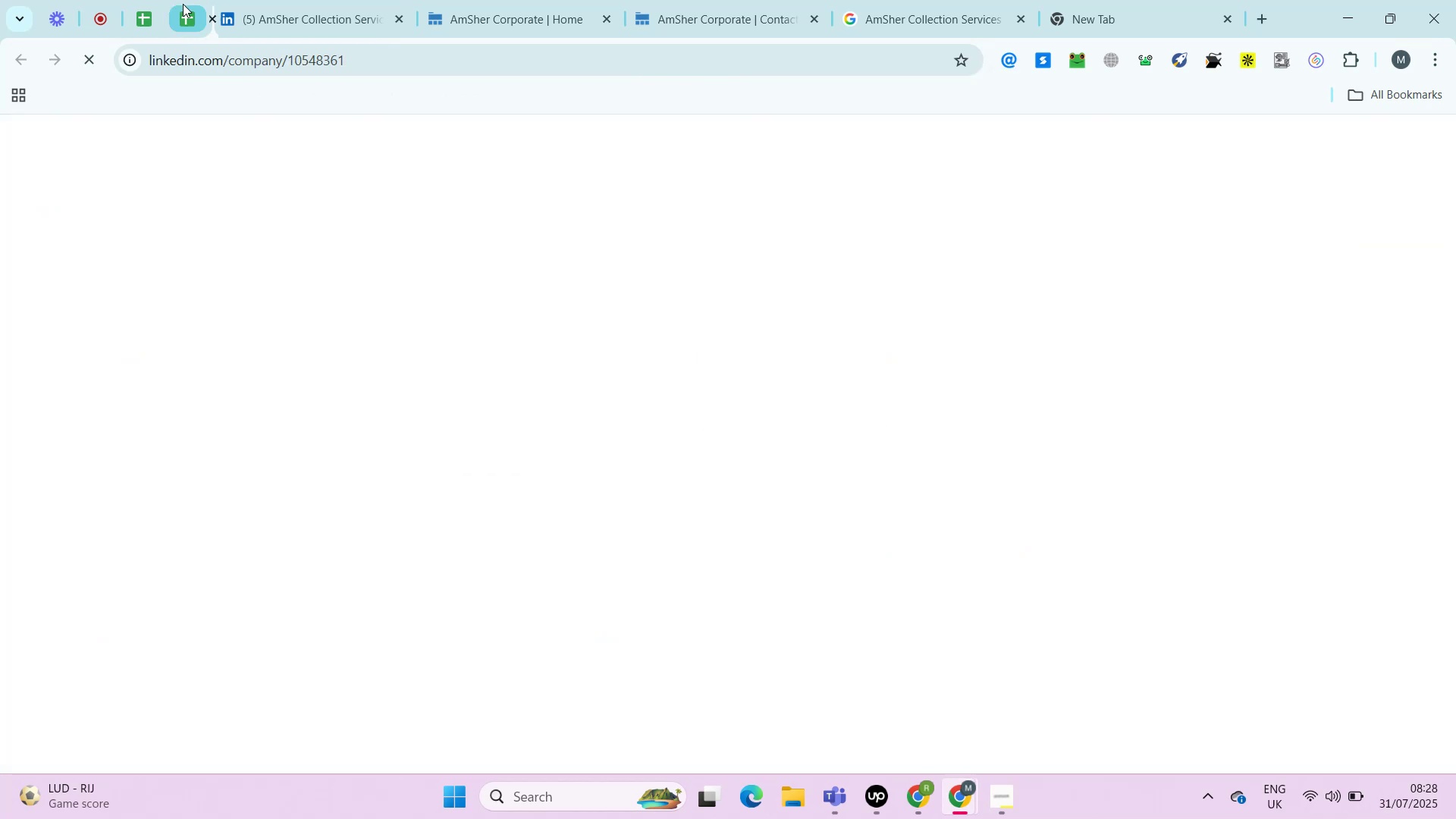 
key(ArrowDown)
 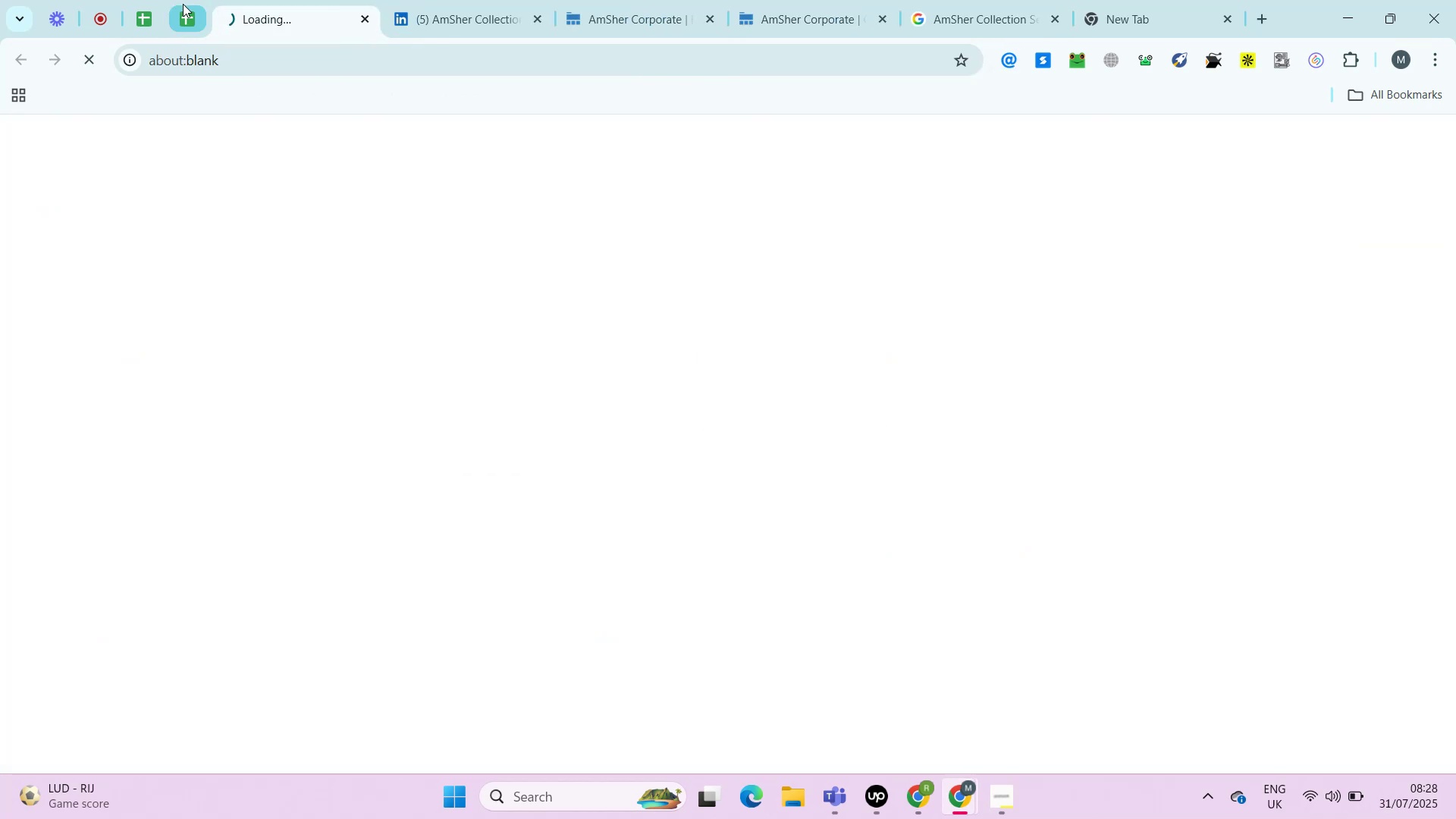 
key(ArrowLeft)
 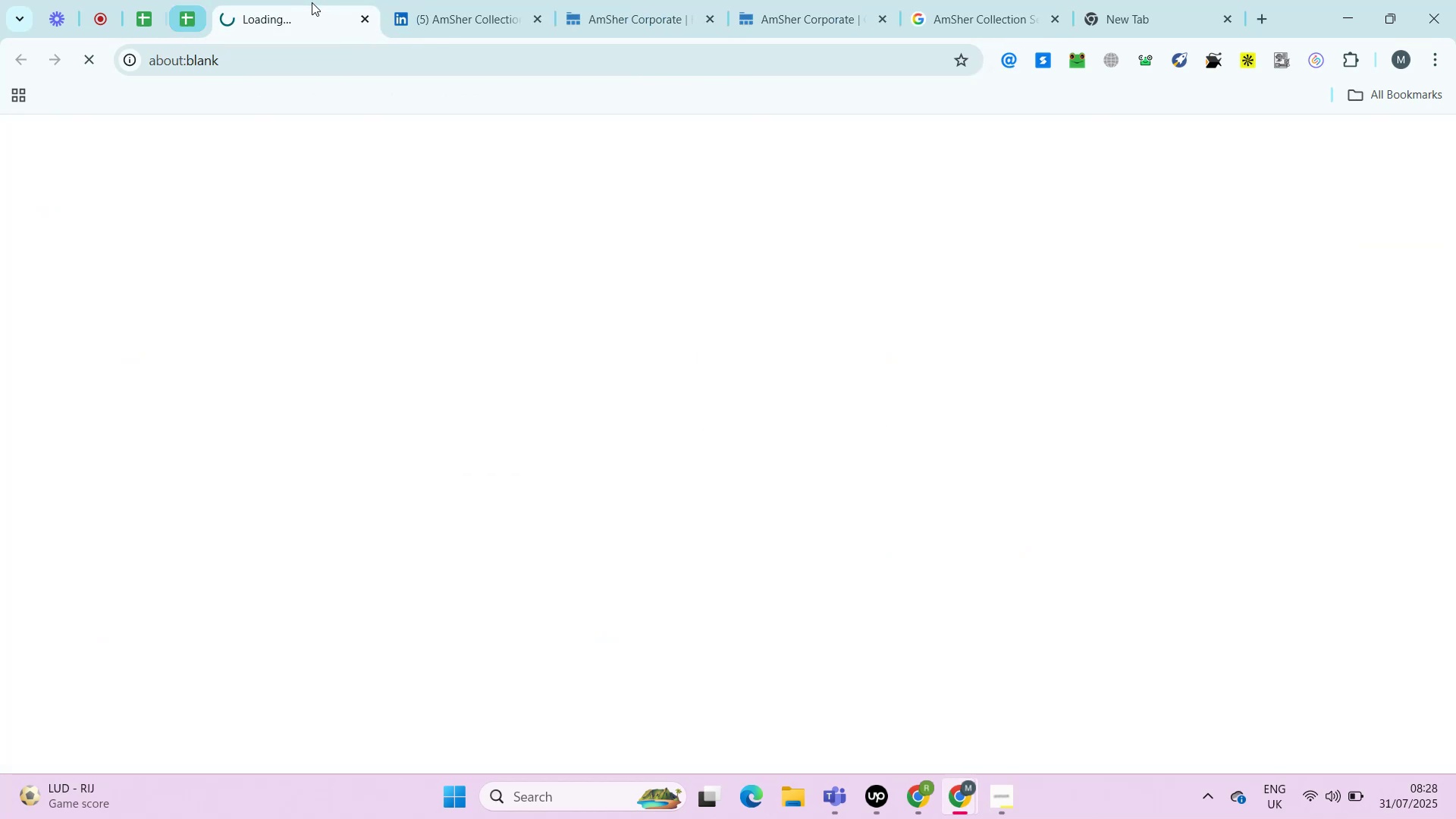 
key(ArrowLeft)
 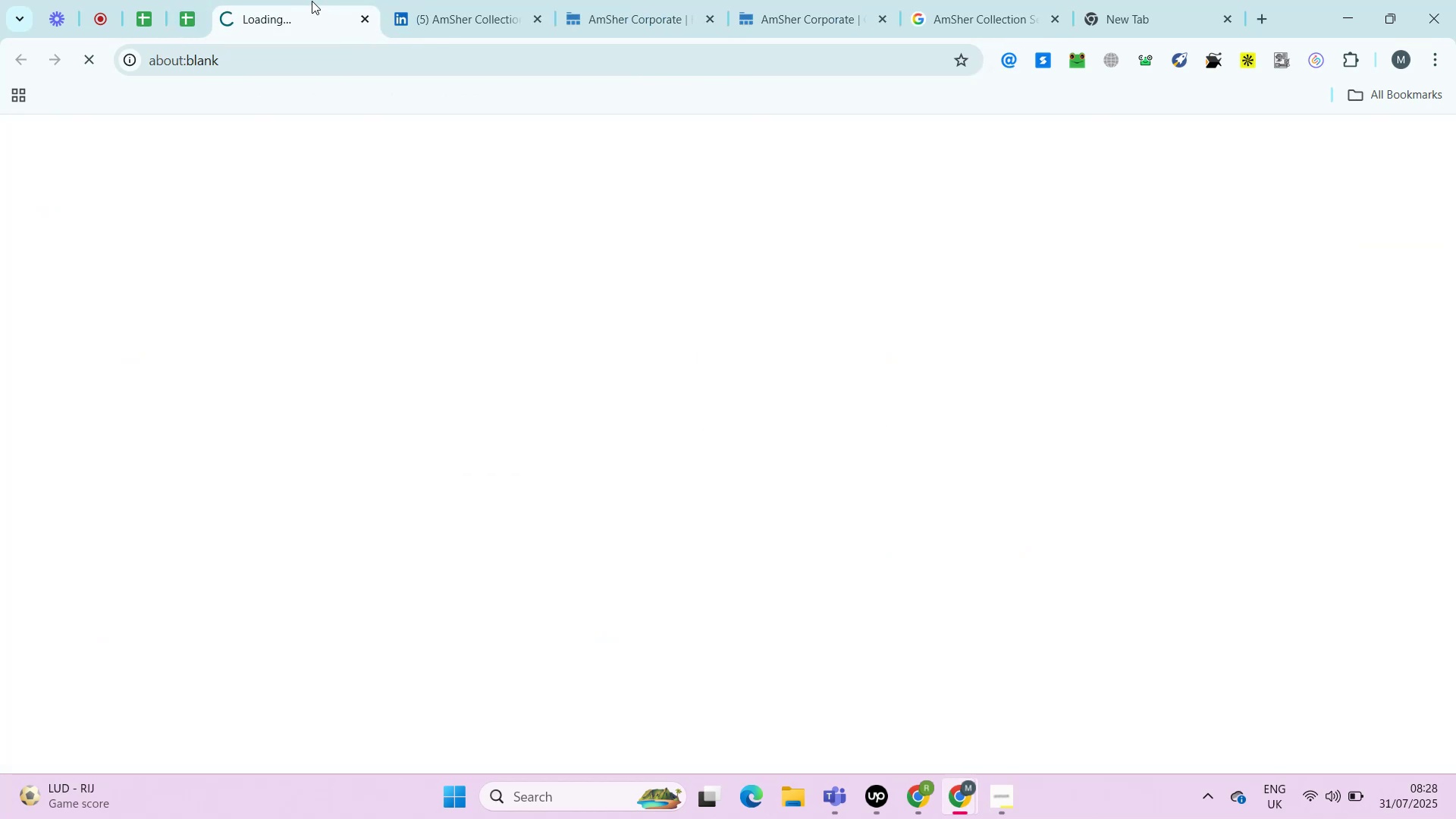 
key(ArrowLeft)
 